 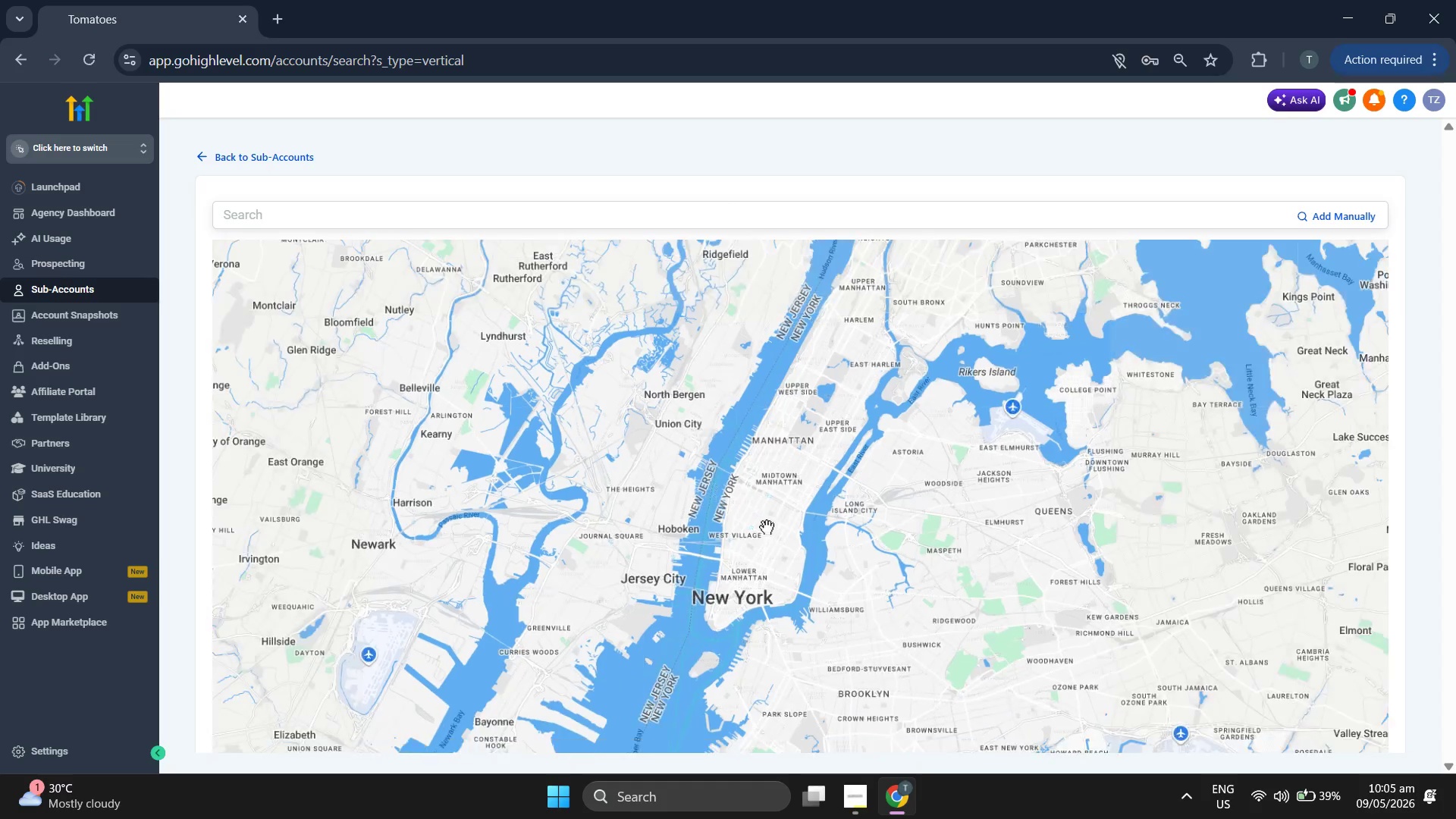 
left_click_drag(start_coordinate=[855, 523], to_coordinate=[813, 522])
 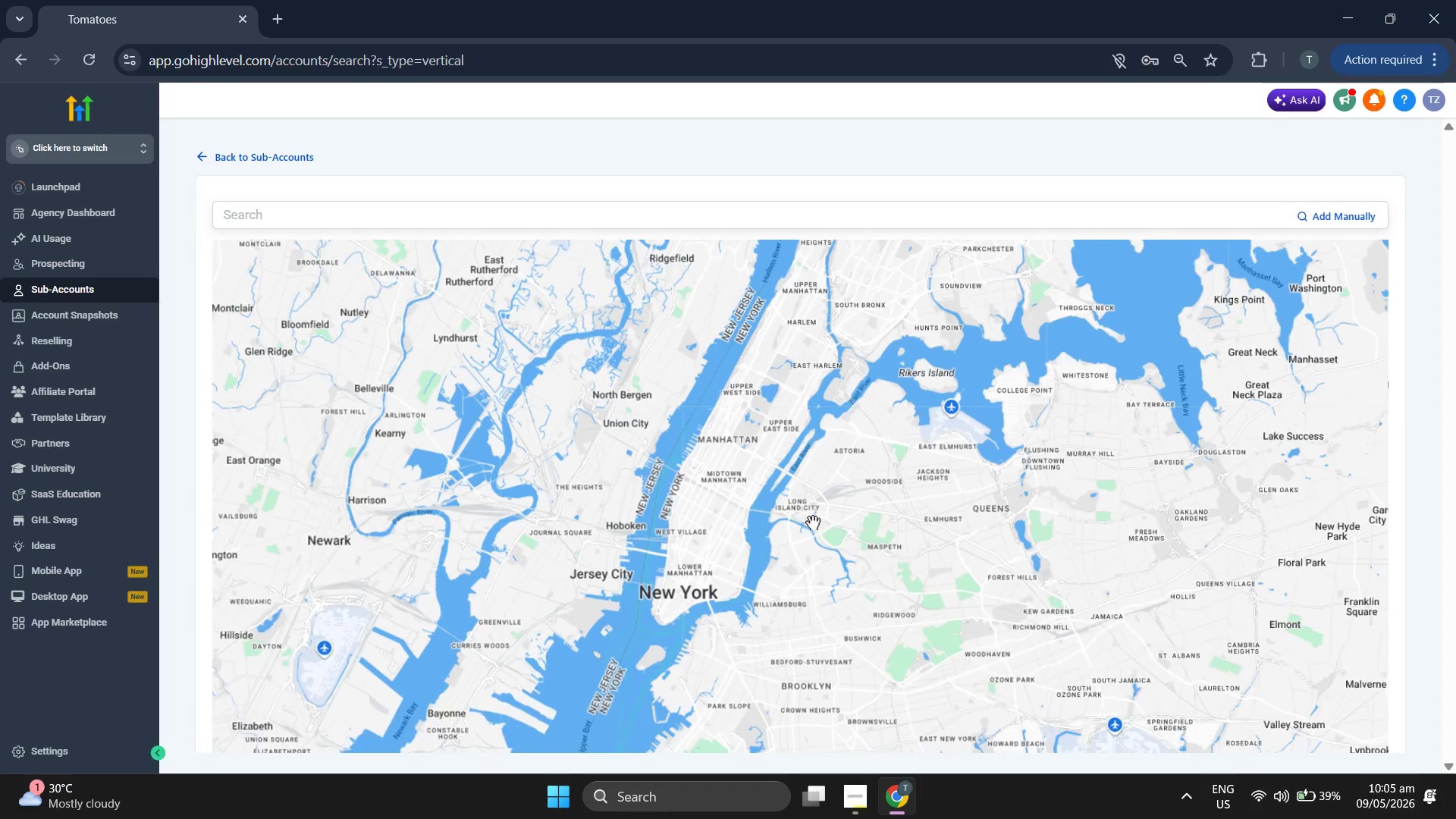 
scroll: coordinate [813, 522], scroll_direction: up, amount: 2.0
 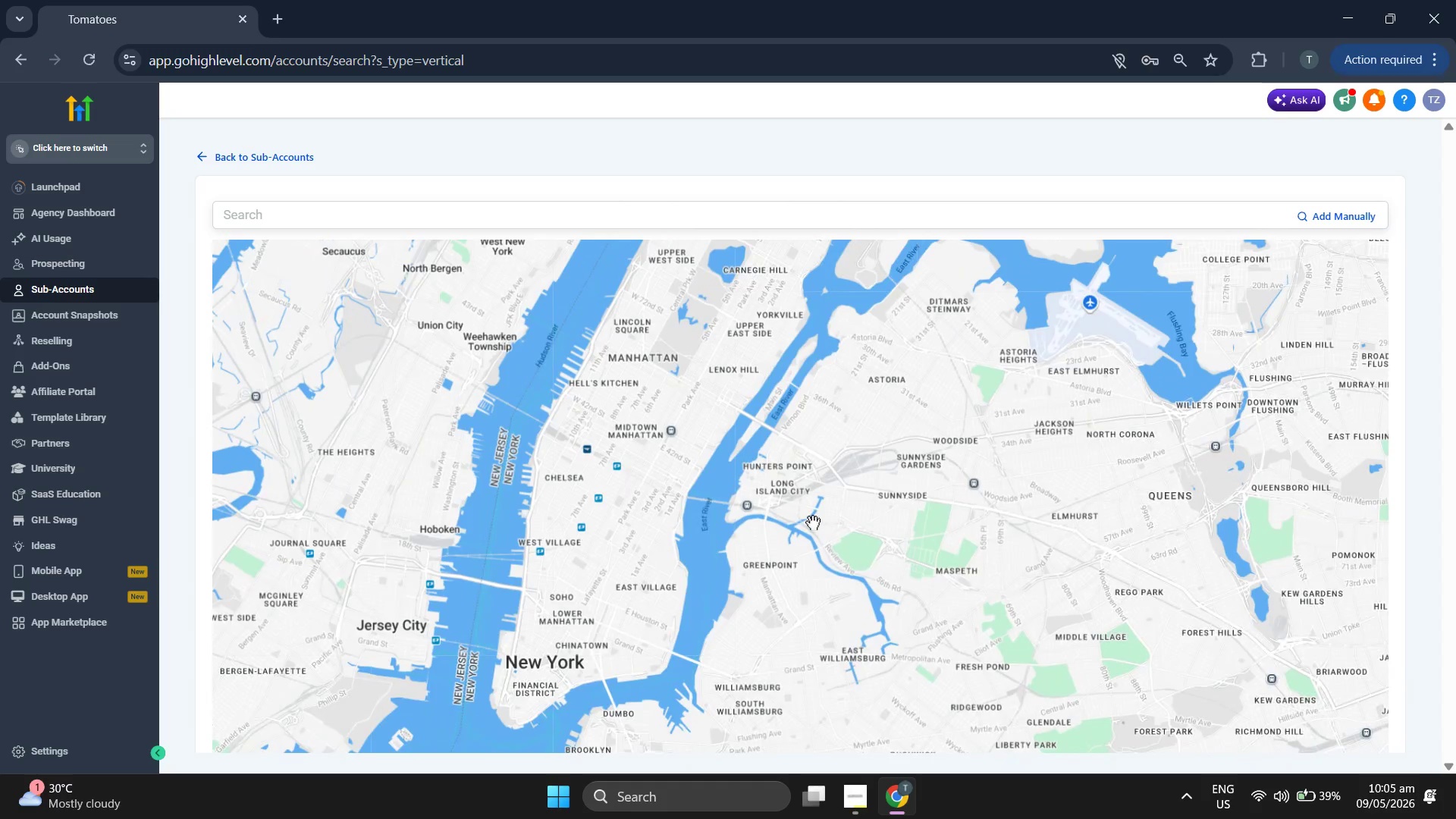 
left_click_drag(start_coordinate=[813, 522], to_coordinate=[799, 558])
 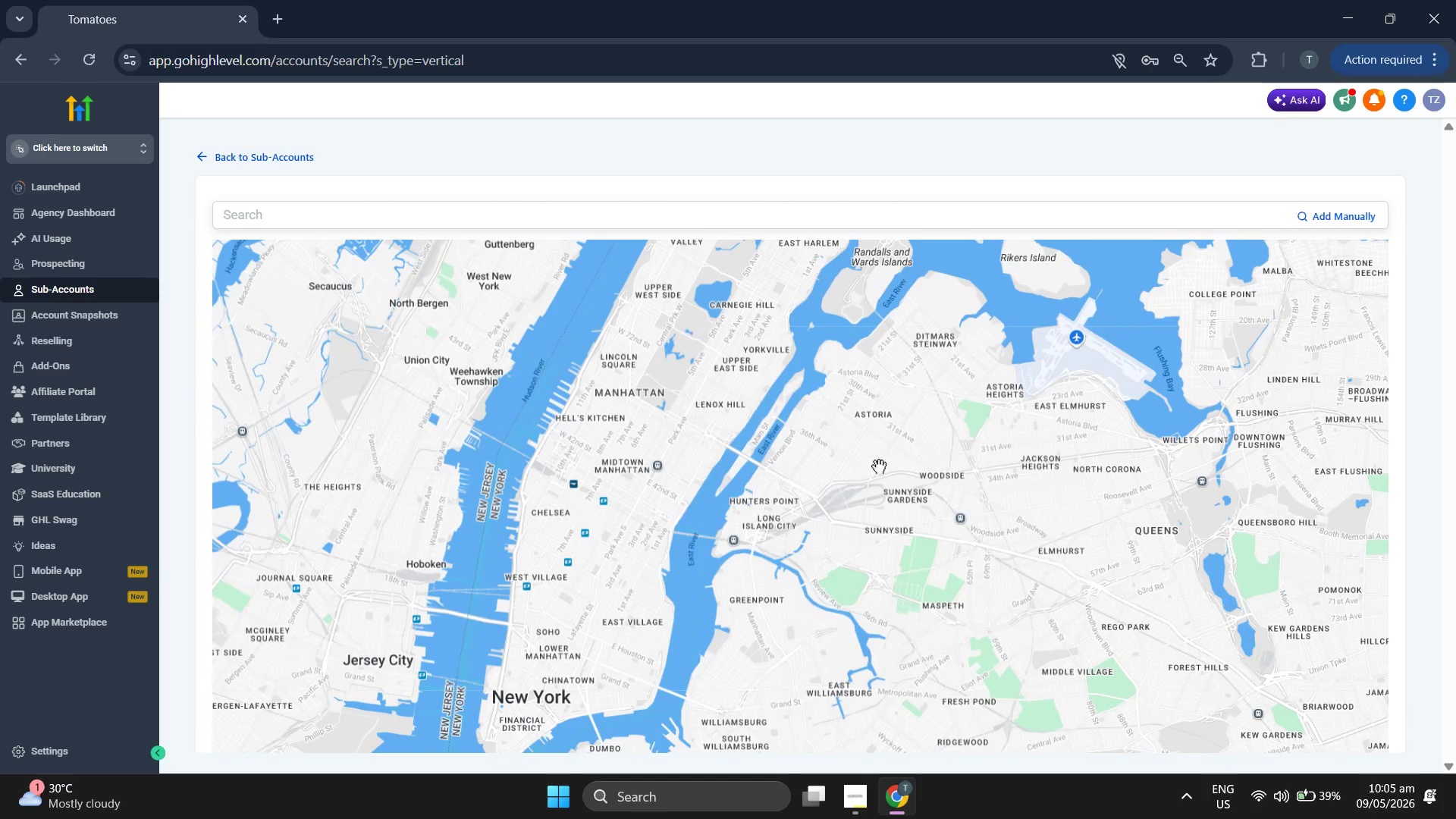 
left_click_drag(start_coordinate=[877, 465], to_coordinate=[834, 579])
 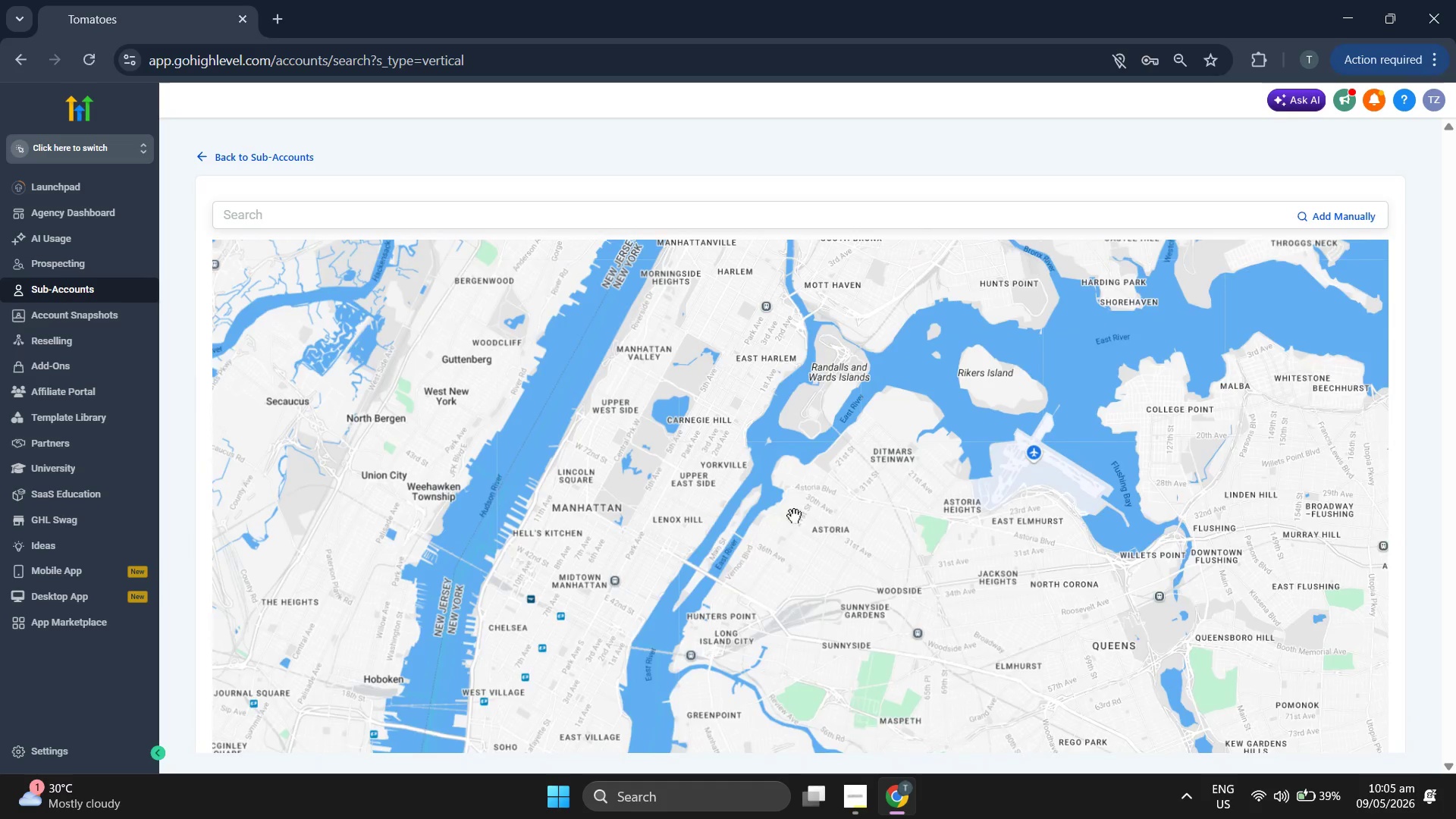 
left_click_drag(start_coordinate=[794, 516], to_coordinate=[1053, 649])
 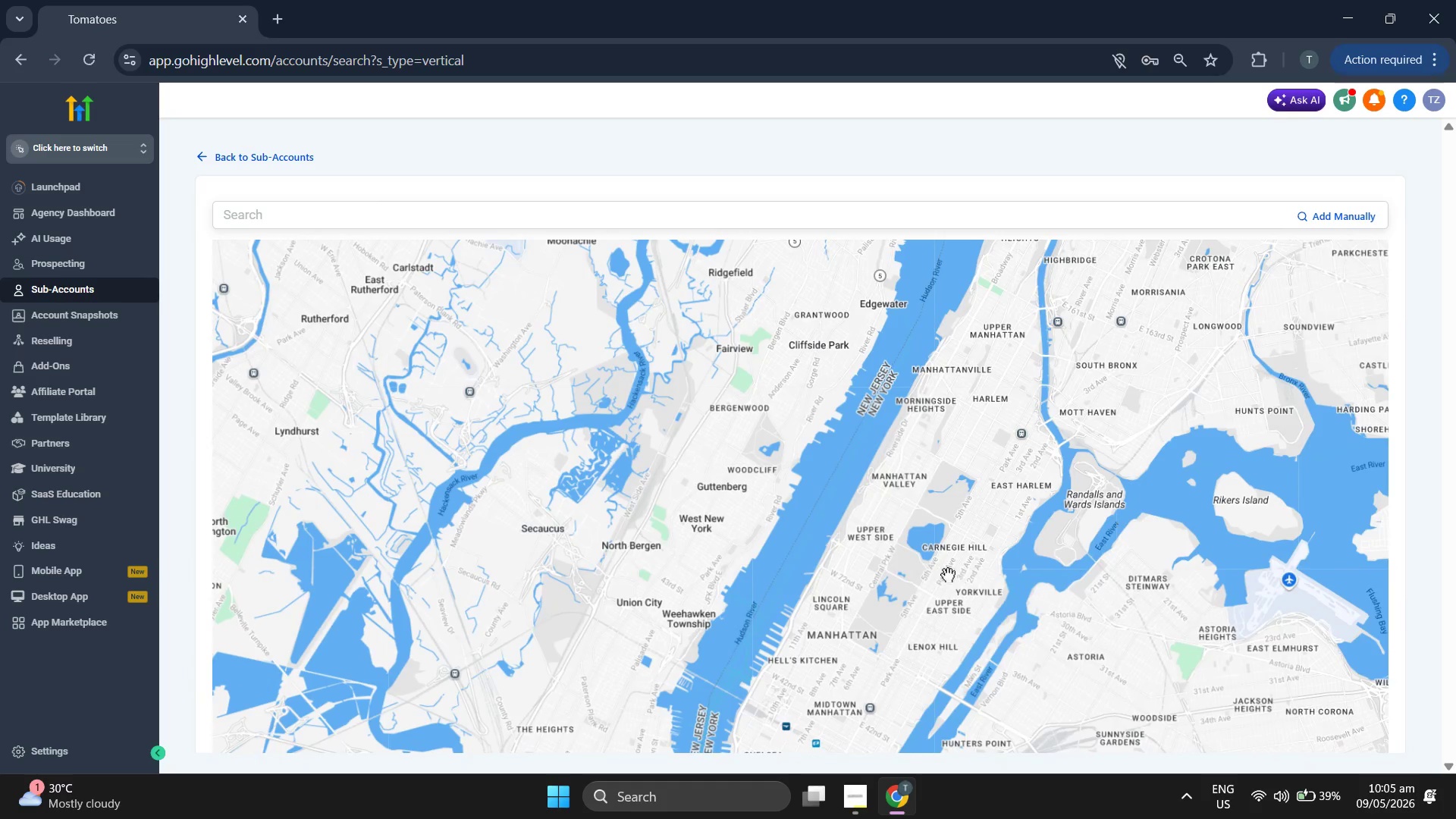 
left_click_drag(start_coordinate=[948, 575], to_coordinate=[1097, 622])
 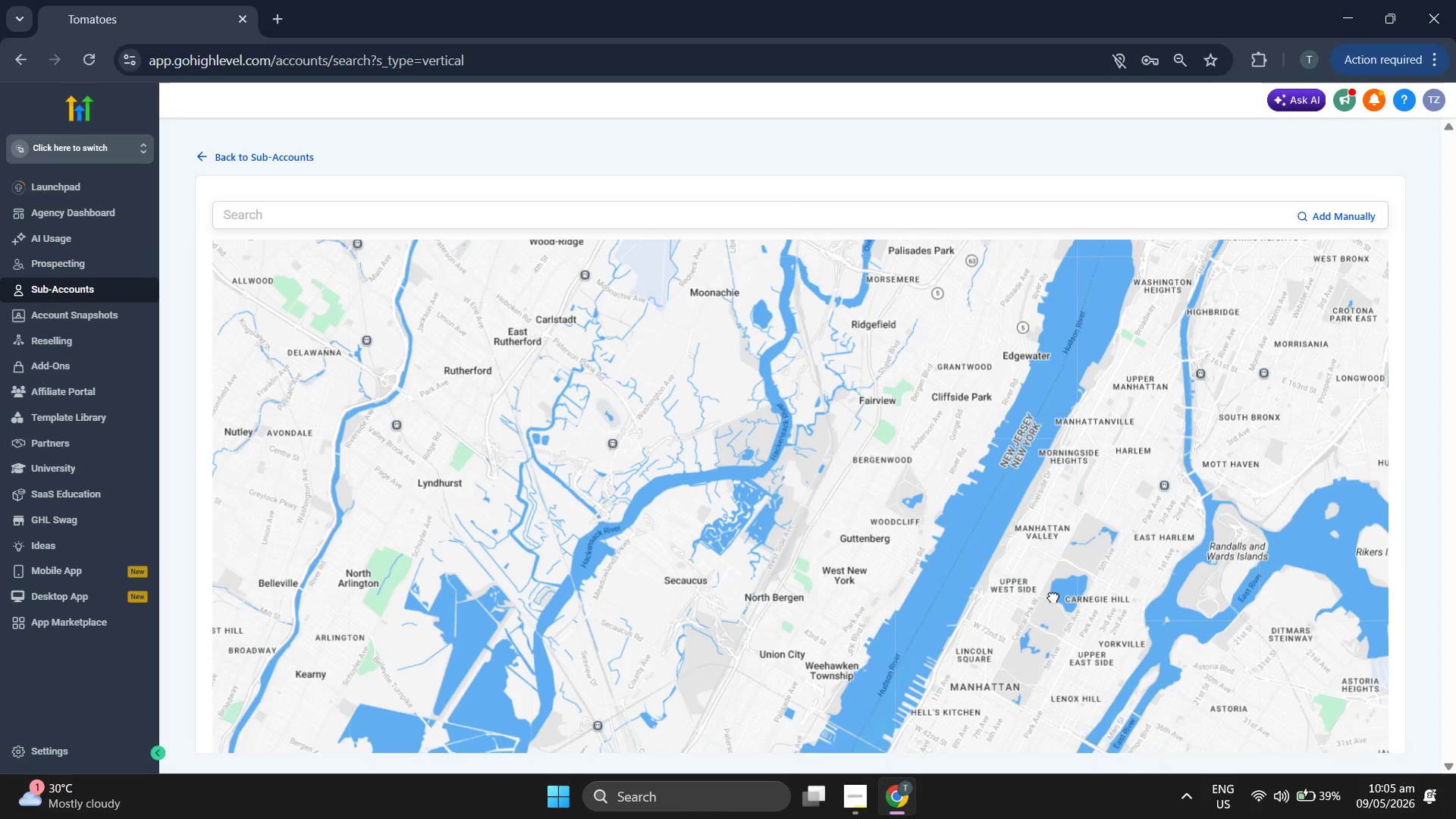 
left_click_drag(start_coordinate=[1056, 579], to_coordinate=[1051, 613])
 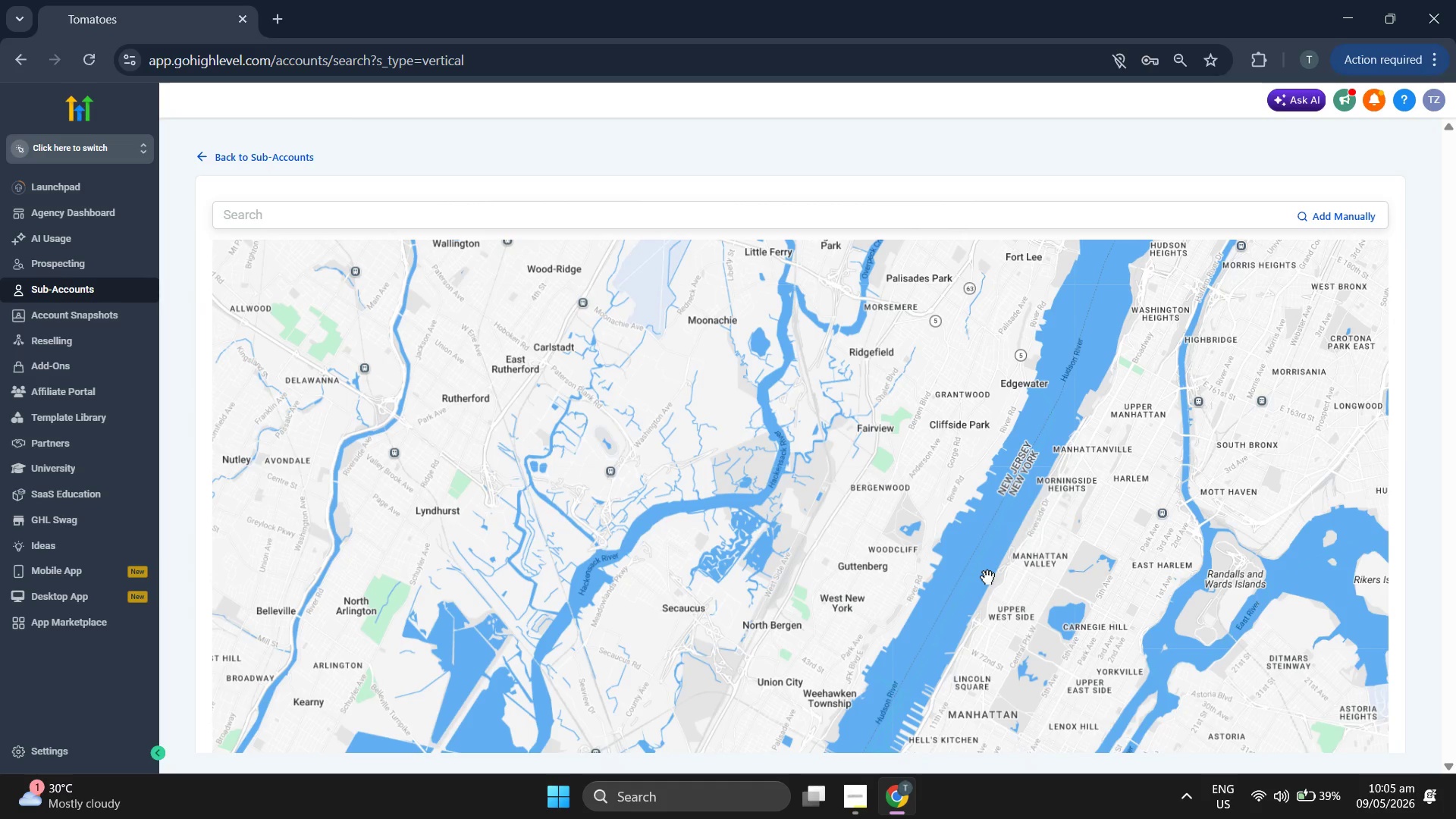 
scroll: coordinate [994, 574], scroll_direction: down, amount: 2.0
 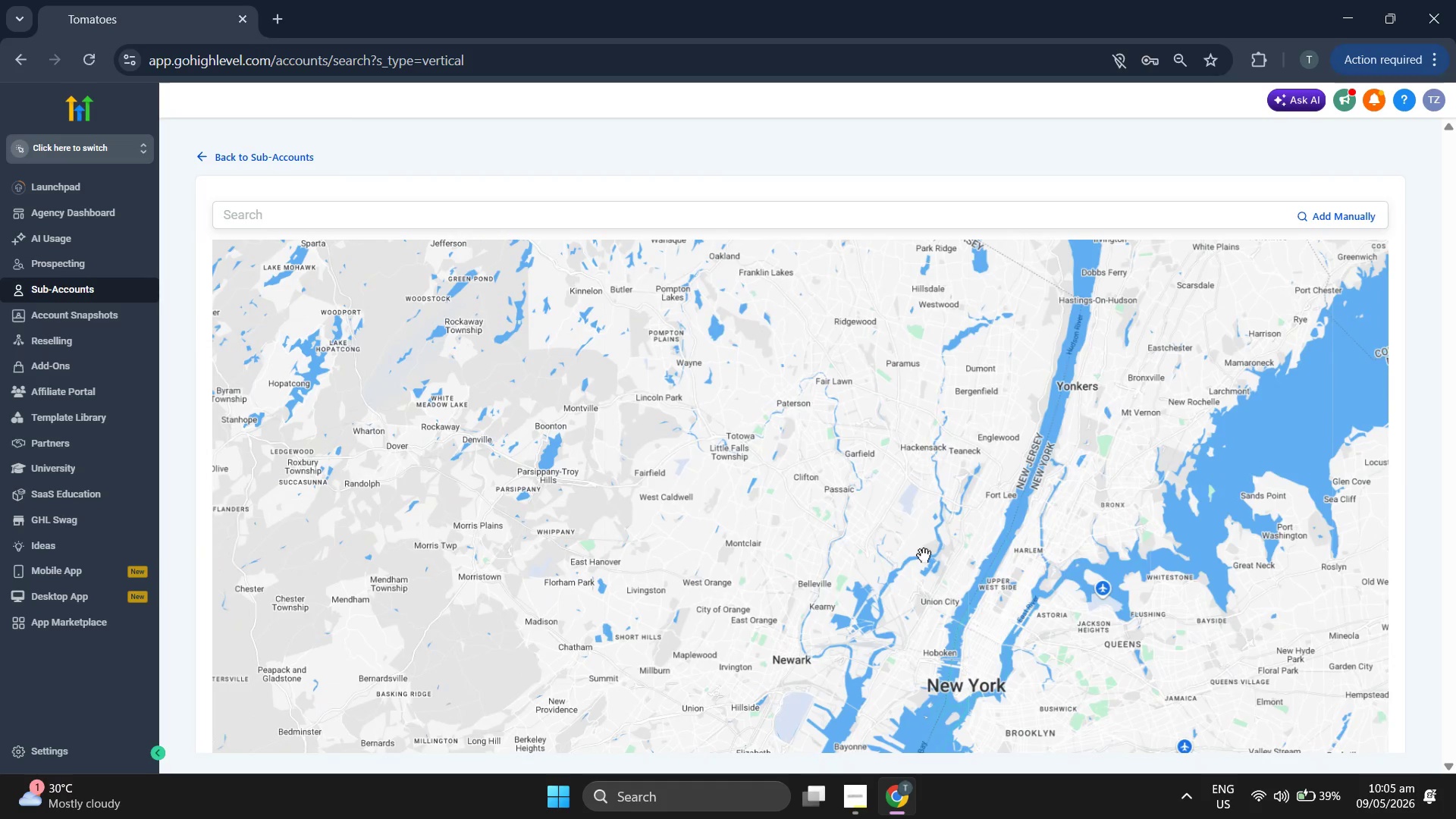 
left_click_drag(start_coordinate=[924, 555], to_coordinate=[850, 553])
 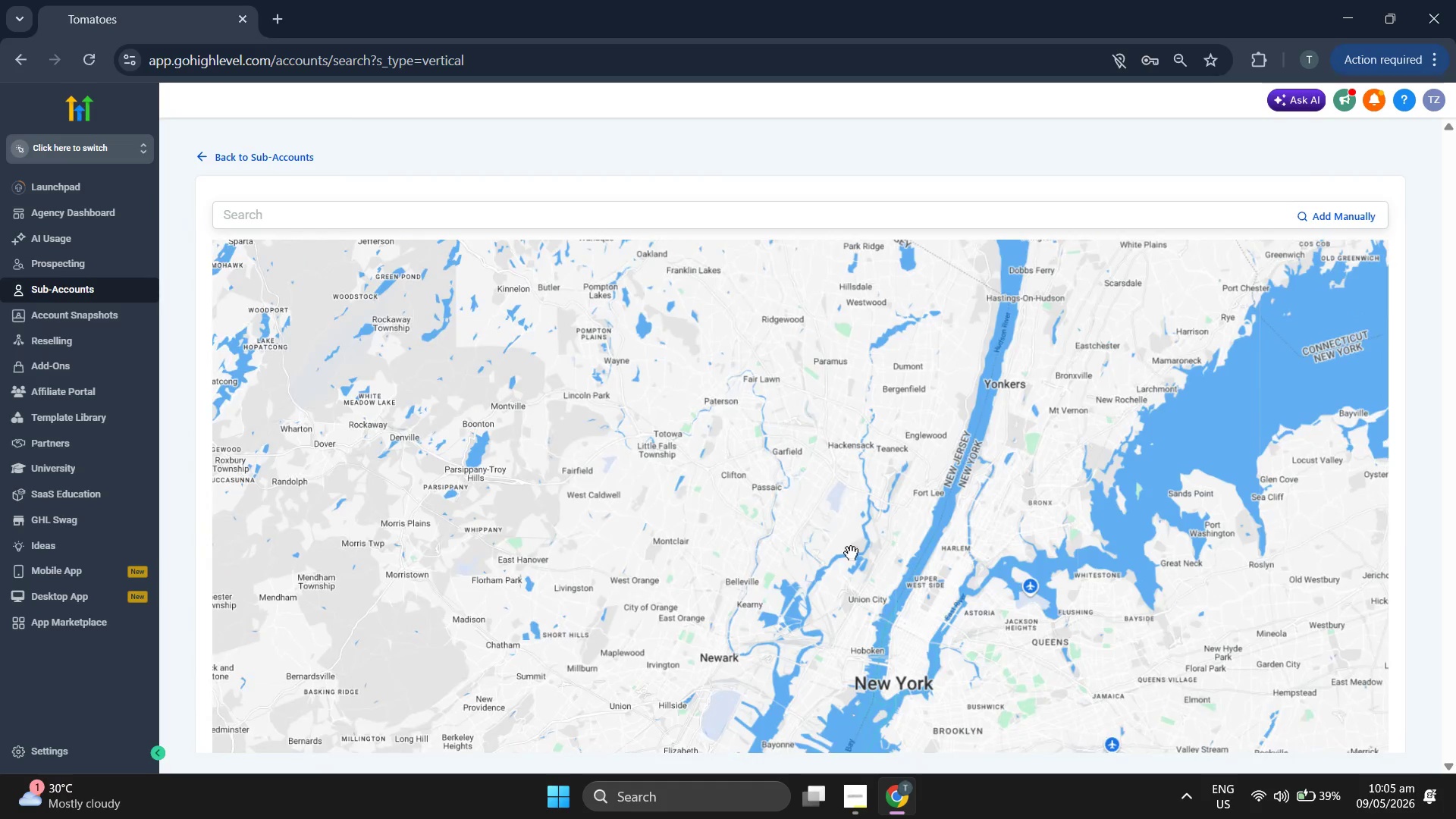 
scroll: coordinate [851, 553], scroll_direction: up, amount: 2.0
 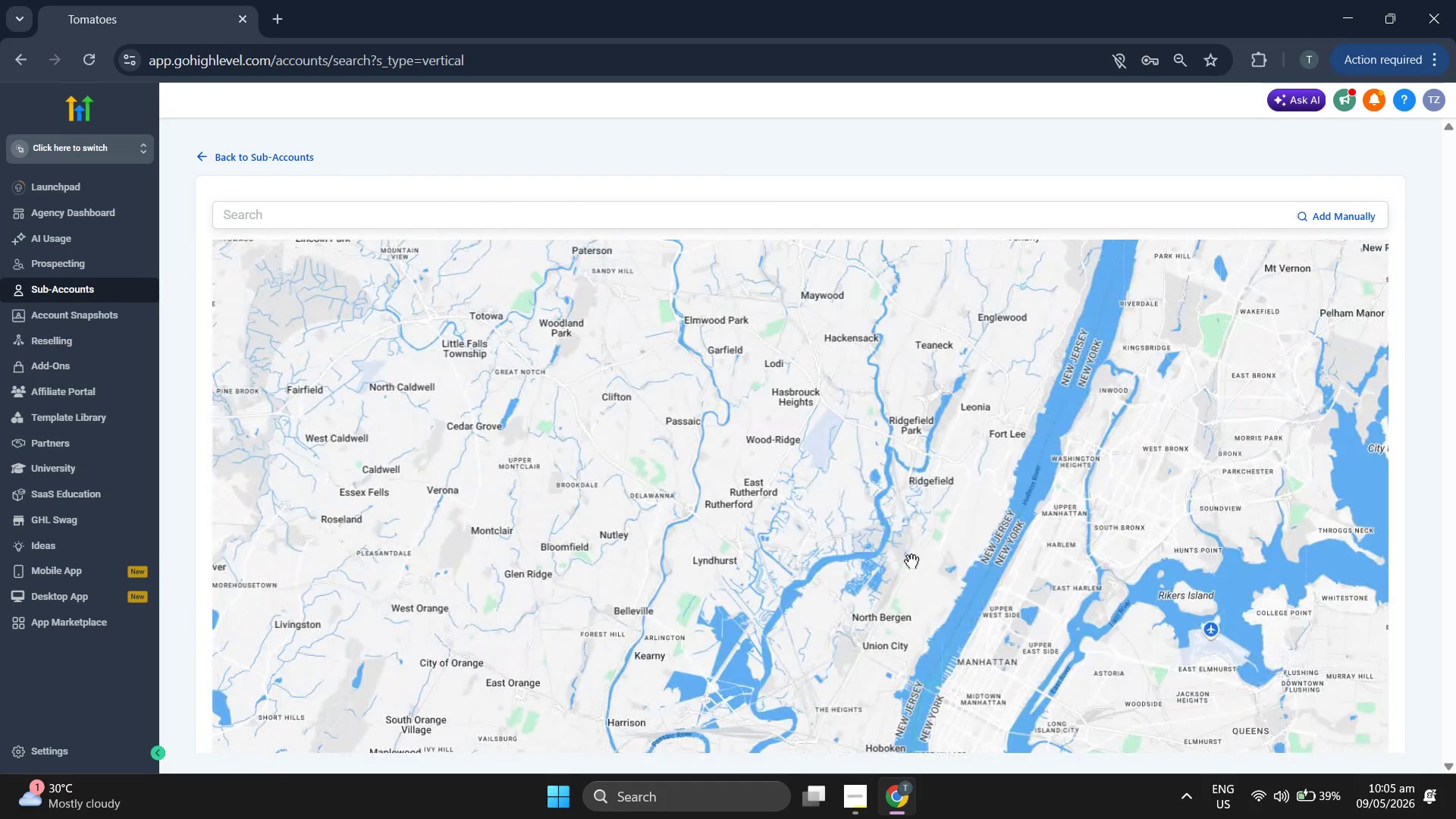 
left_click_drag(start_coordinate=[938, 570], to_coordinate=[909, 560])
 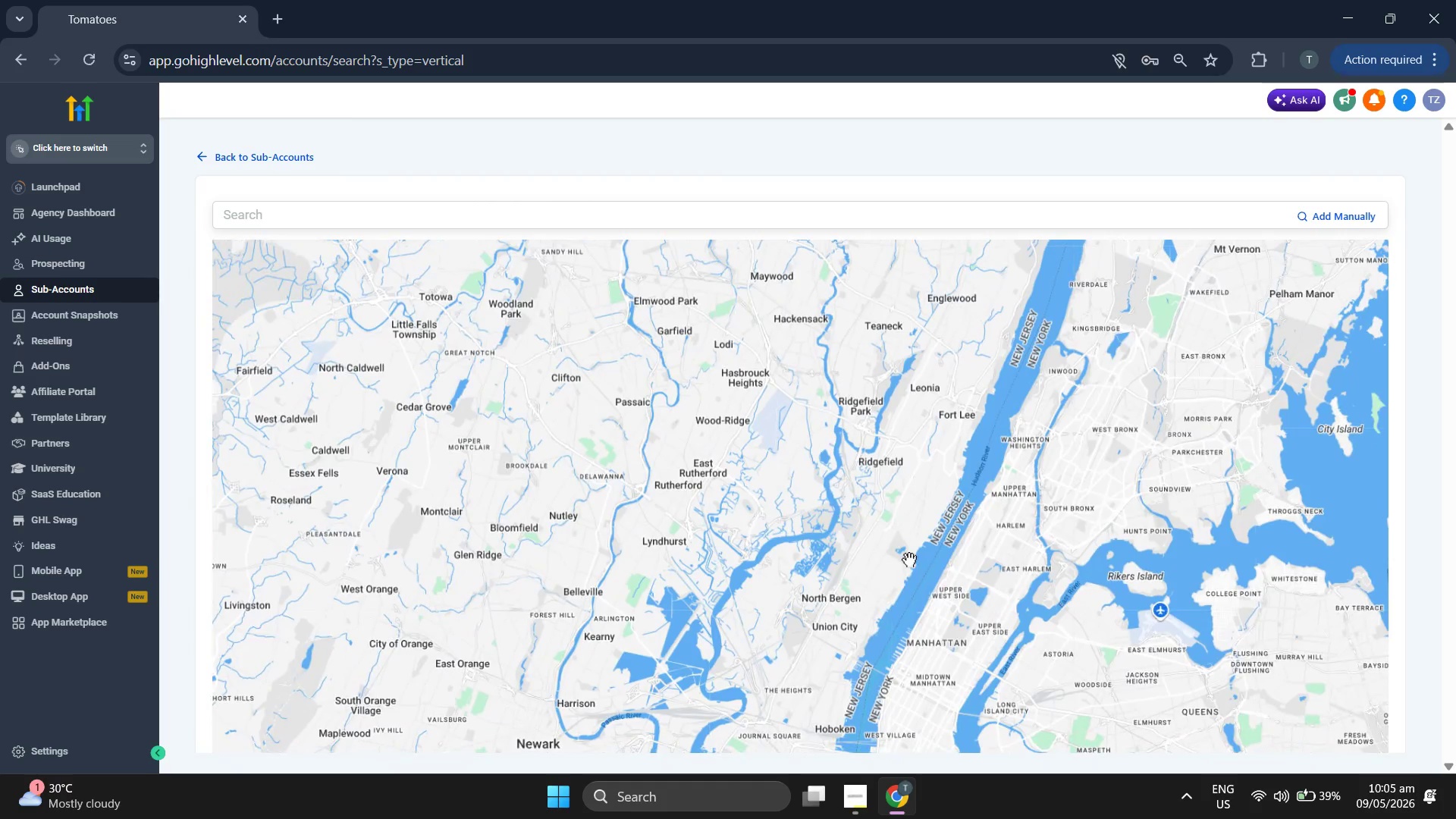 
scroll: coordinate [909, 560], scroll_direction: up, amount: 1.0
 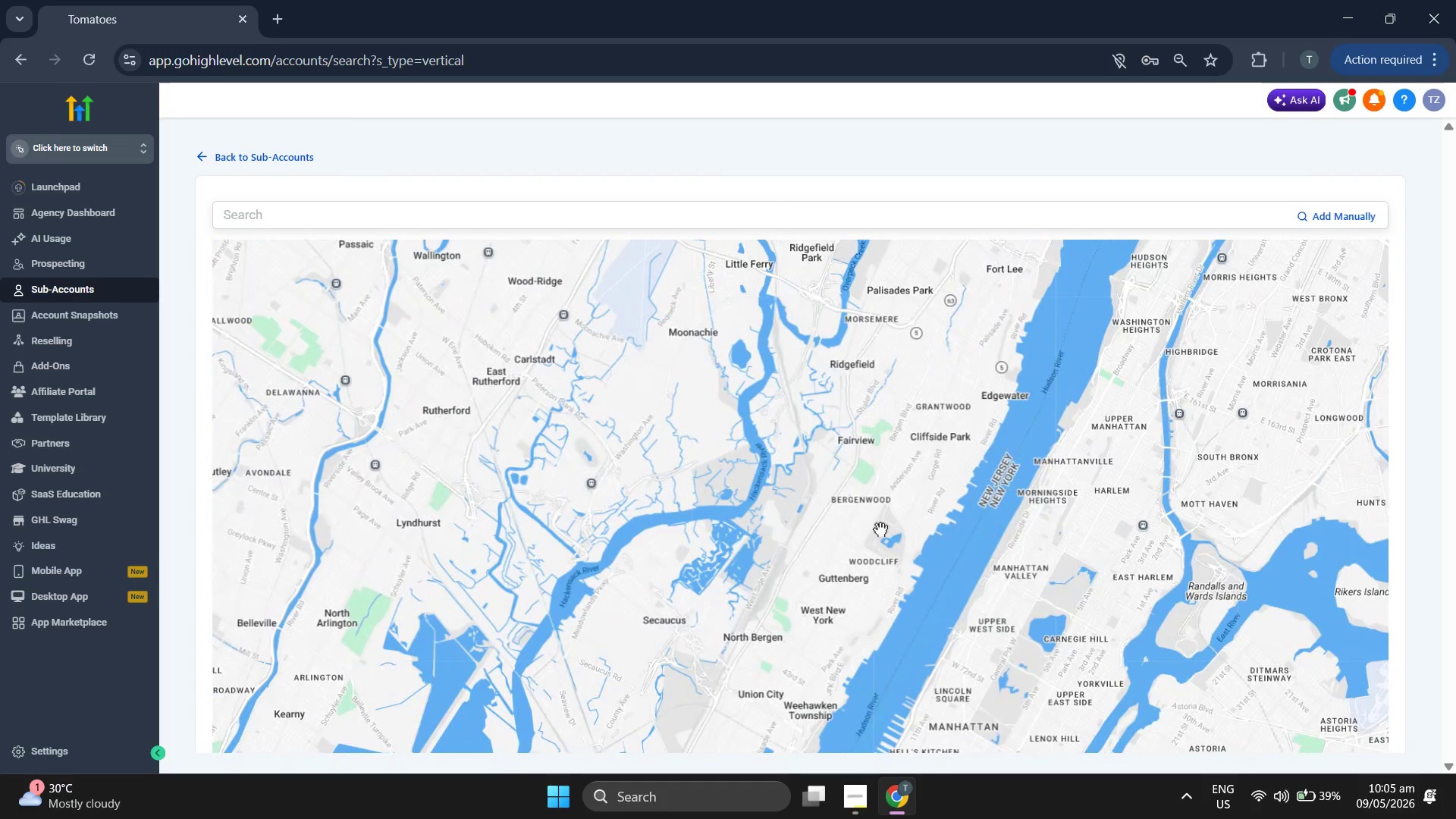 
left_click_drag(start_coordinate=[883, 475], to_coordinate=[861, 528])
 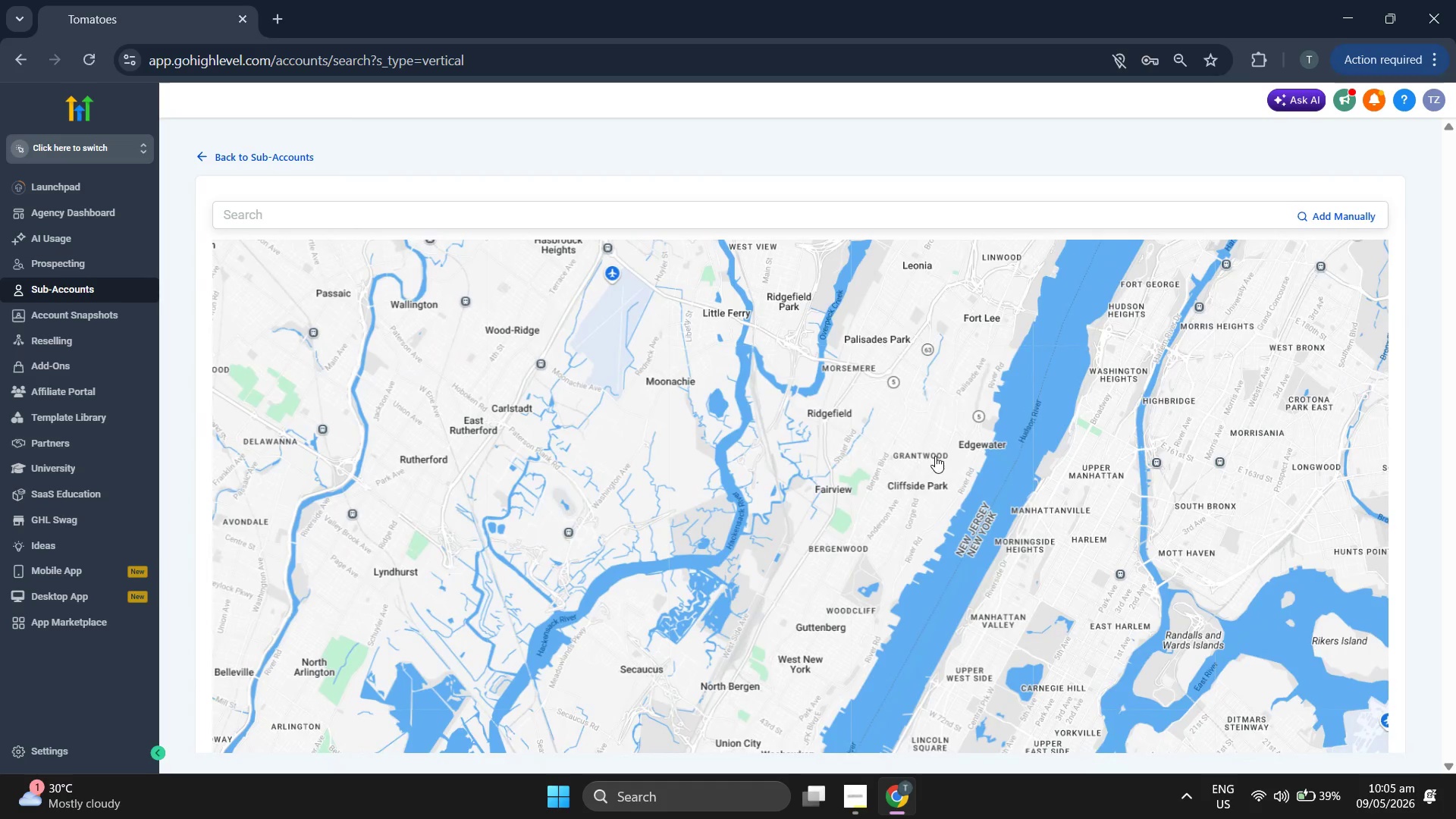 
left_click_drag(start_coordinate=[935, 456], to_coordinate=[894, 475])
 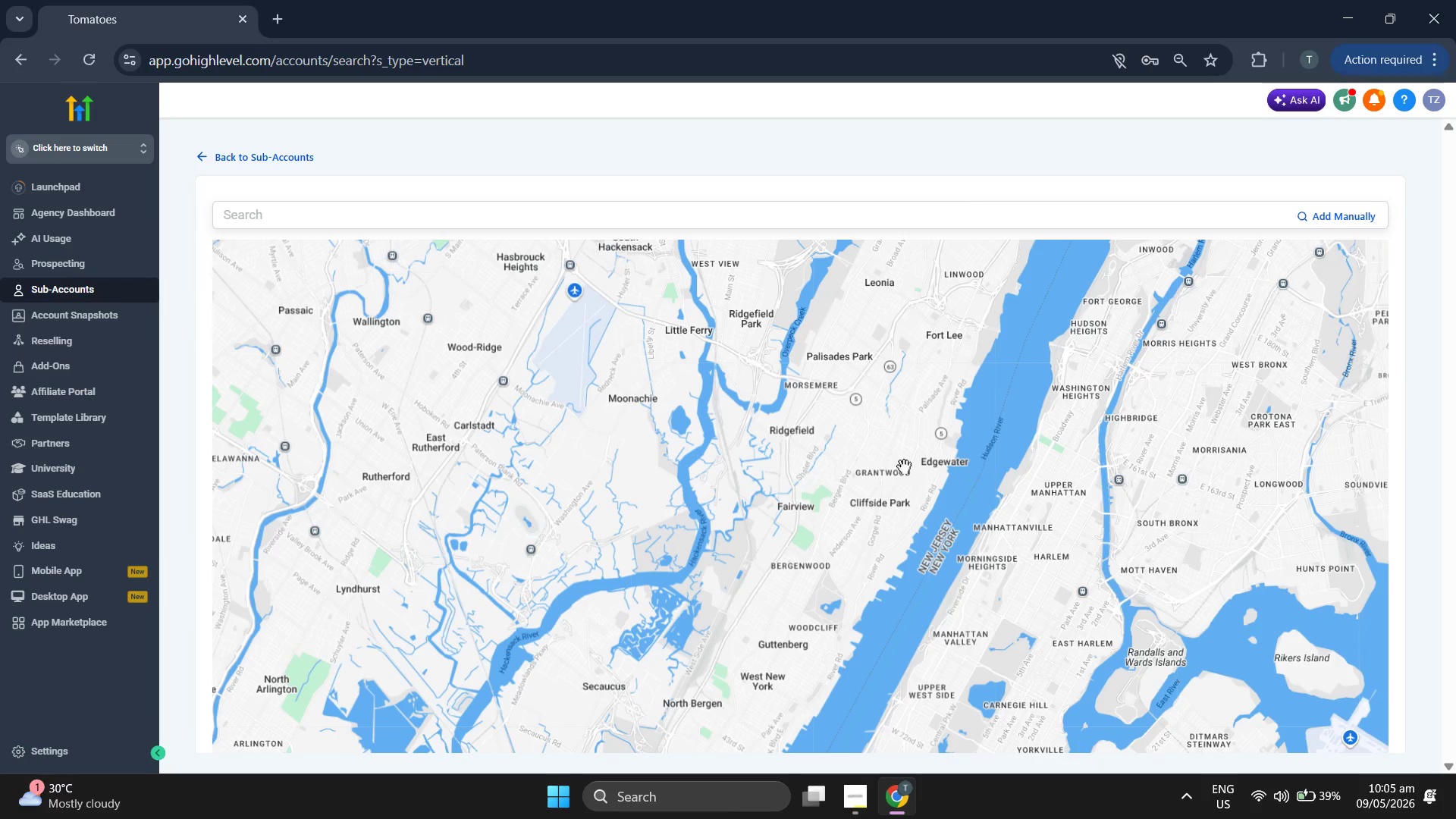 
left_click_drag(start_coordinate=[904, 466], to_coordinate=[861, 506])
 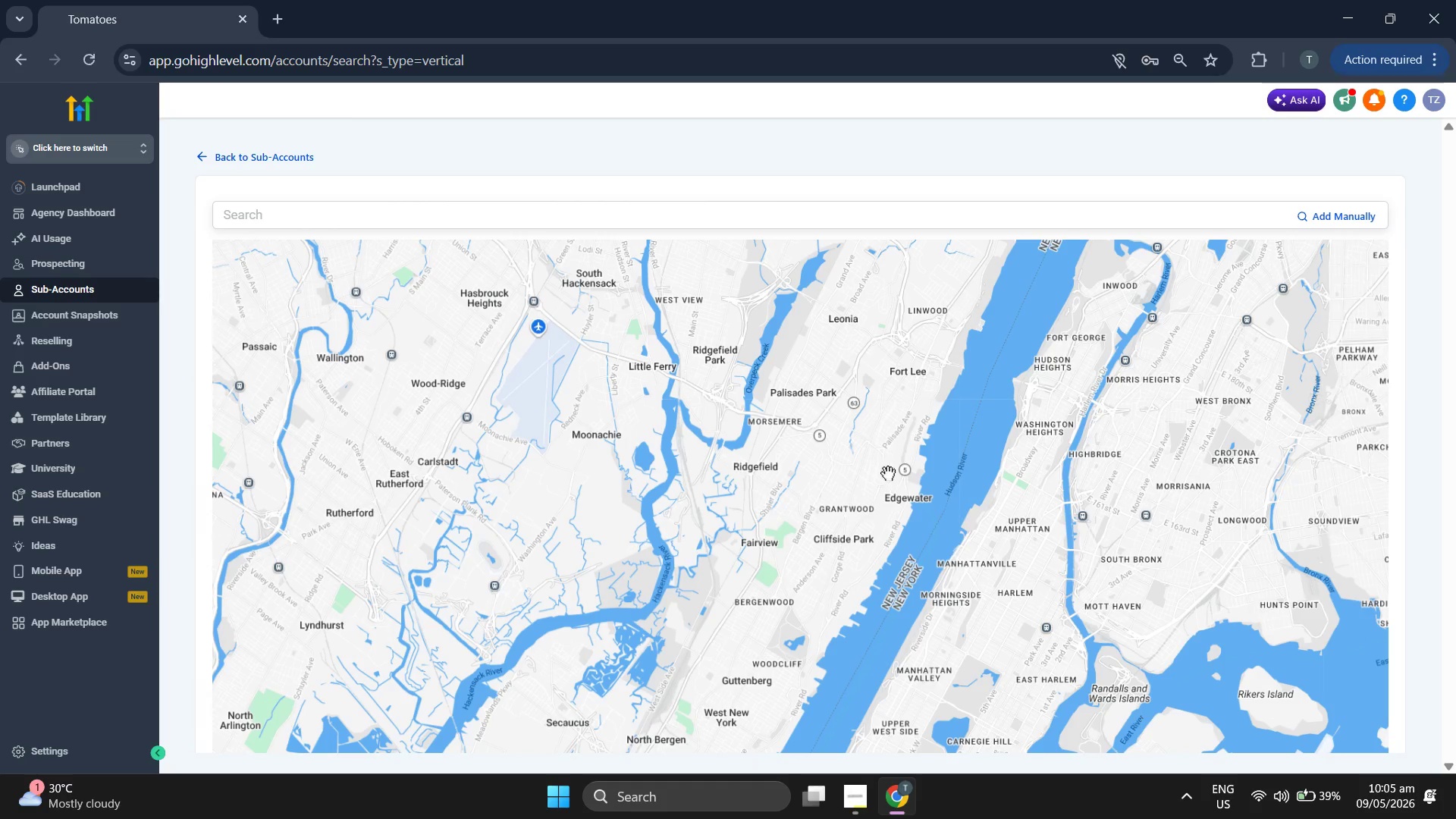 
left_click_drag(start_coordinate=[891, 472], to_coordinate=[862, 482])
 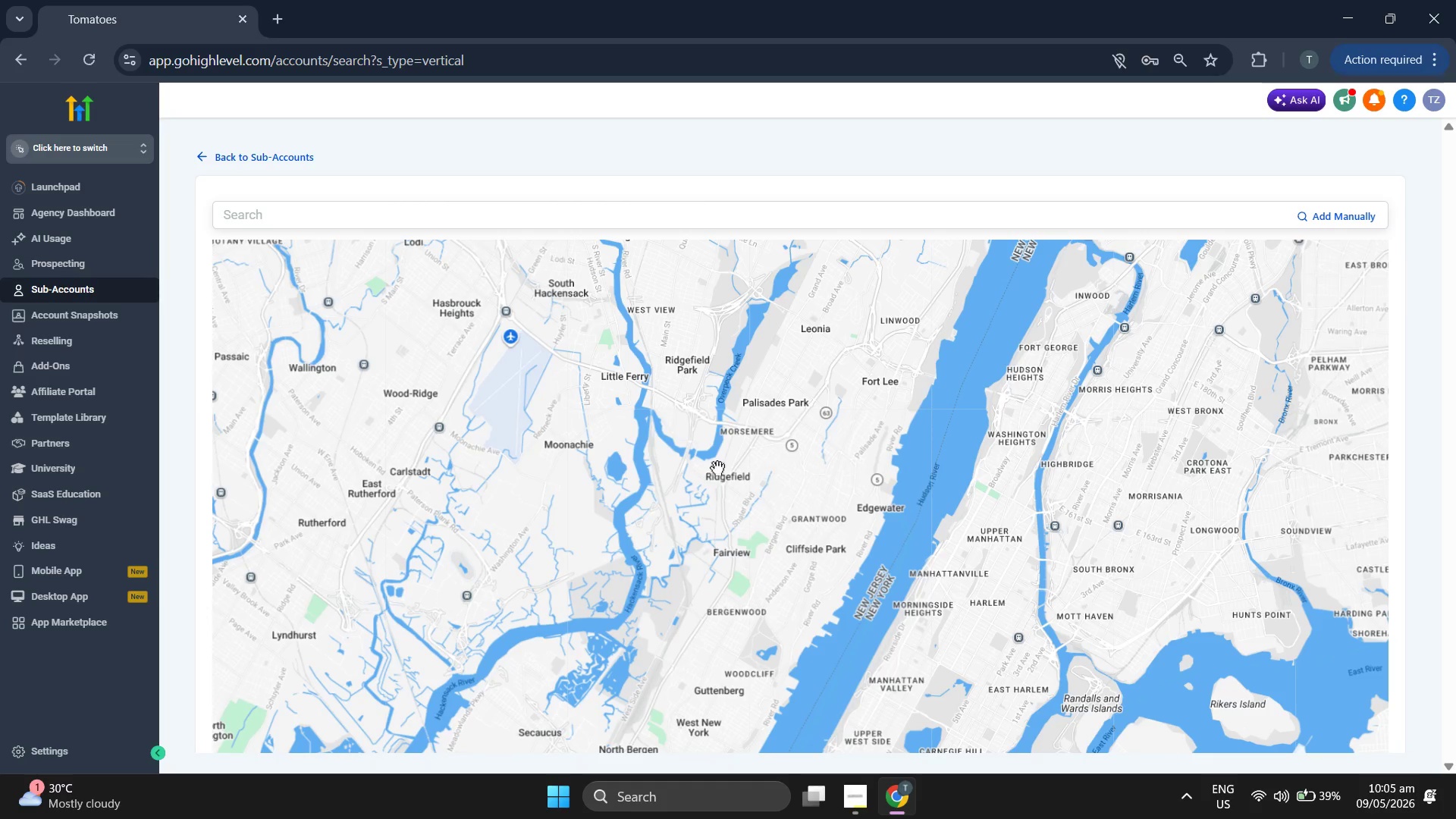 
left_click_drag(start_coordinate=[629, 461], to_coordinate=[940, 541])
 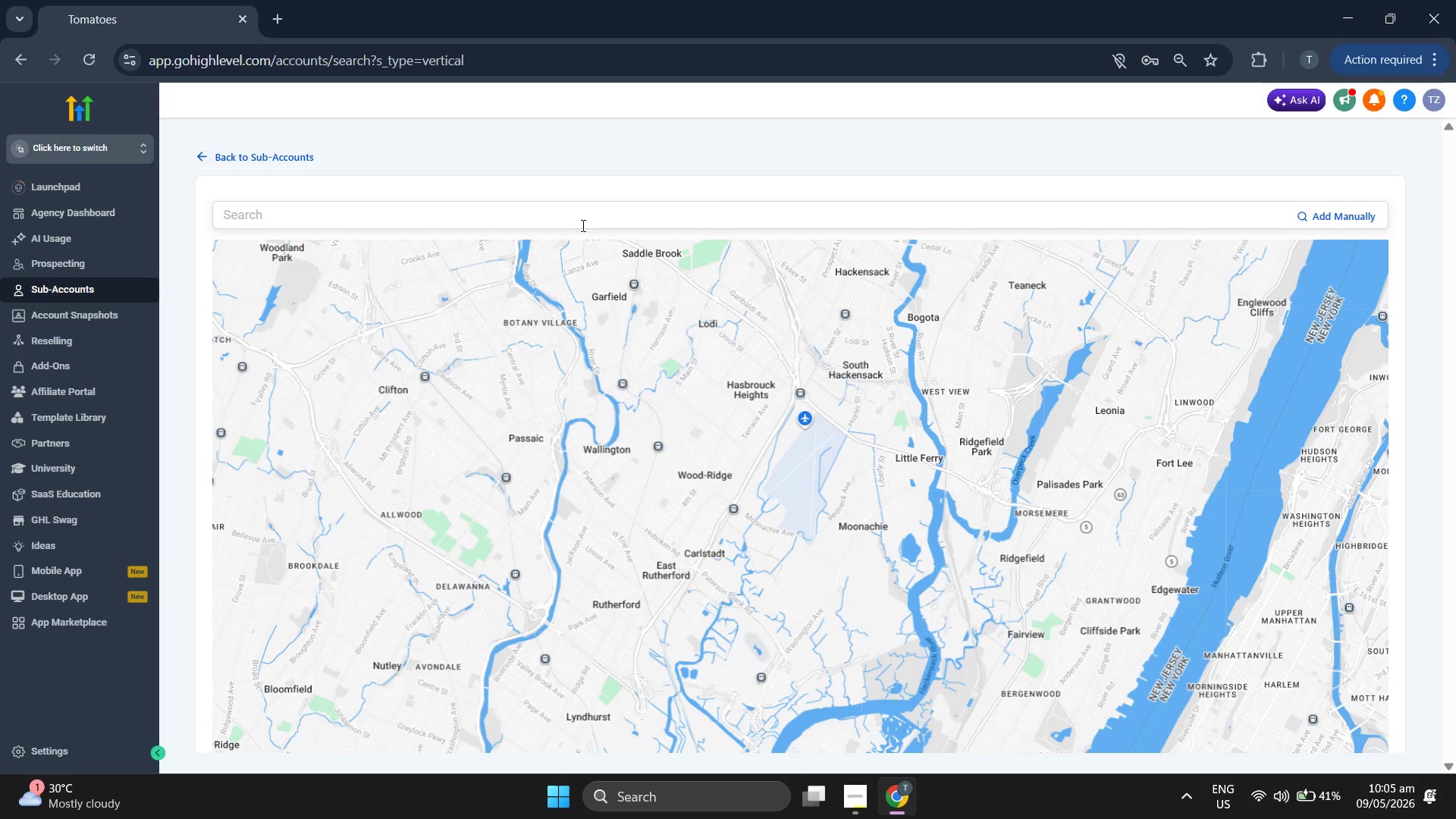 
left_click([581, 220])
 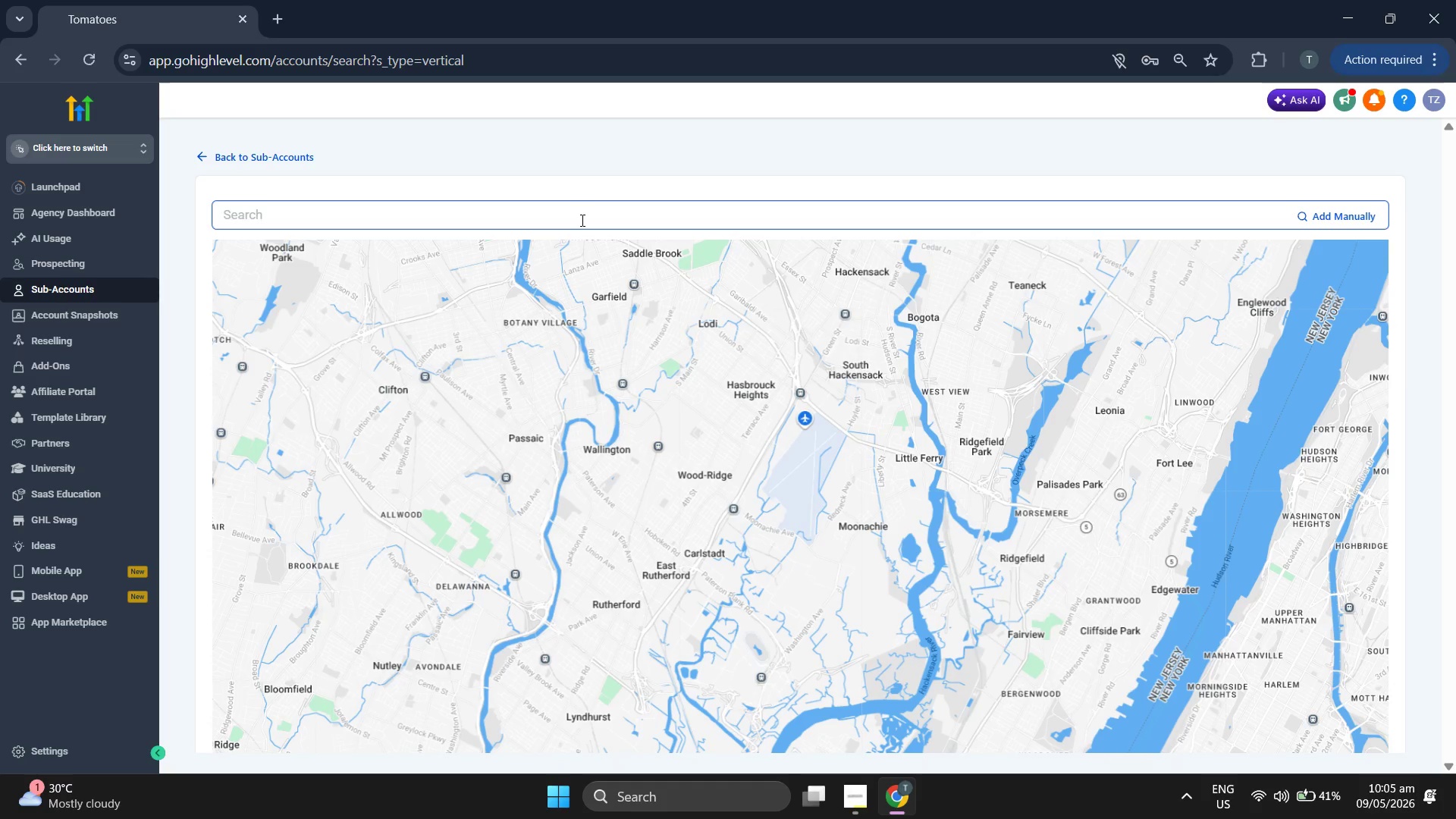 
type(hasnrou)
key(Backspace)
key(Backspace)
key(Backspace)
key(Backspace)
type(brouck)
 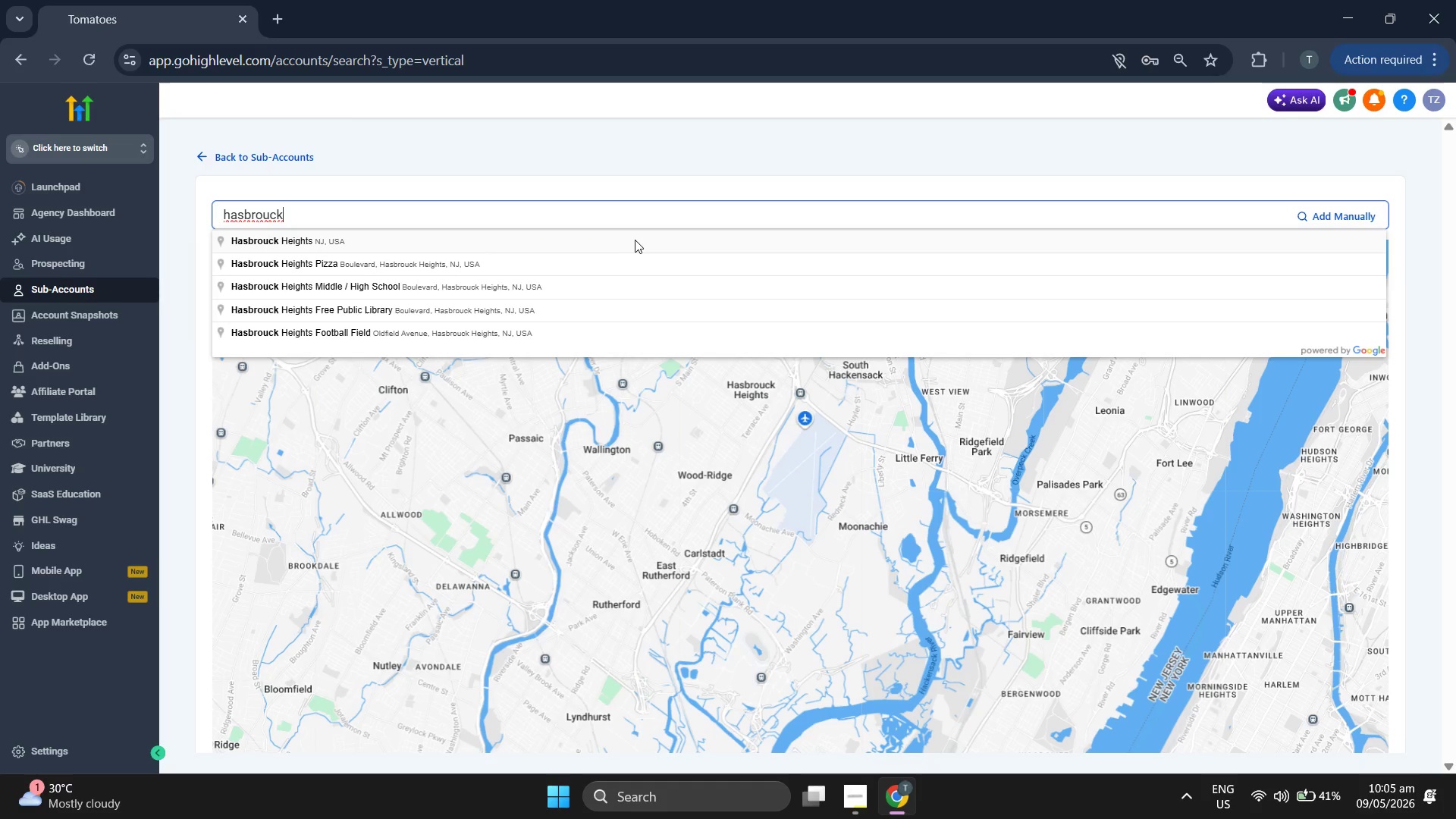 
left_click([642, 242])
 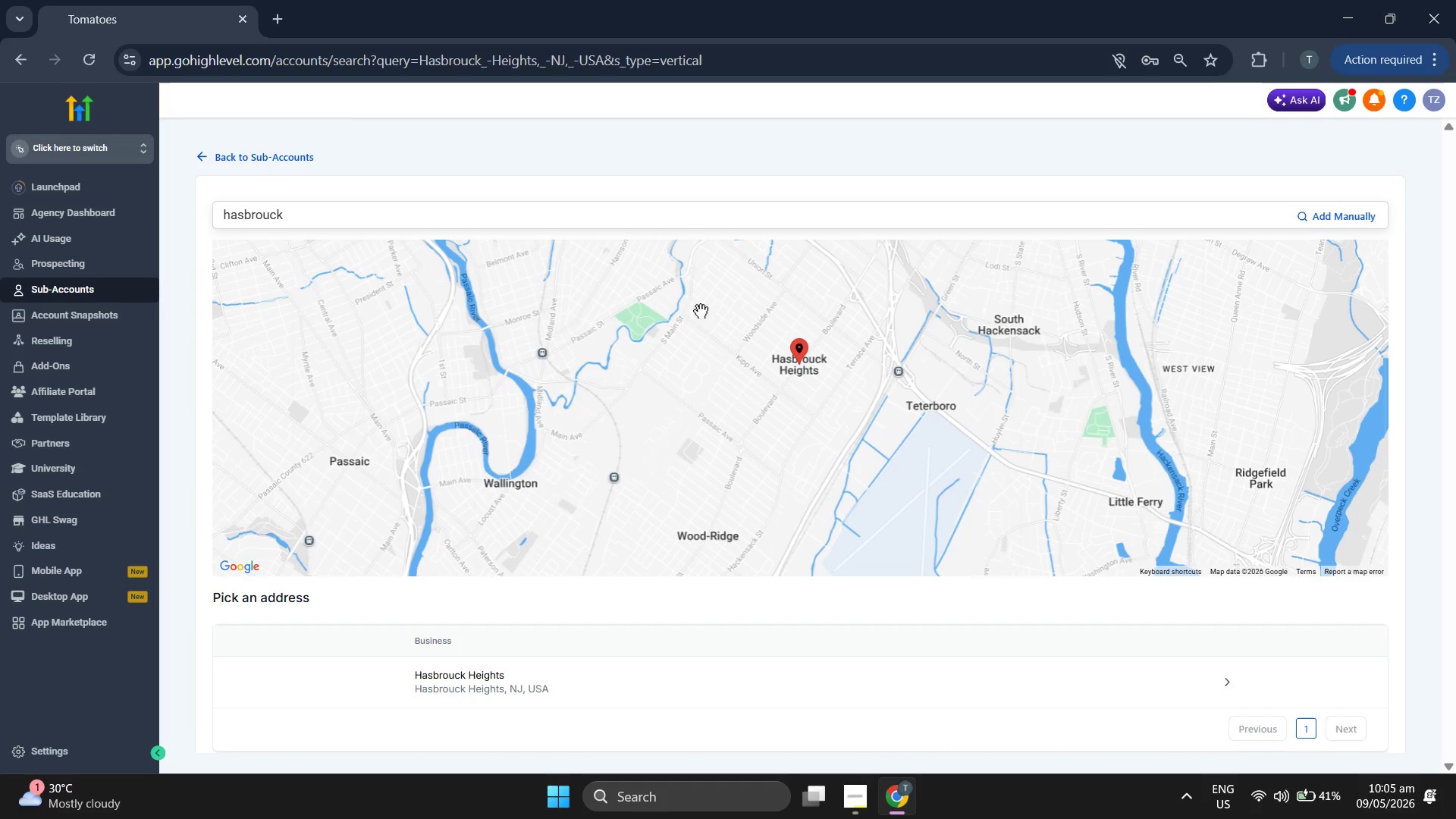 
scroll: coordinate [701, 317], scroll_direction: down, amount: 3.0
 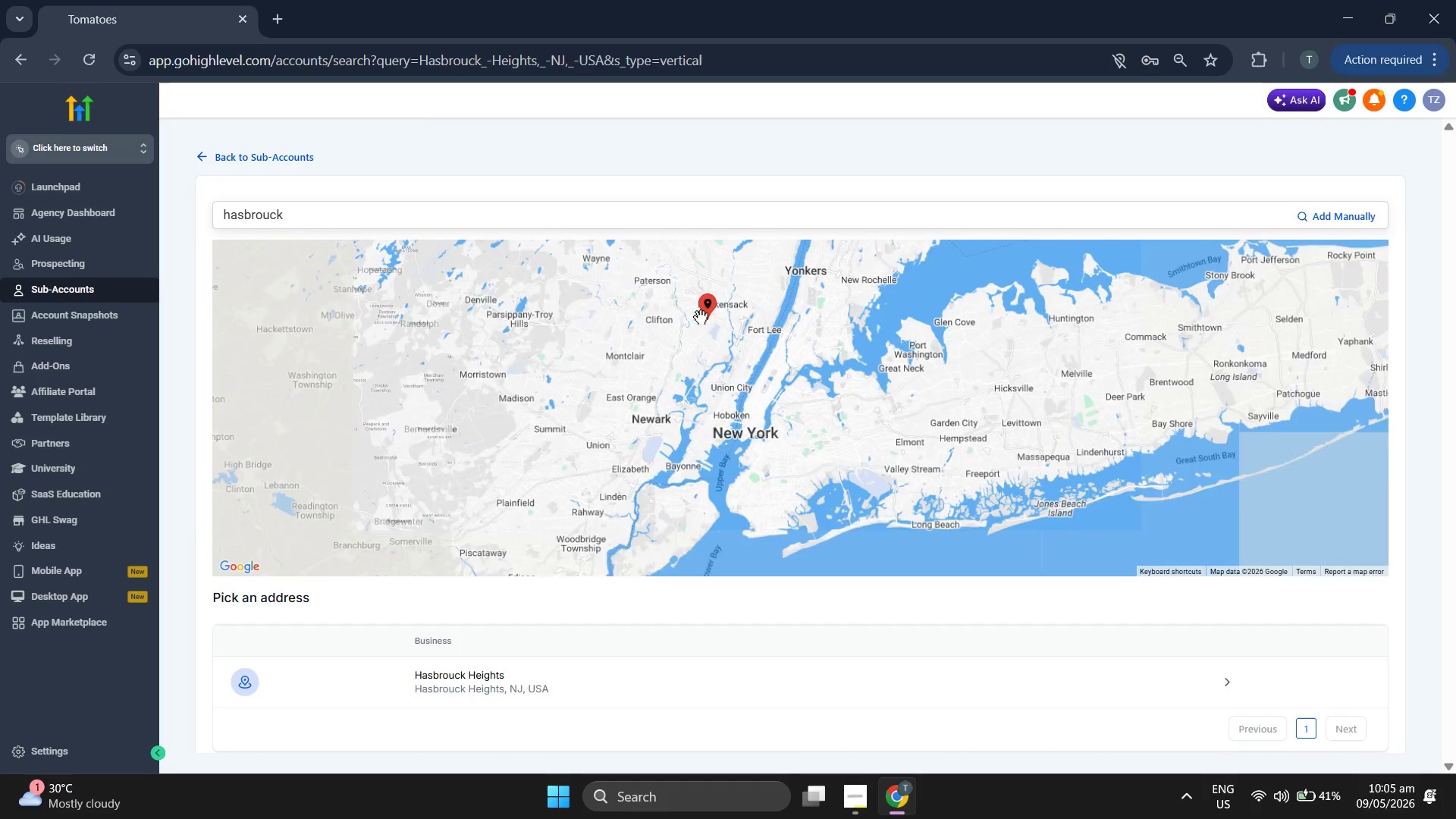 
left_click_drag(start_coordinate=[827, 341], to_coordinate=[822, 379])
 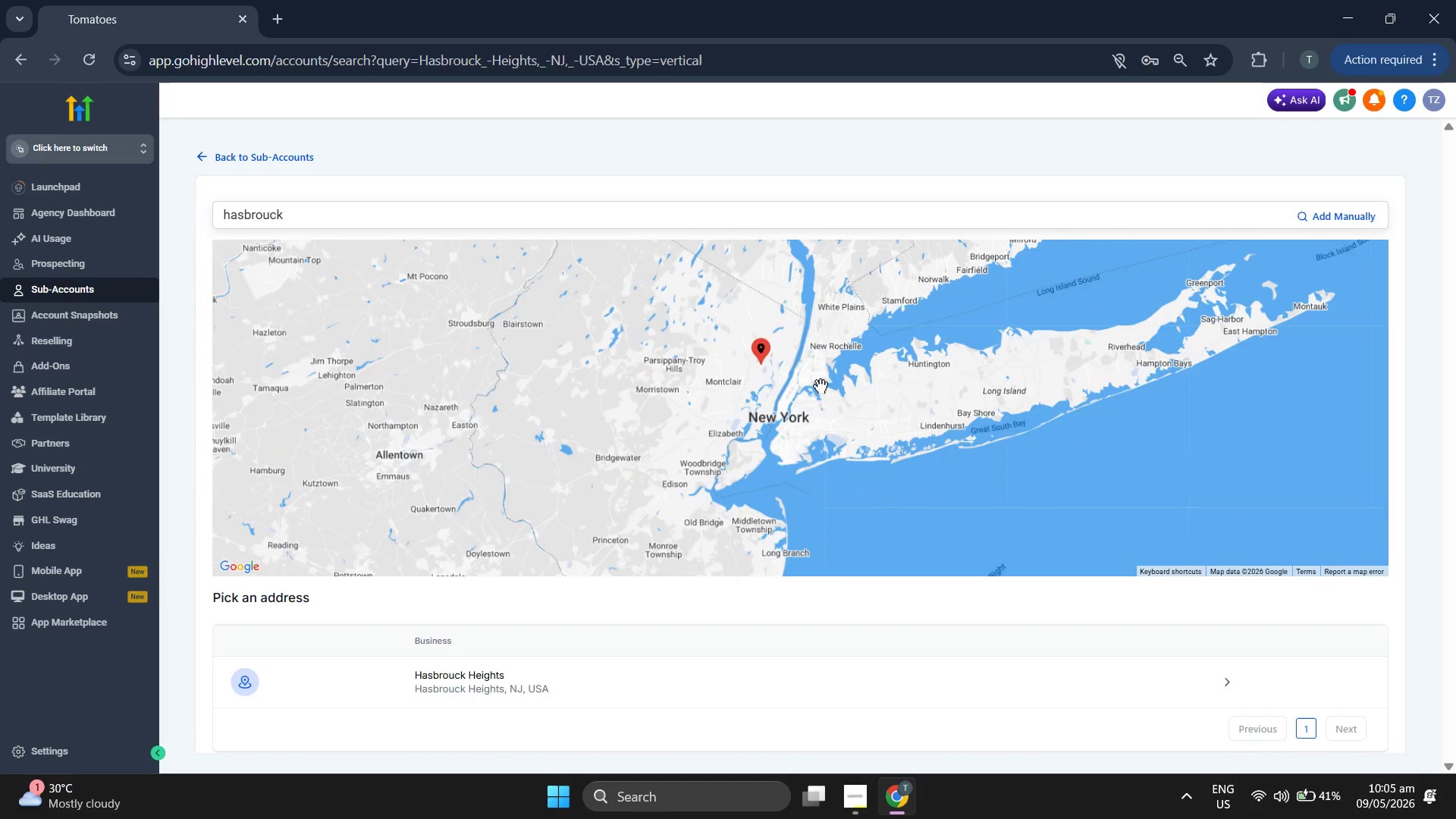 
scroll: coordinate [827, 340], scroll_direction: down, amount: 2.0
 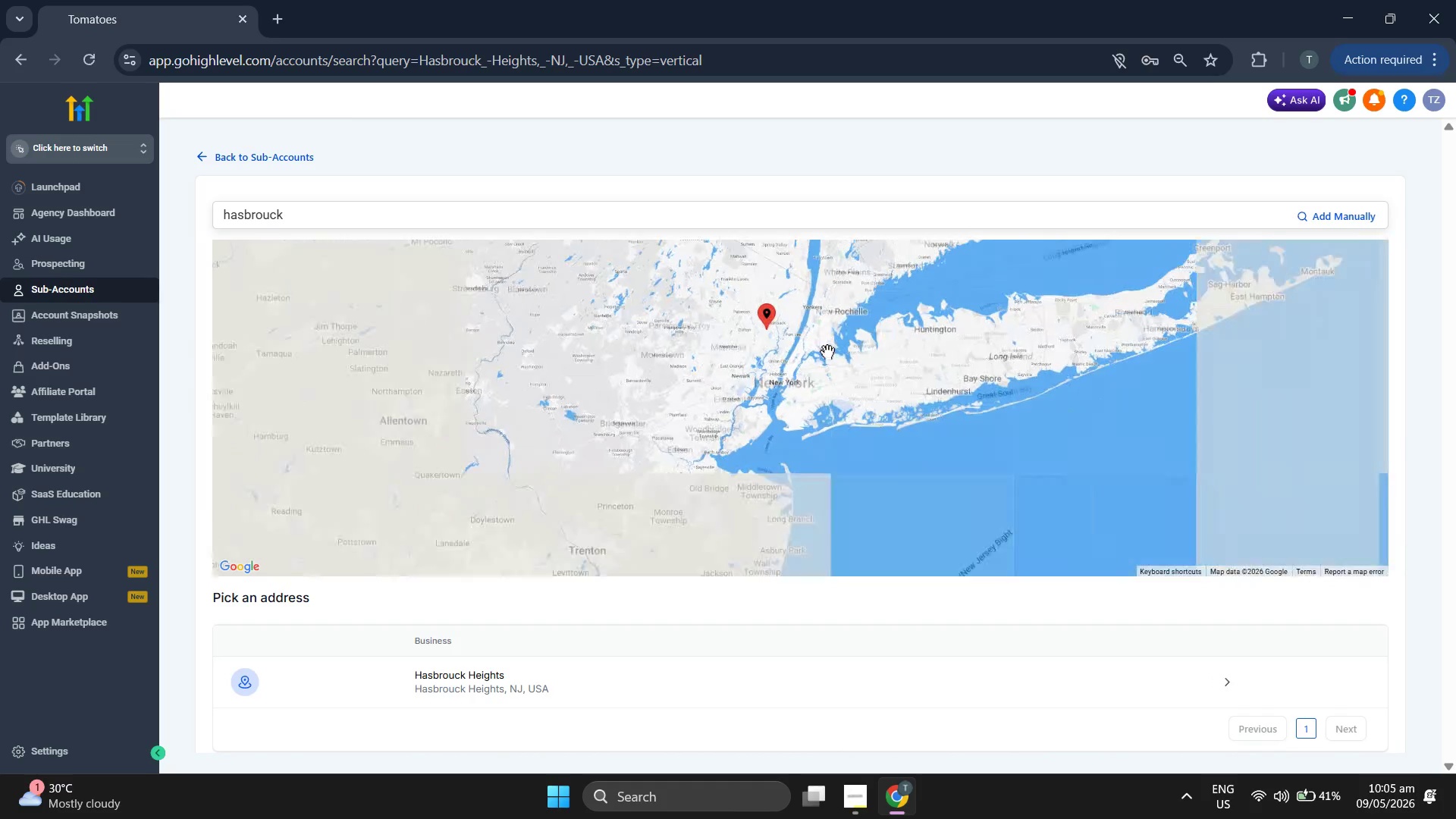 
left_click_drag(start_coordinate=[758, 386], to_coordinate=[852, 468])
 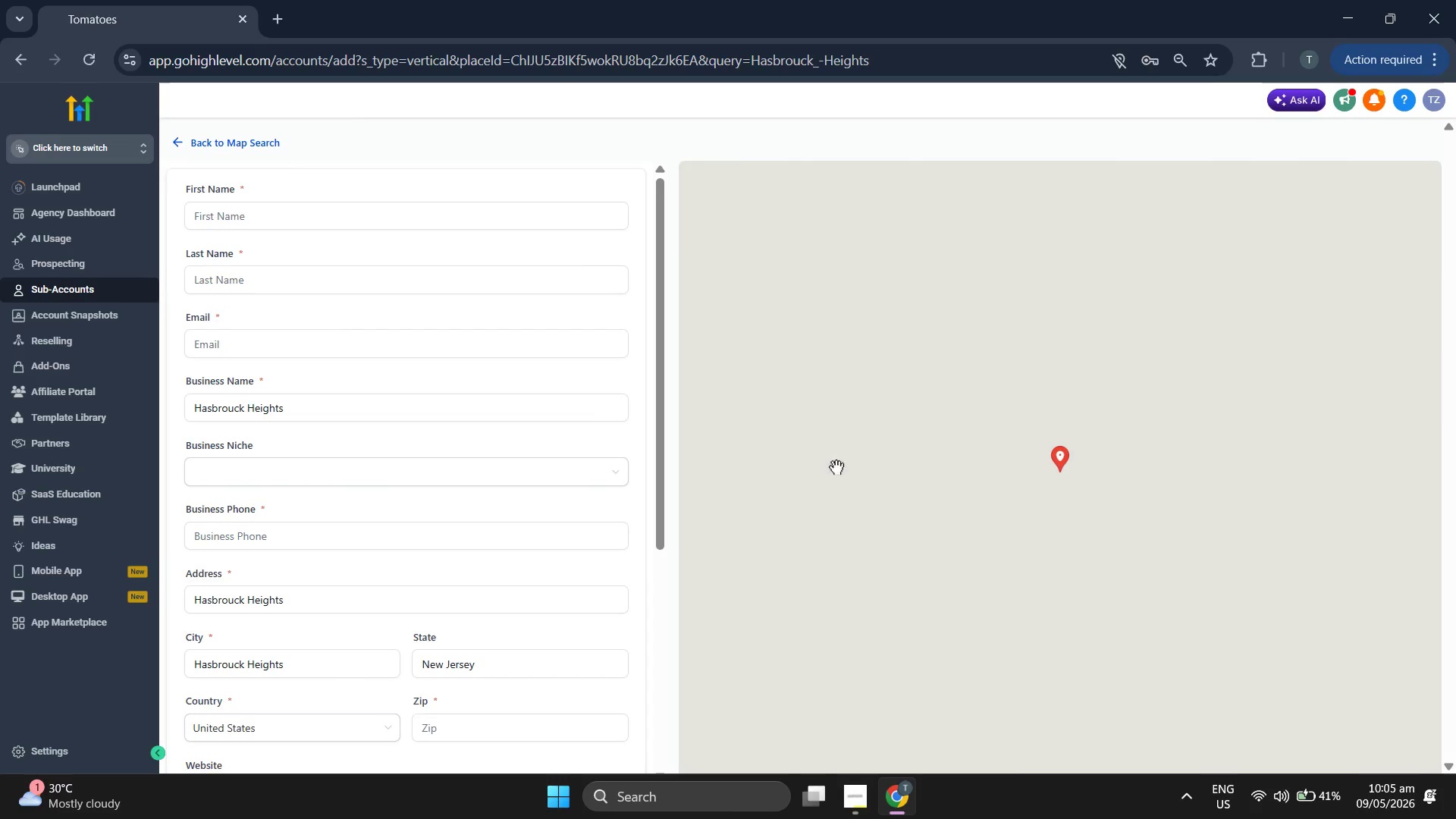 
scroll: coordinate [819, 386], scroll_direction: up, amount: 5.0
 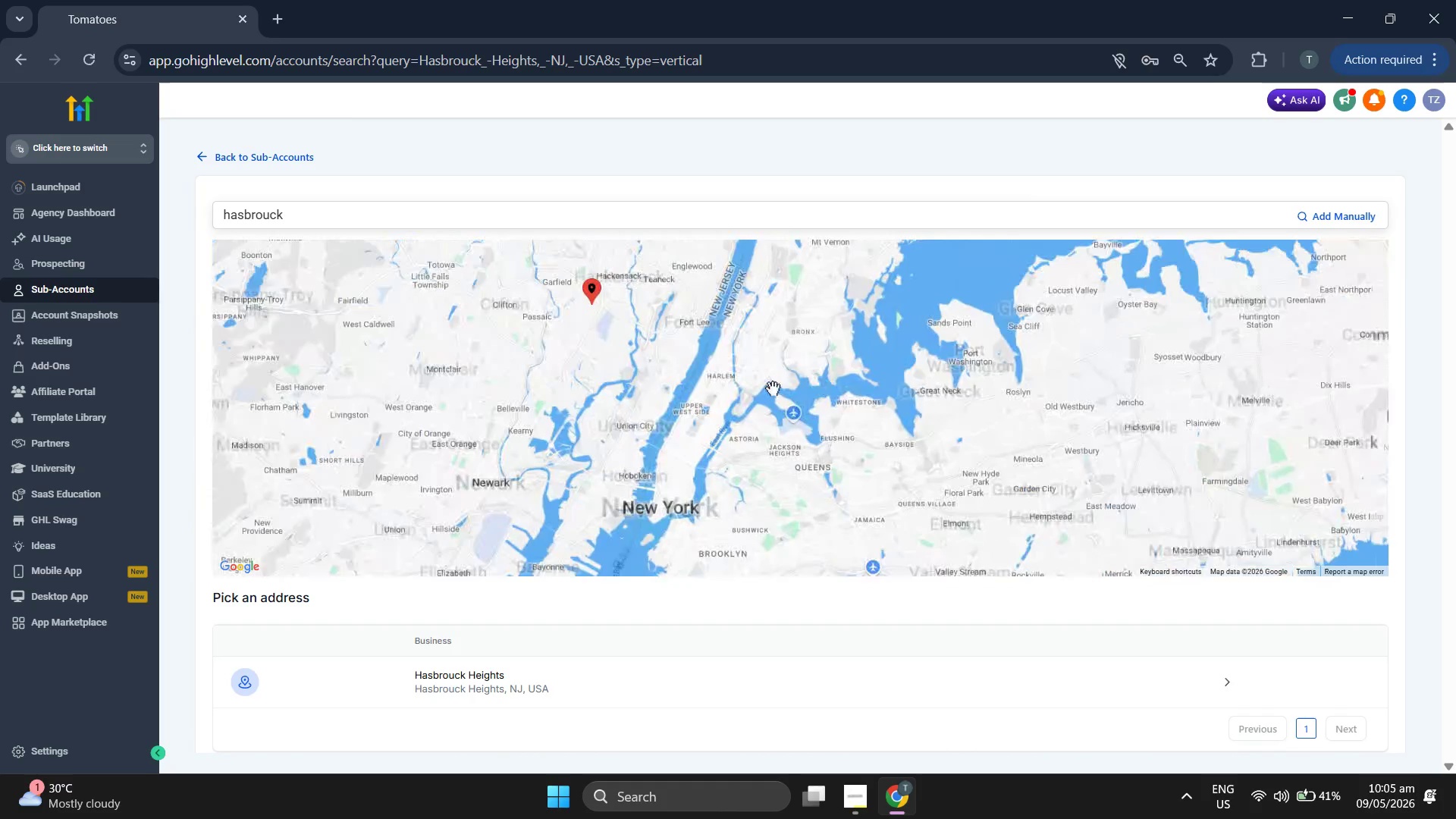 
scroll: coordinate [523, 400], scroll_direction: down, amount: 2.0
 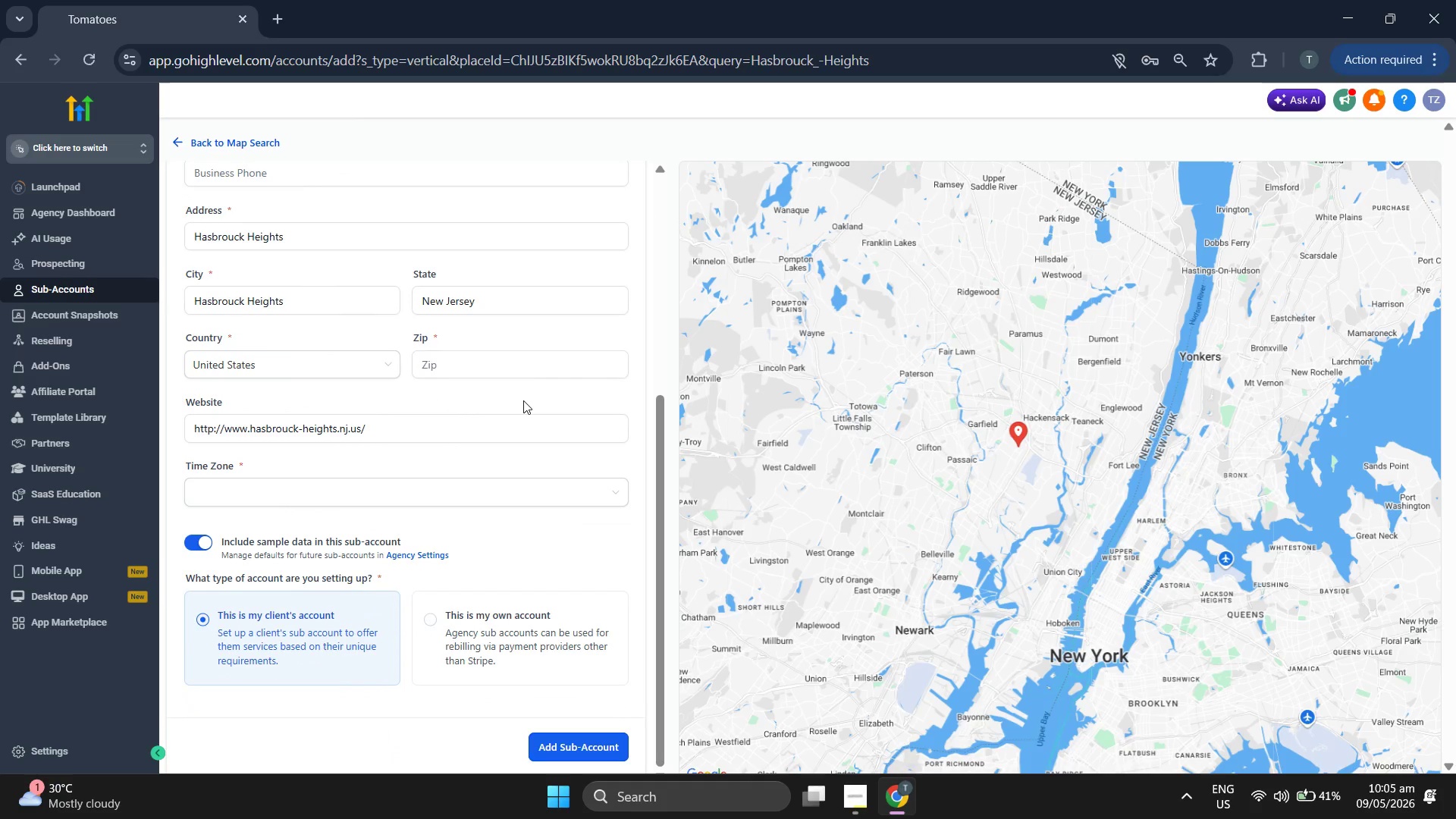 
scroll: coordinate [523, 400], scroll_direction: up, amount: 5.0
 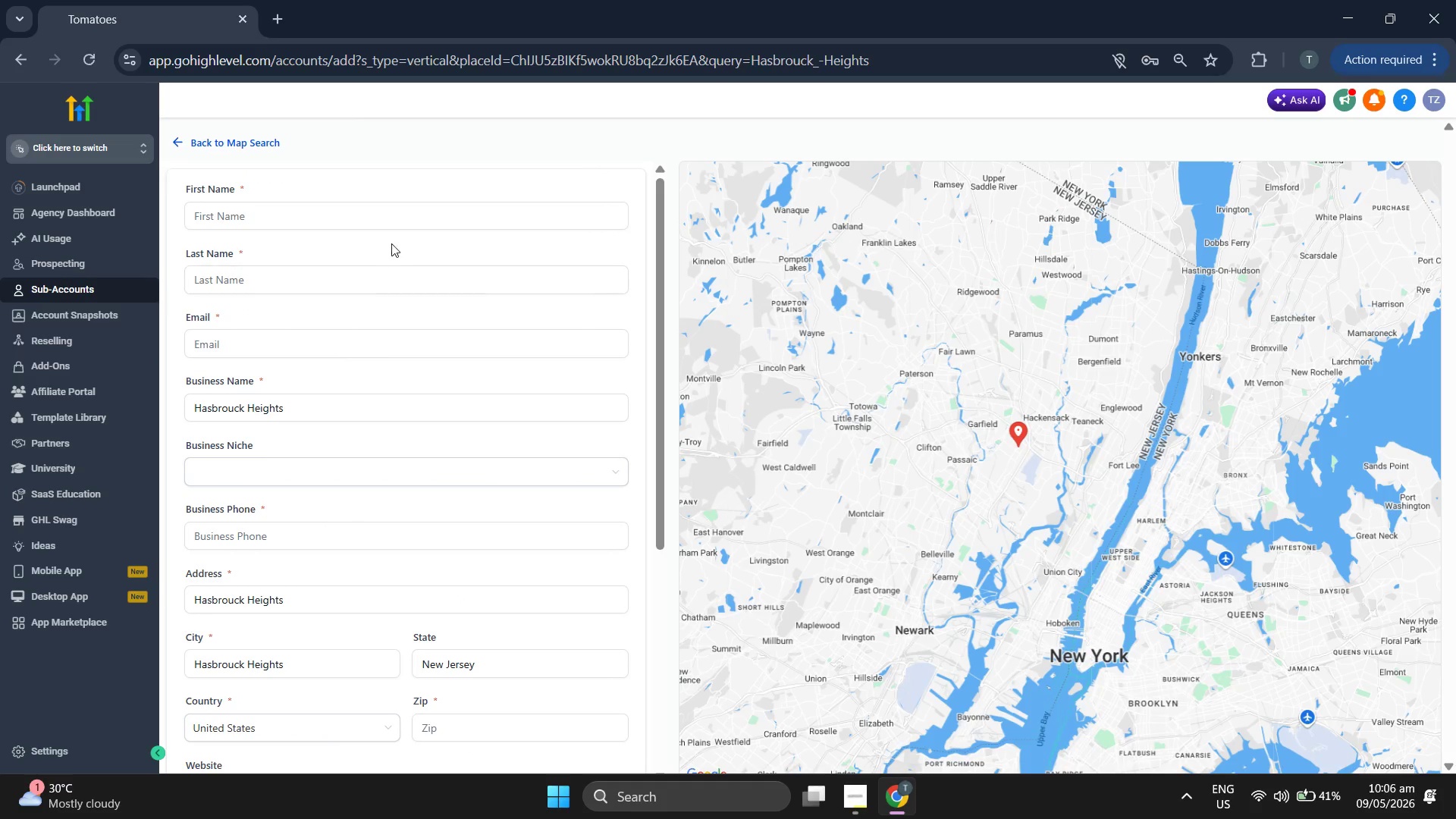 
left_click([402, 230])
 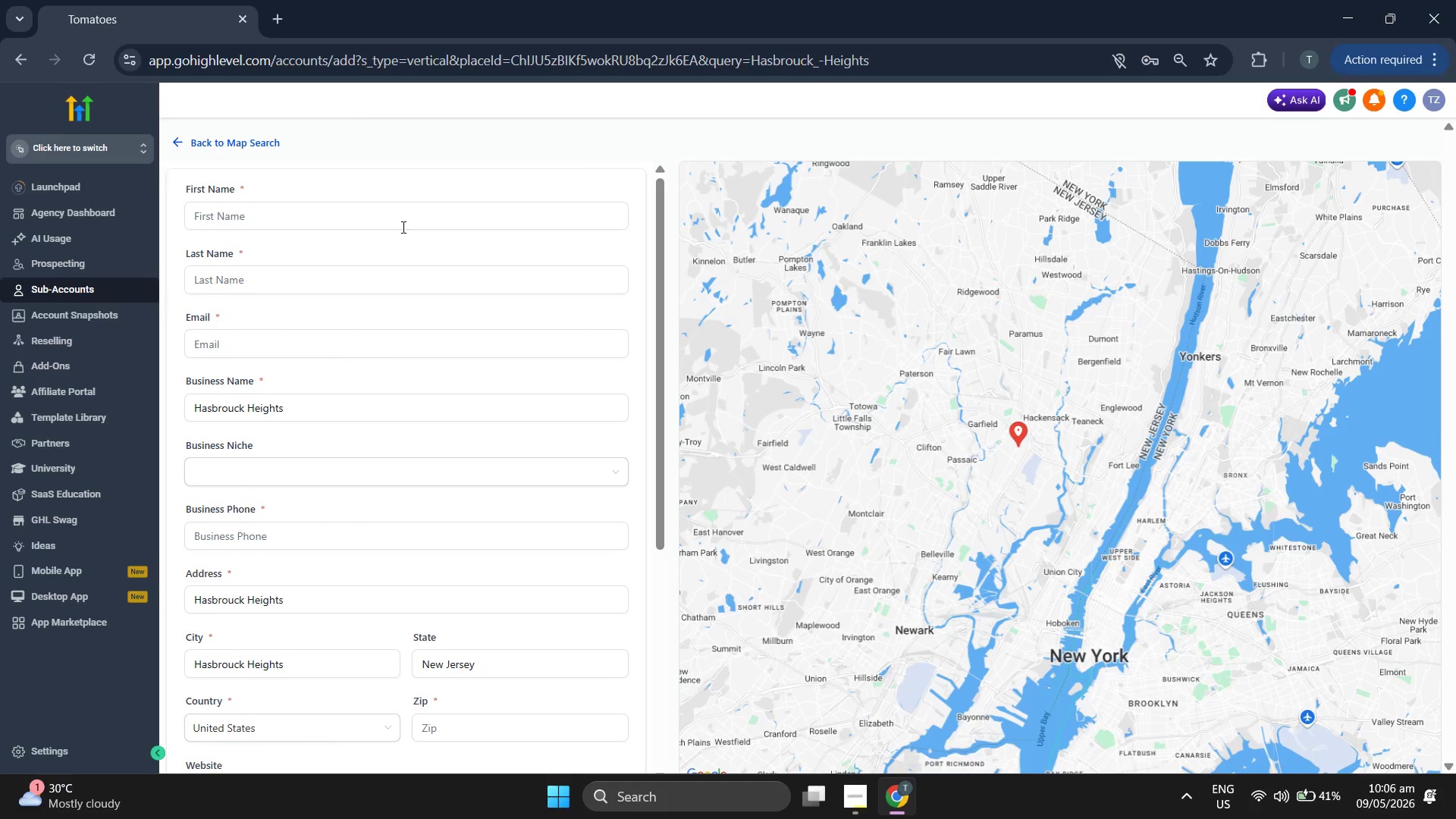 
left_click([402, 227])
 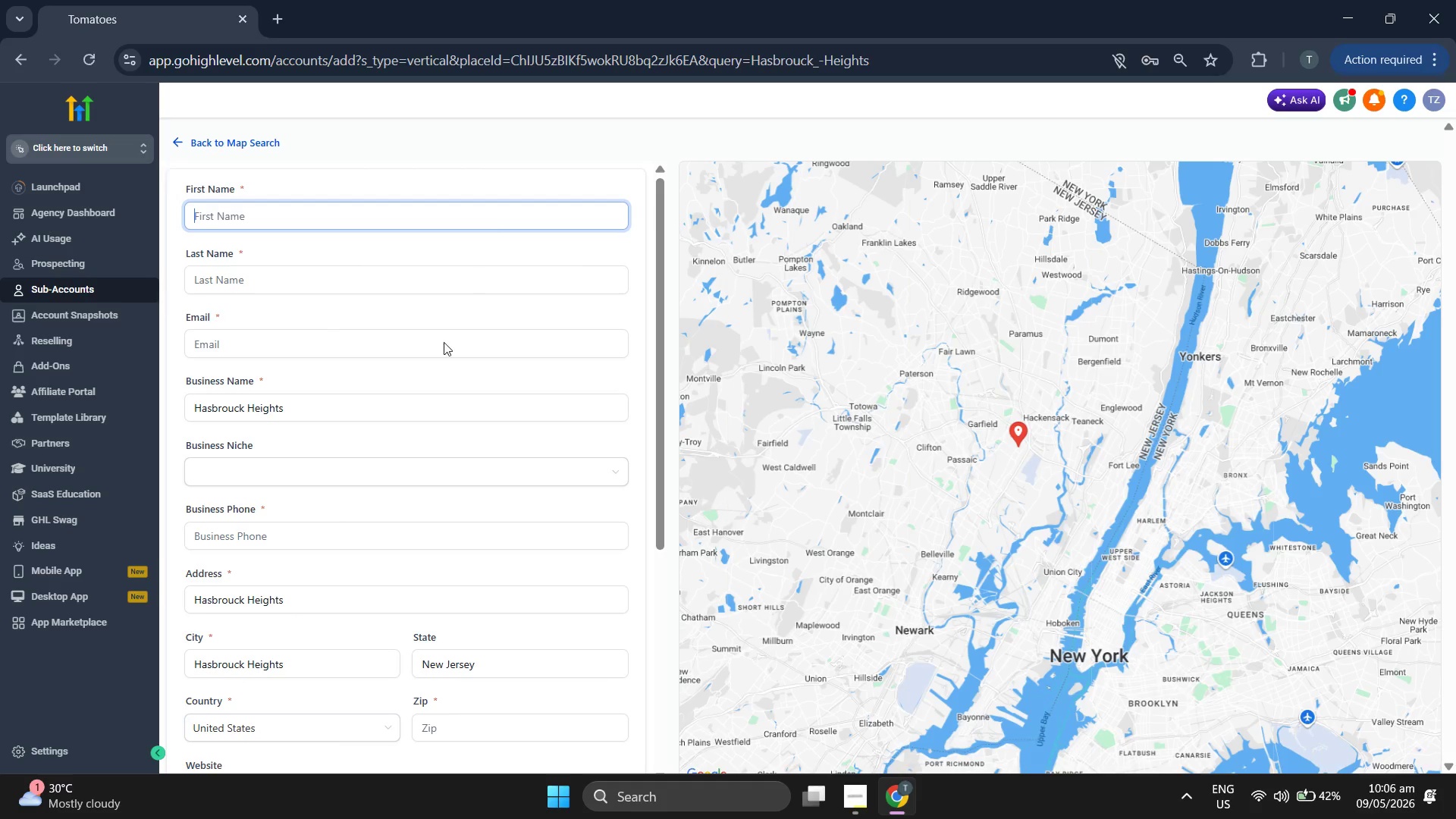 
scroll: coordinate [496, 334], scroll_direction: down, amount: 1.0
 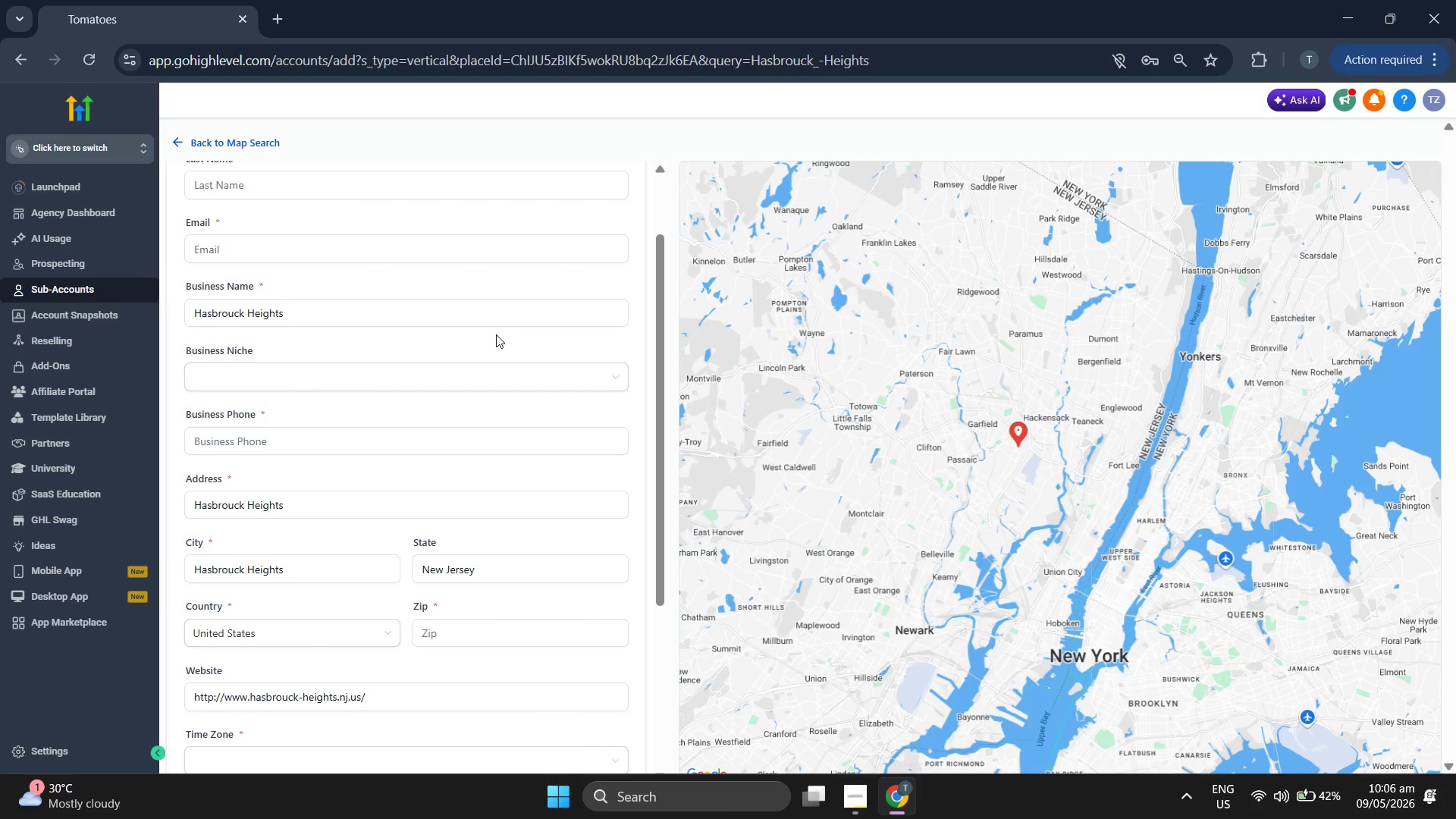 
scroll: coordinate [496, 334], scroll_direction: up, amount: 1.0
 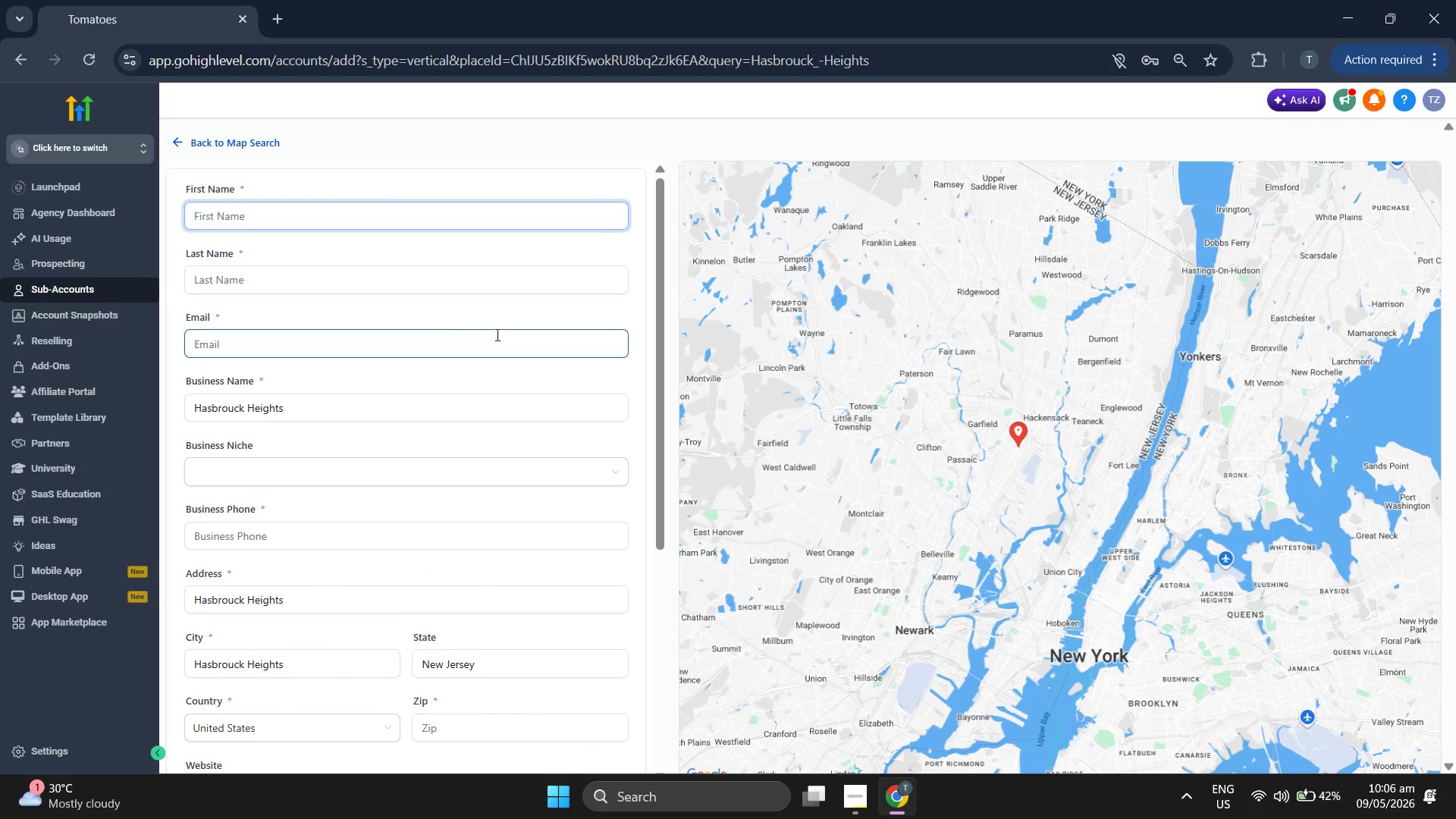 
type(SwiftShield)
 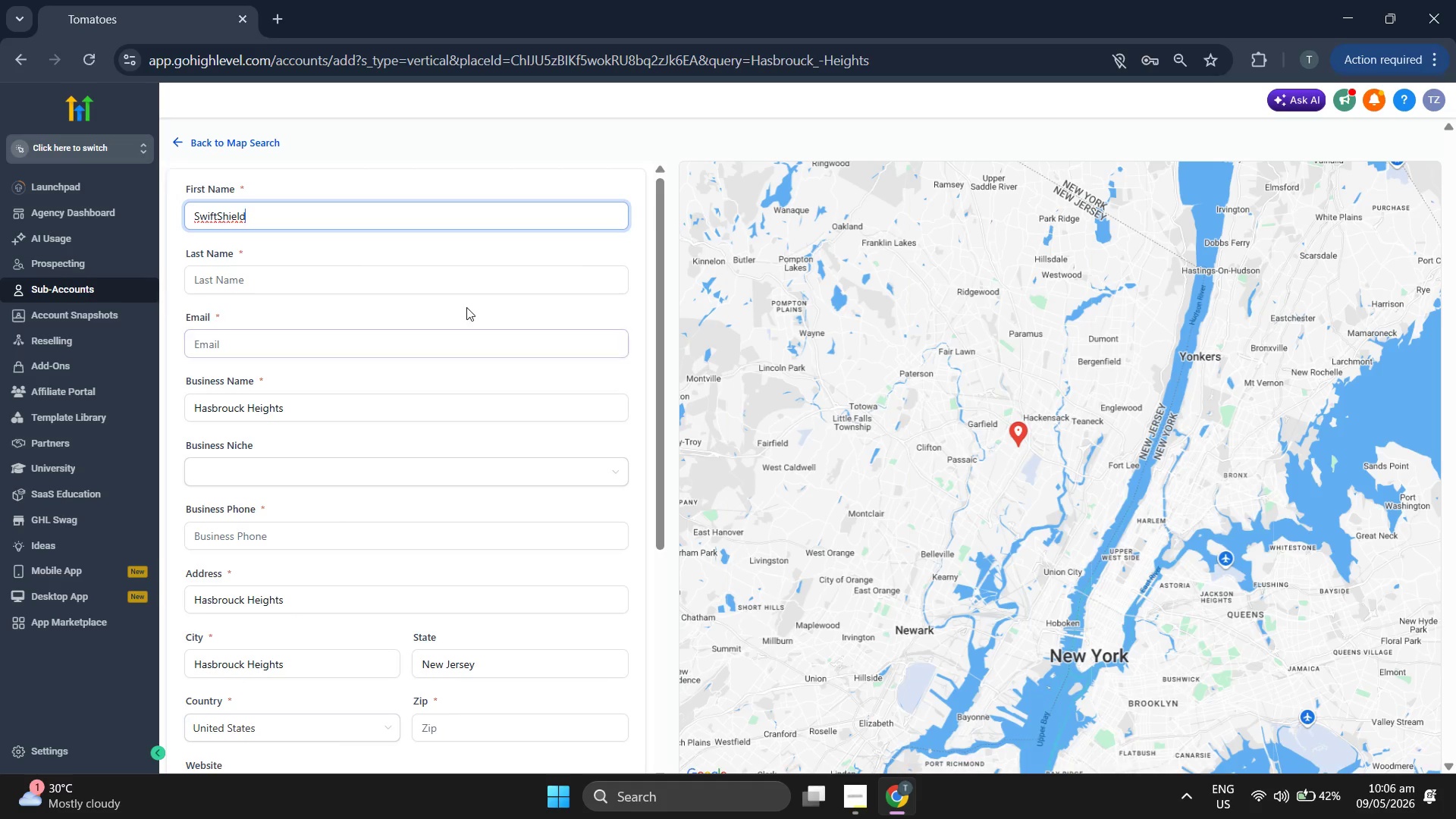 
left_click([451, 295])
 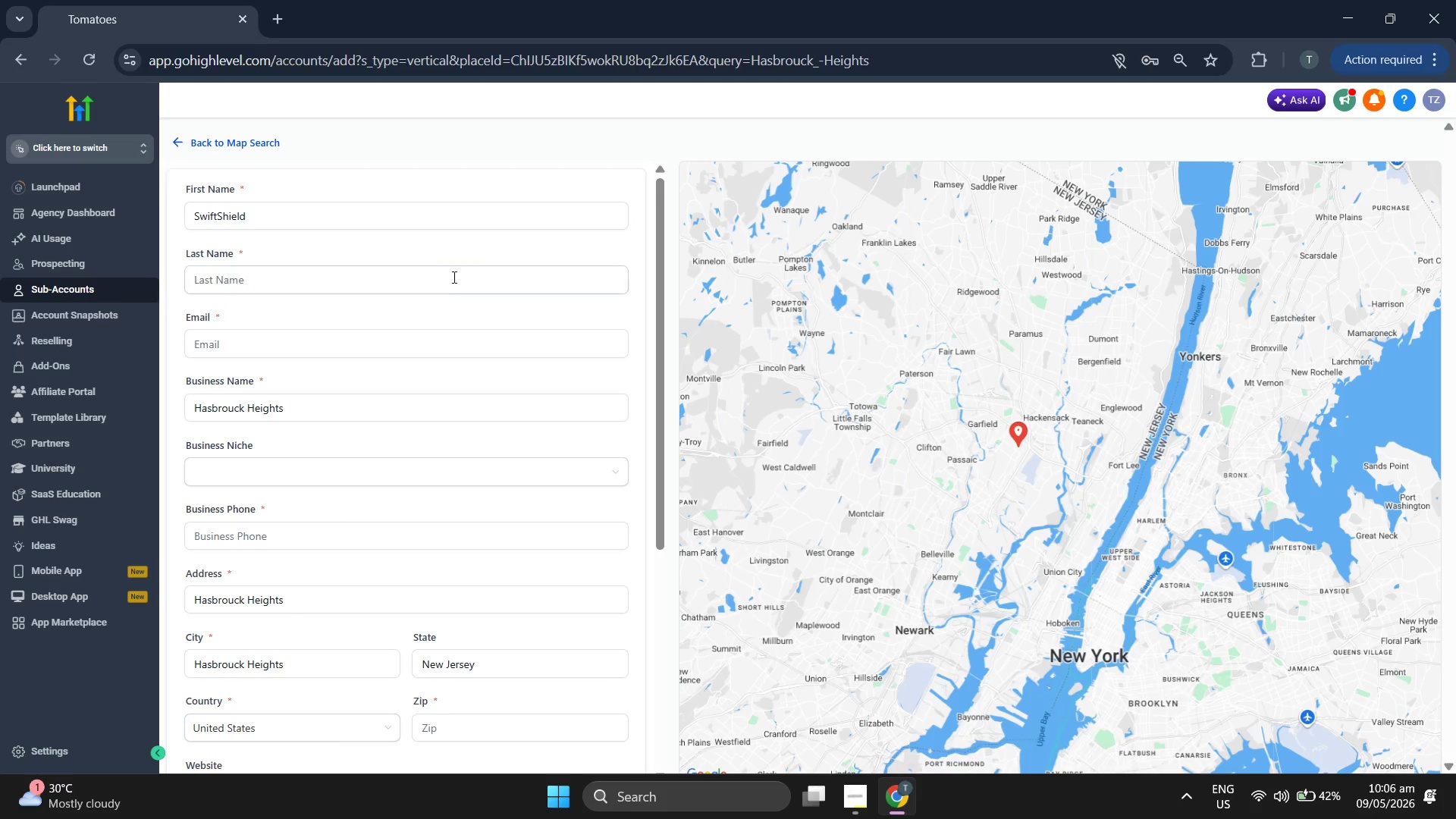 
left_click([453, 276])
 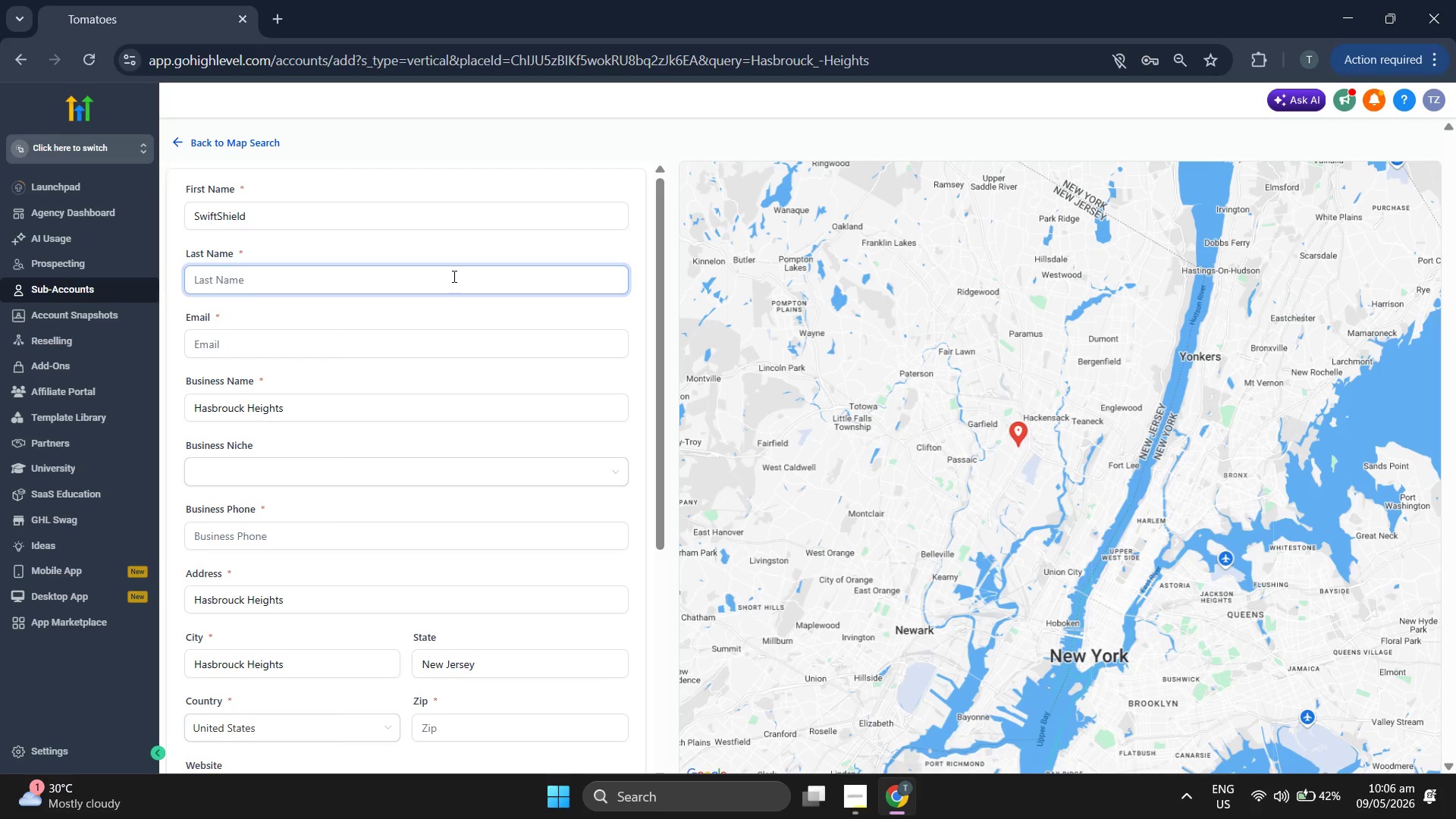 
type(BE)
key(Backspace)
type(enefits)
 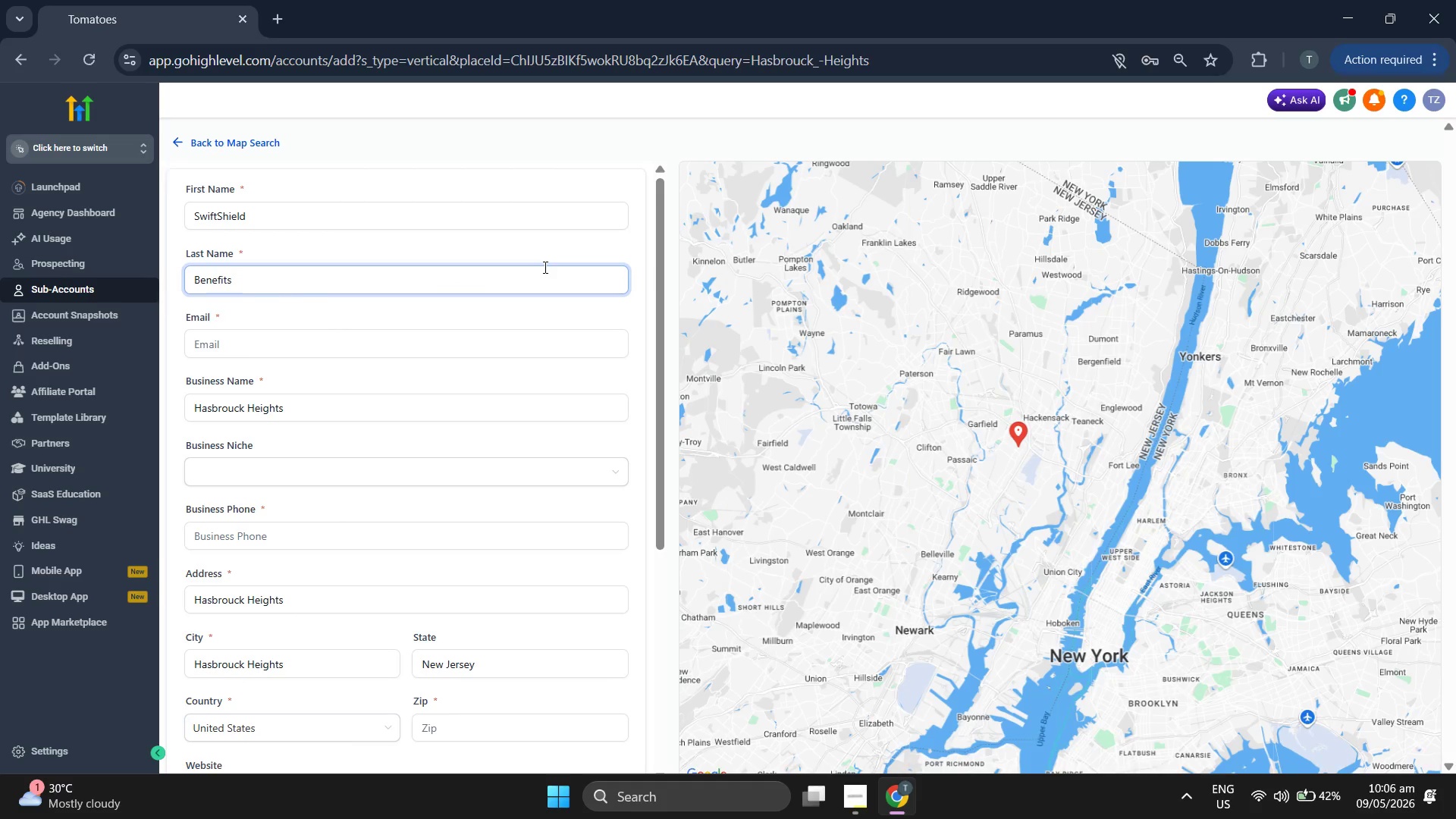 
wait(5.28)
 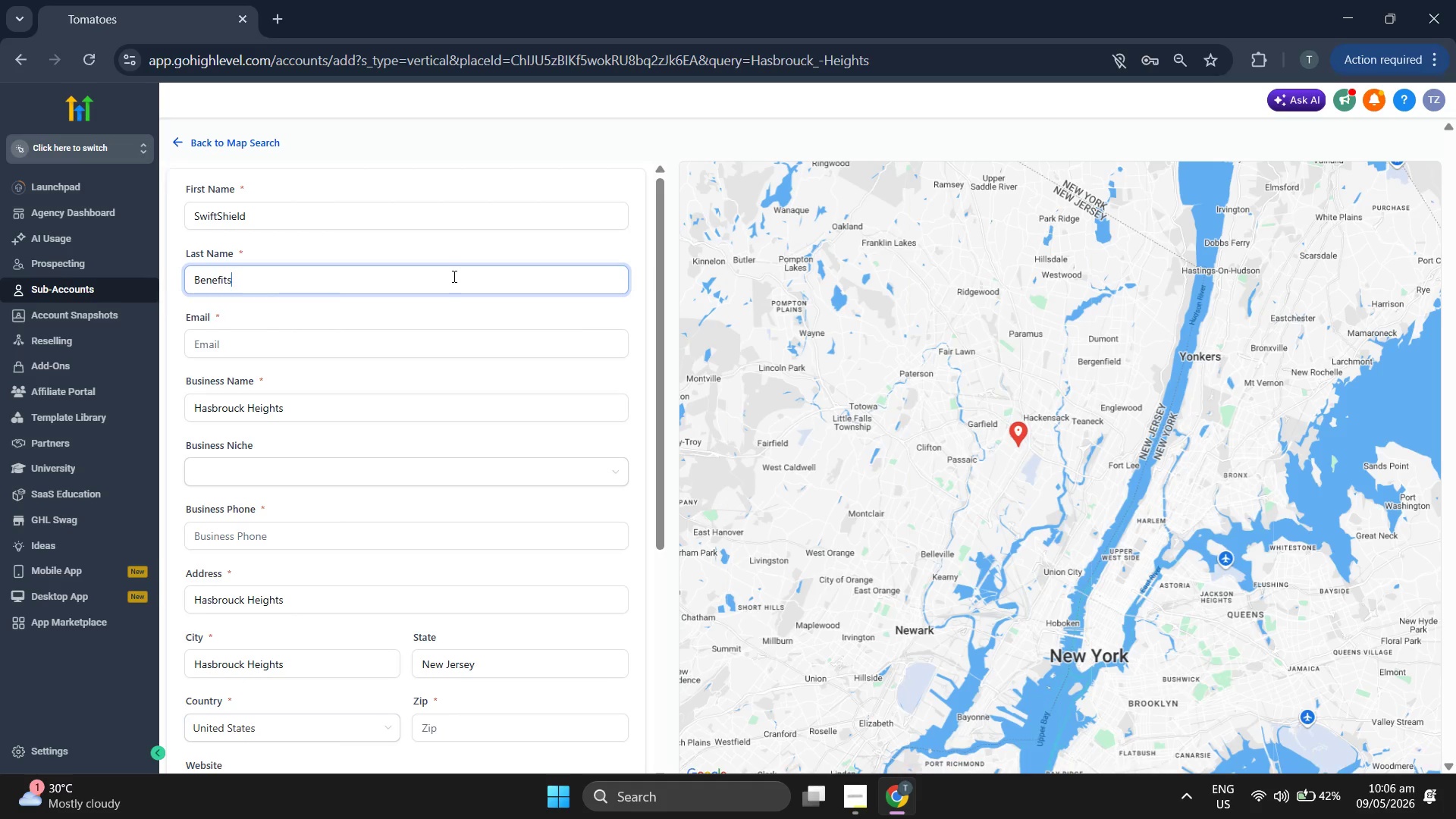 
left_click([322, 331])
 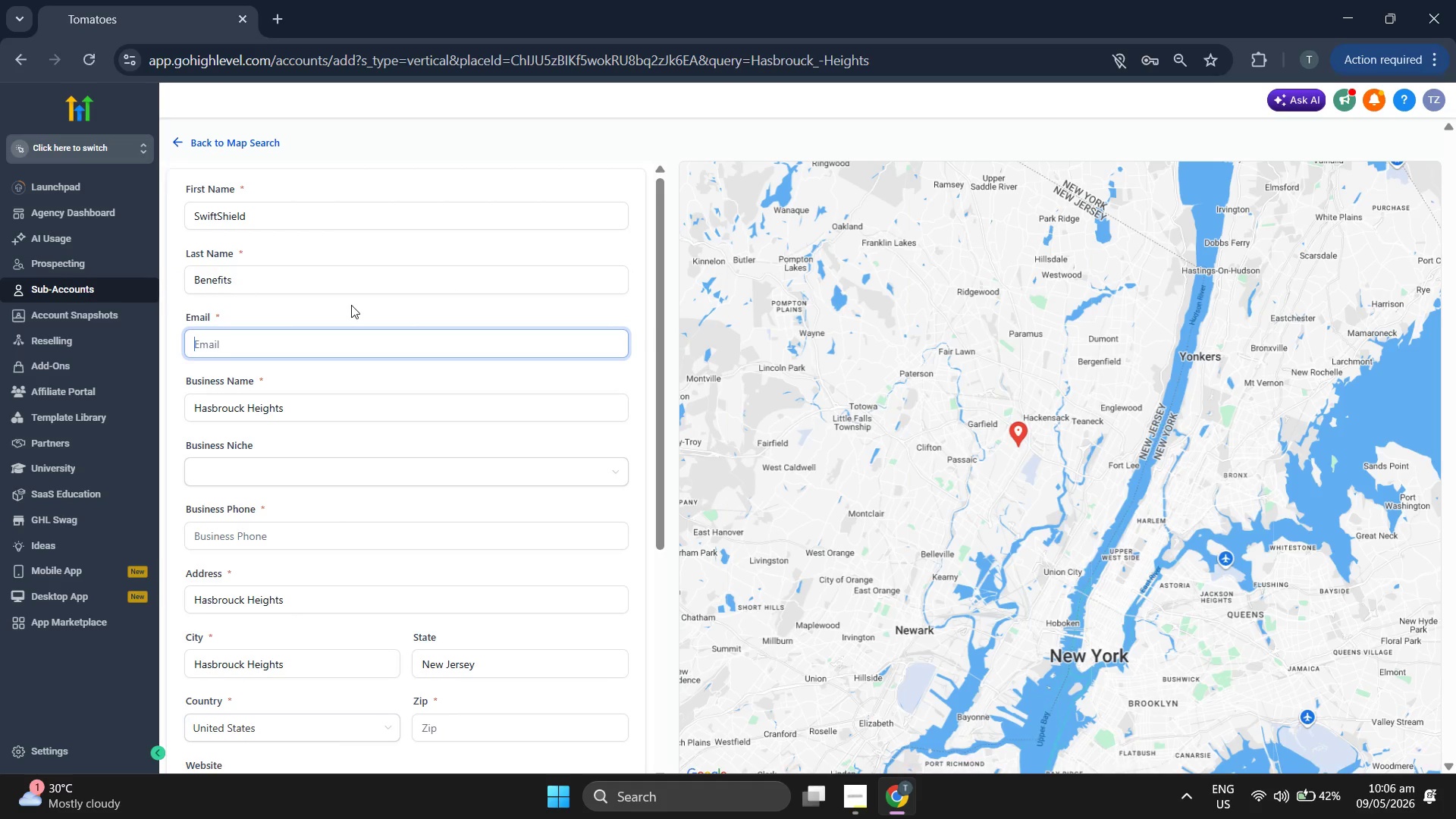 
type(swiftshield@benefits.com)
 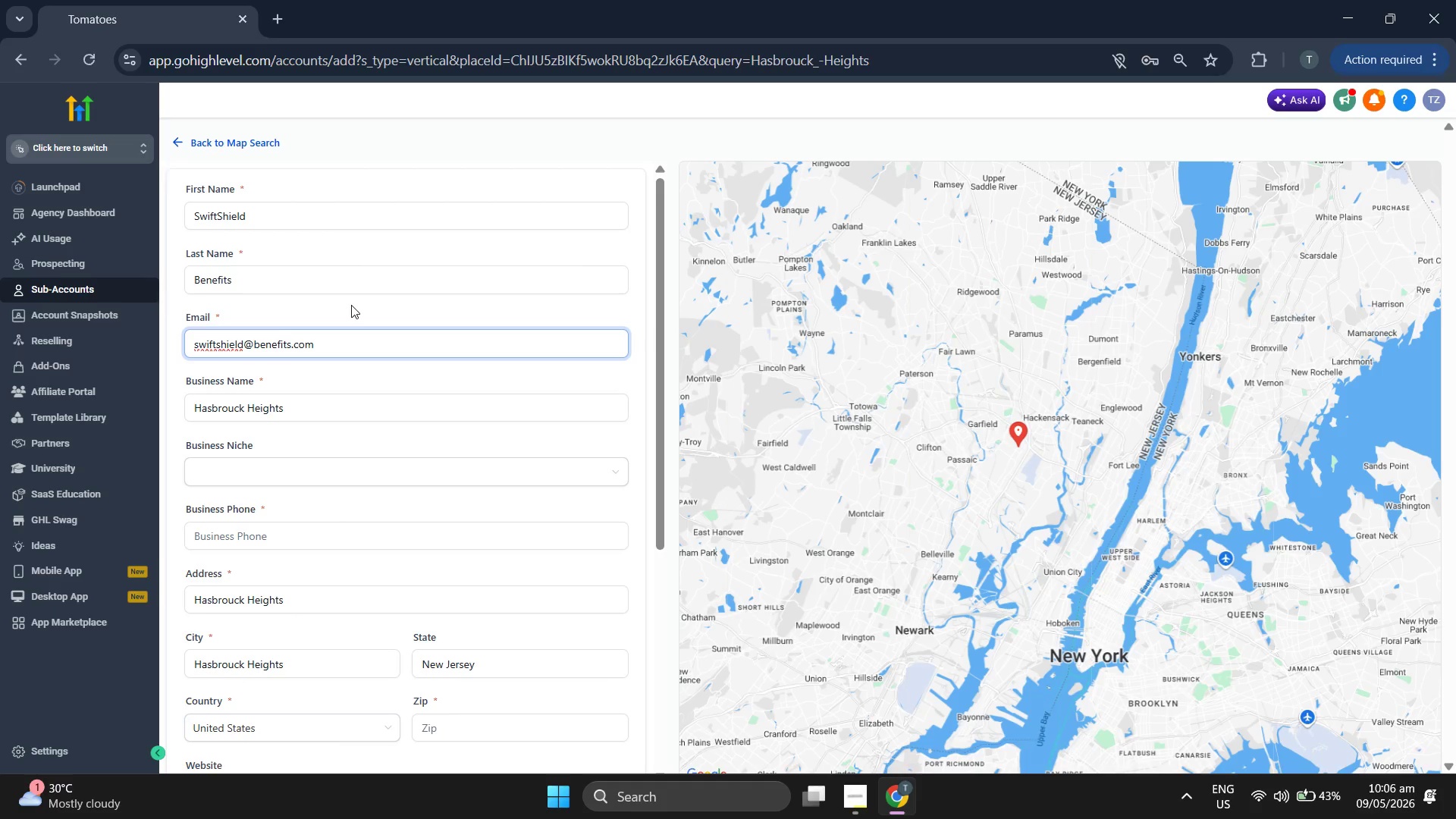 
left_click([655, 309])
 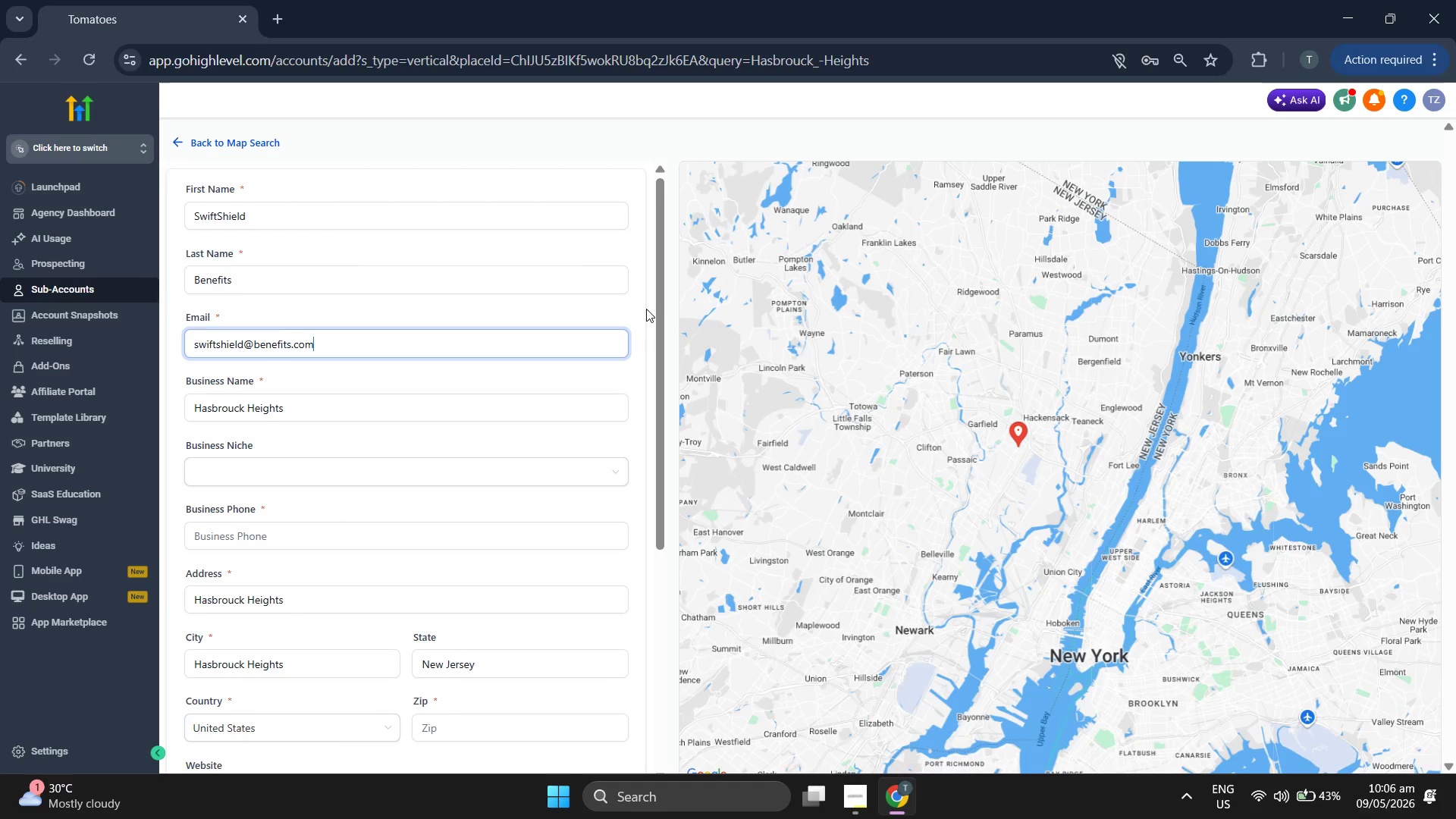 
left_click([640, 307])
 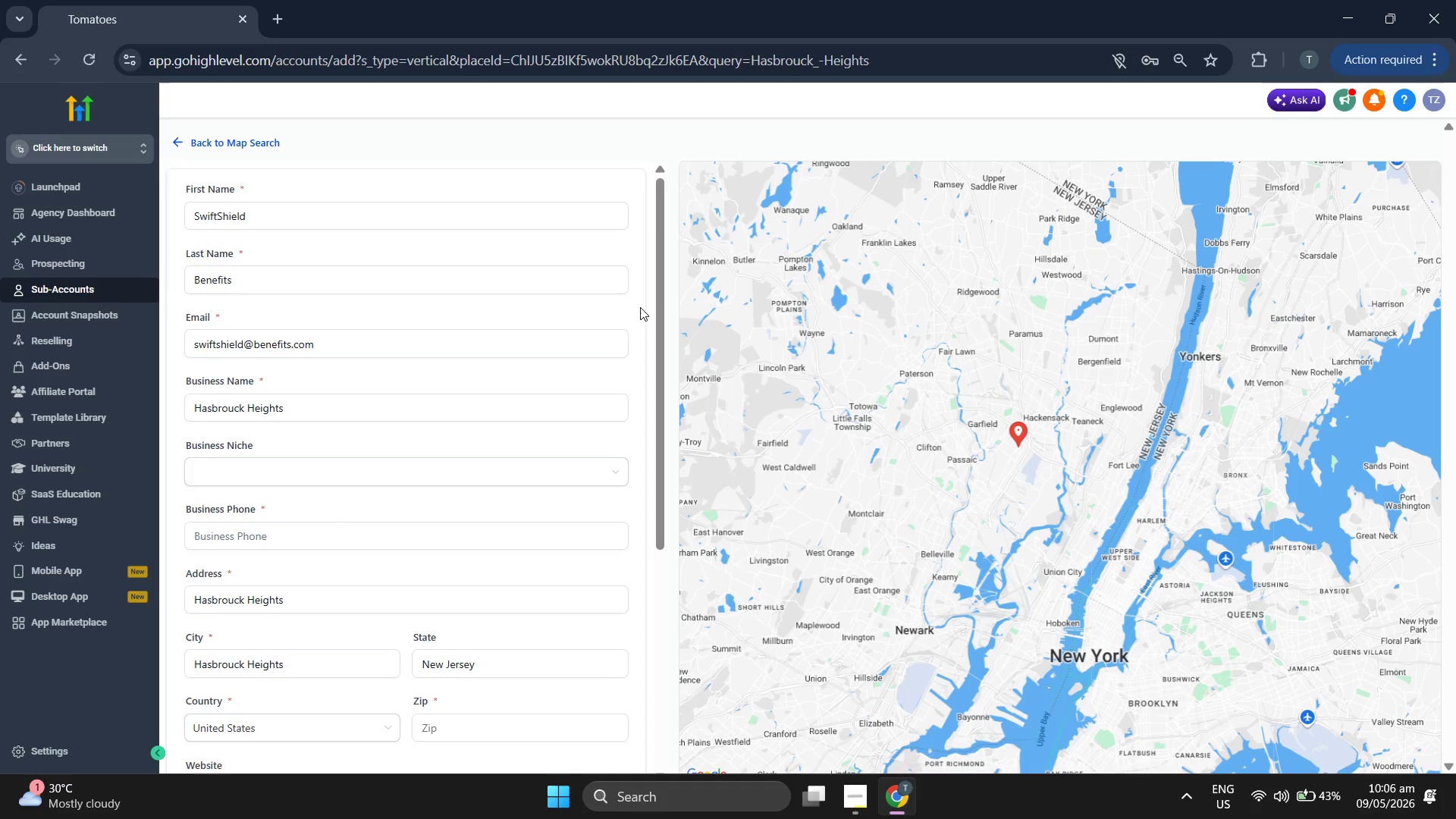 
scroll: coordinate [640, 307], scroll_direction: down, amount: 1.0
 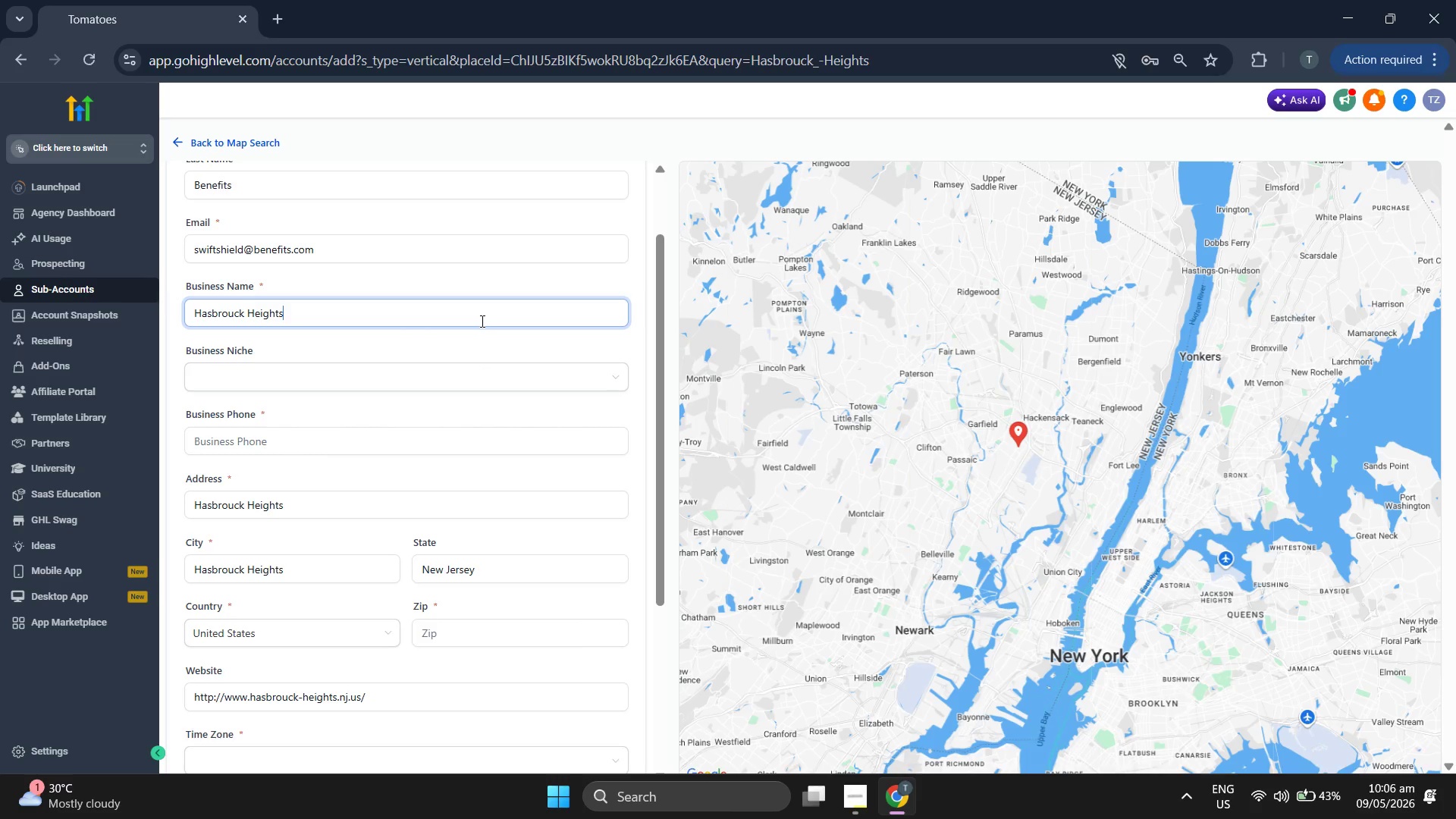 
key(Backspace)
 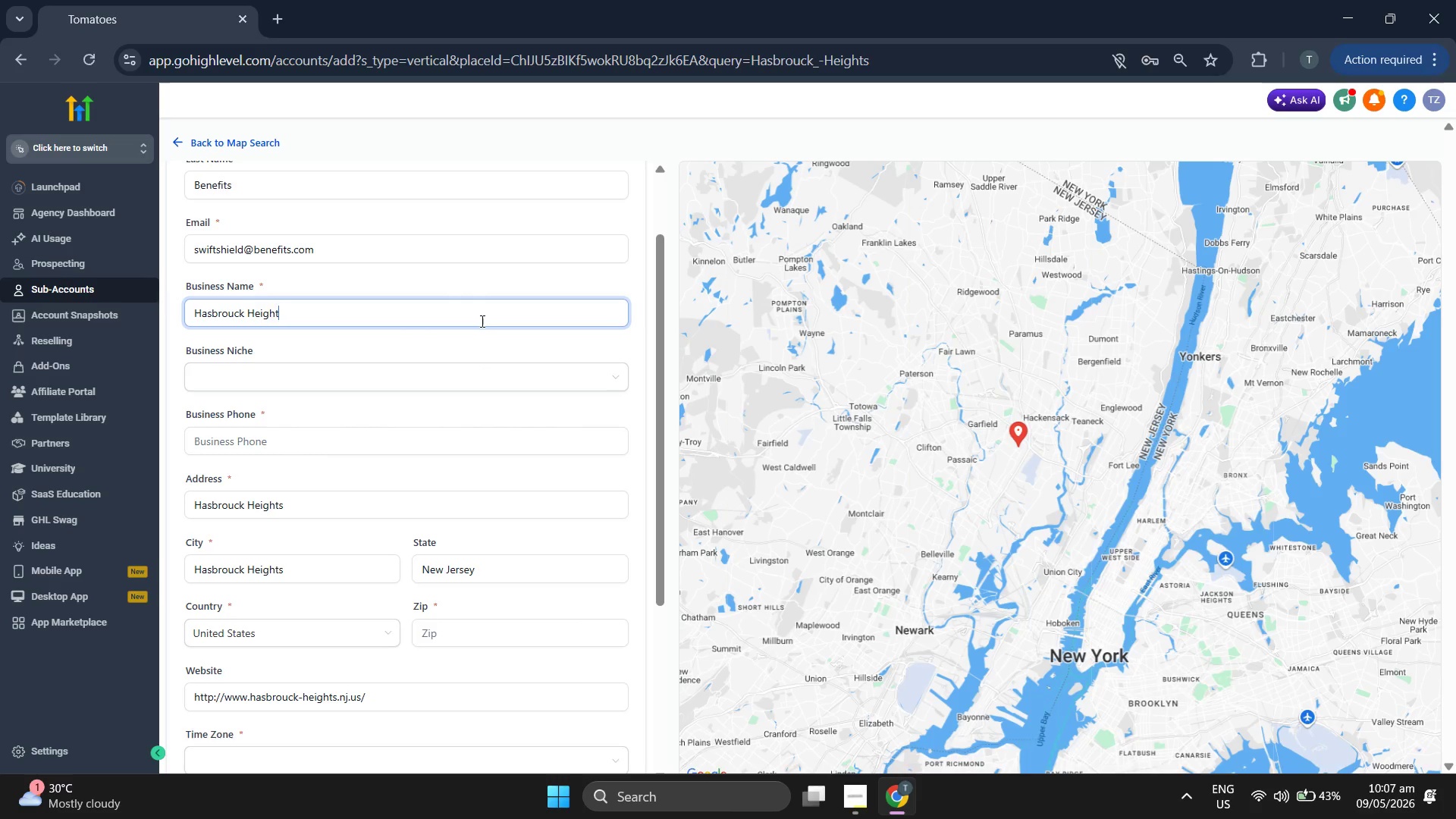 
key(Backspace)
 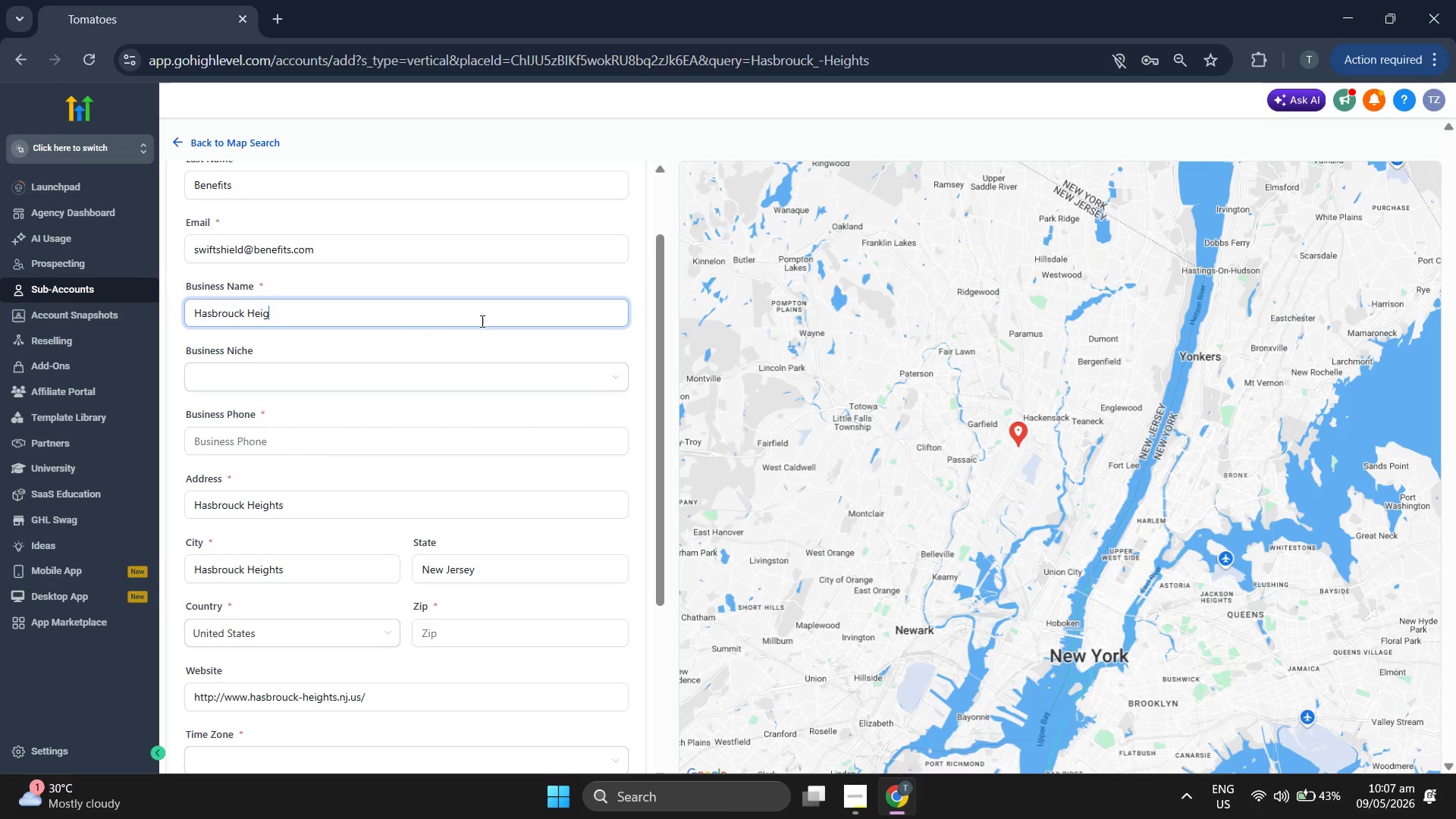 
key(Backspace)
 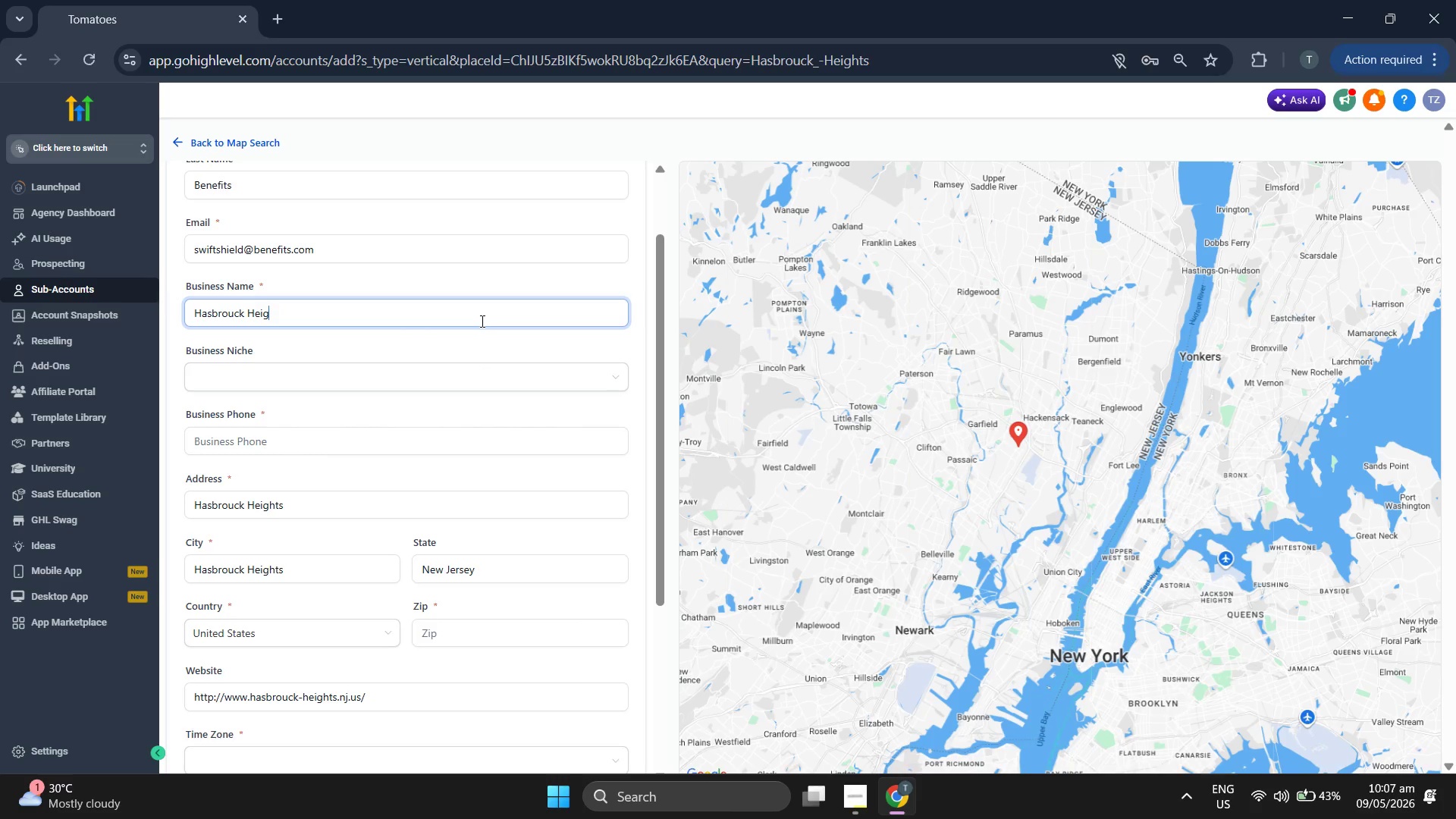 
key(Backspace)
 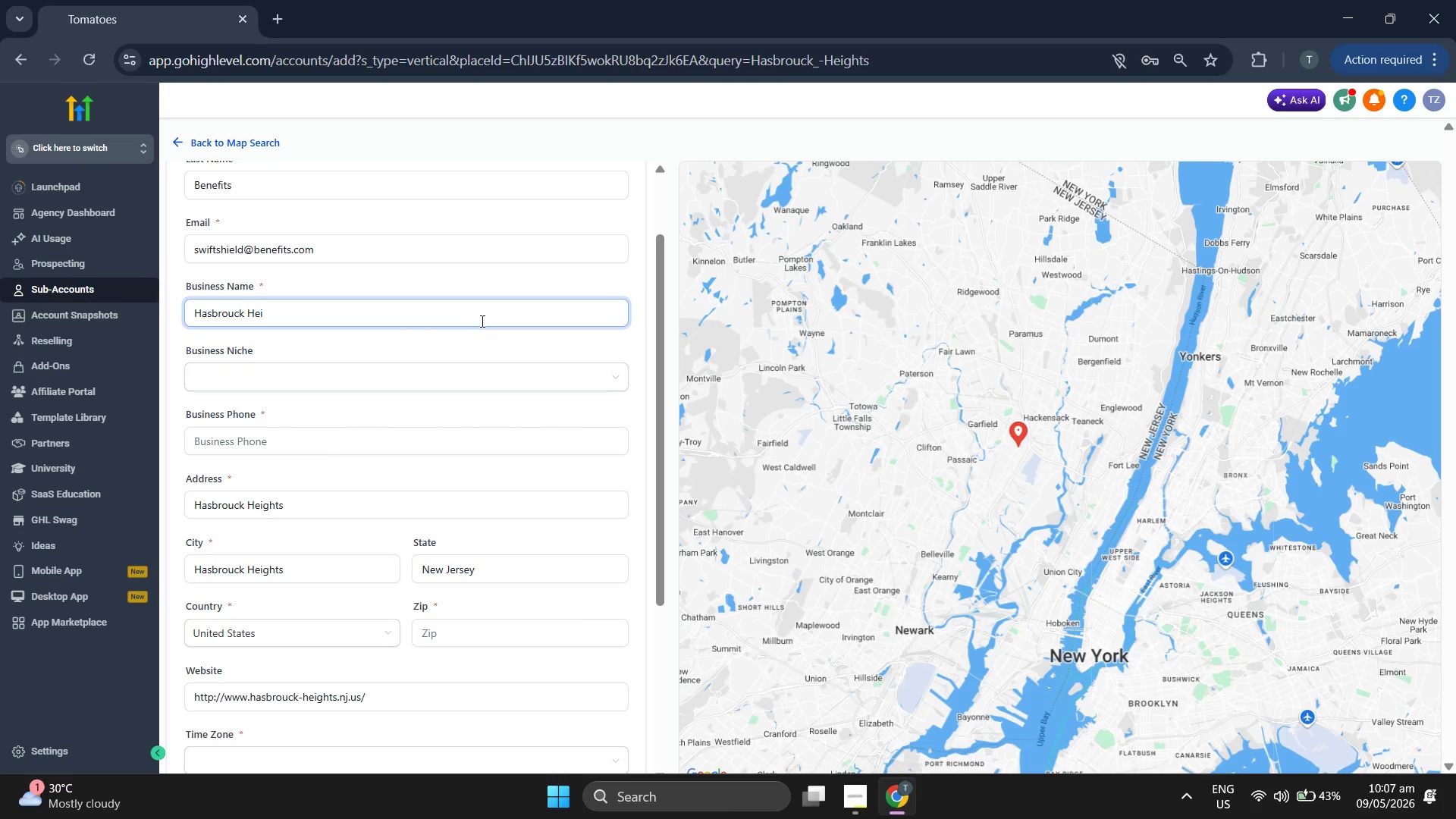 
key(Backspace)
 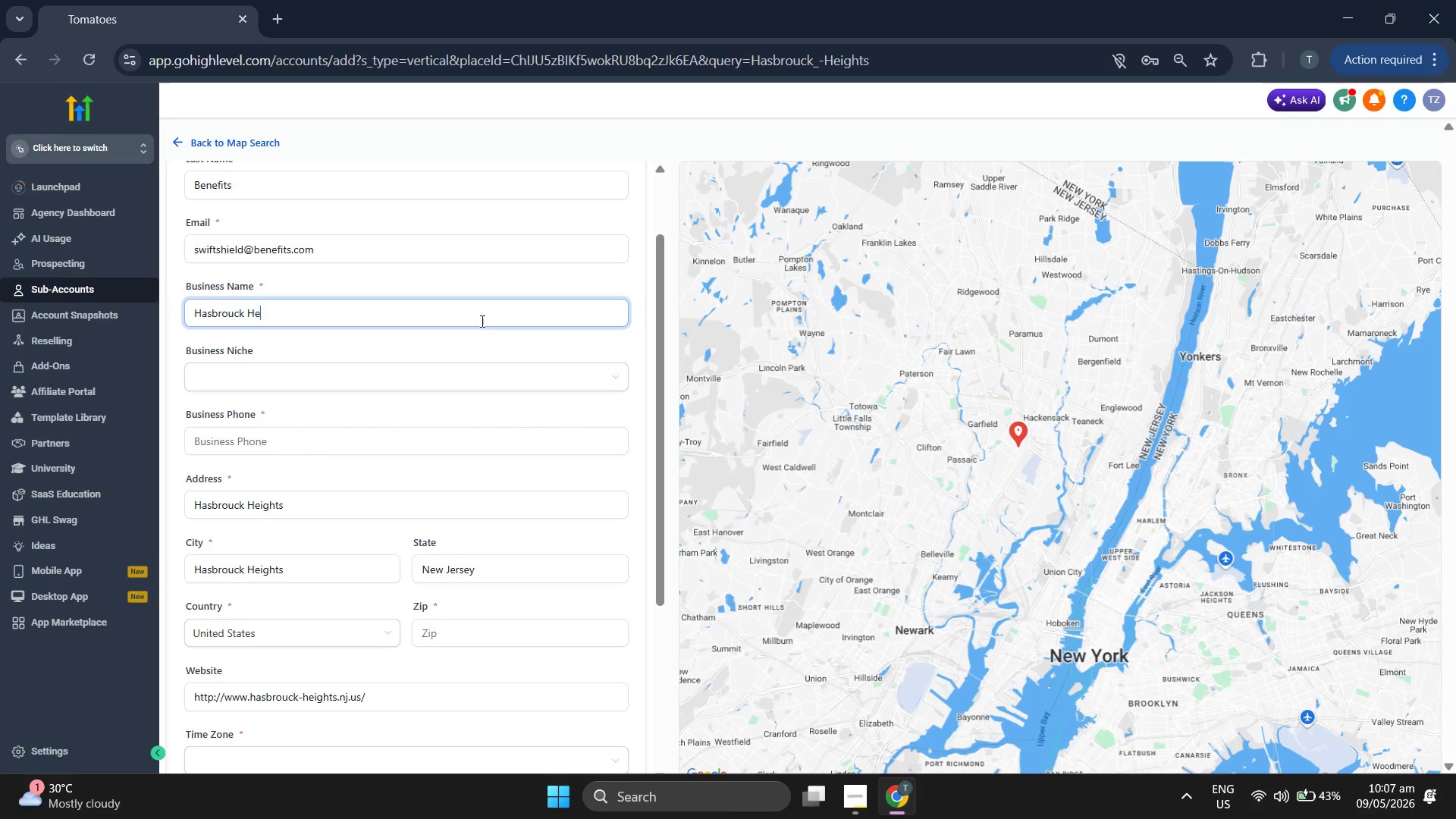 
key(Backspace)
 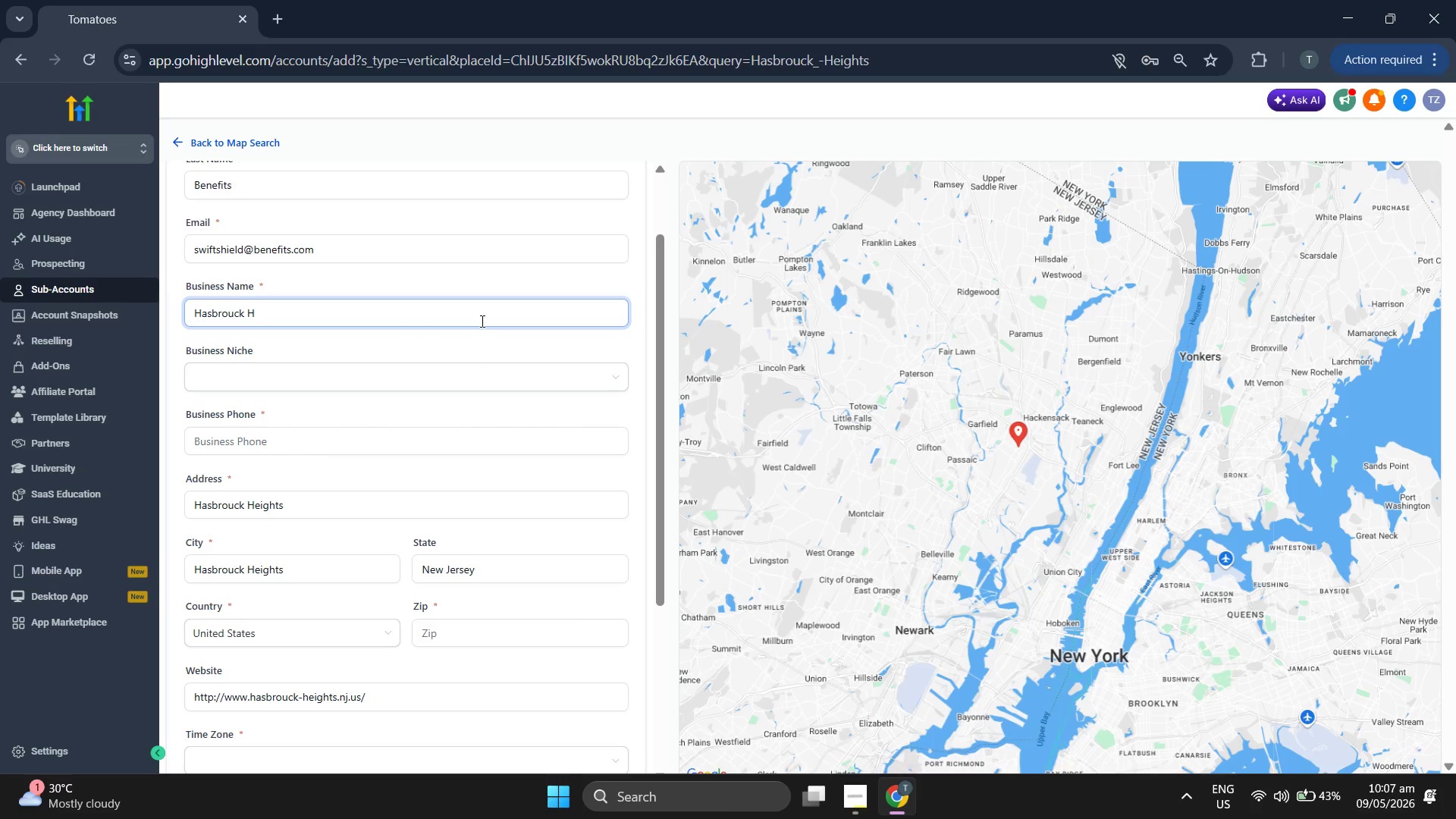 
key(Backspace)
 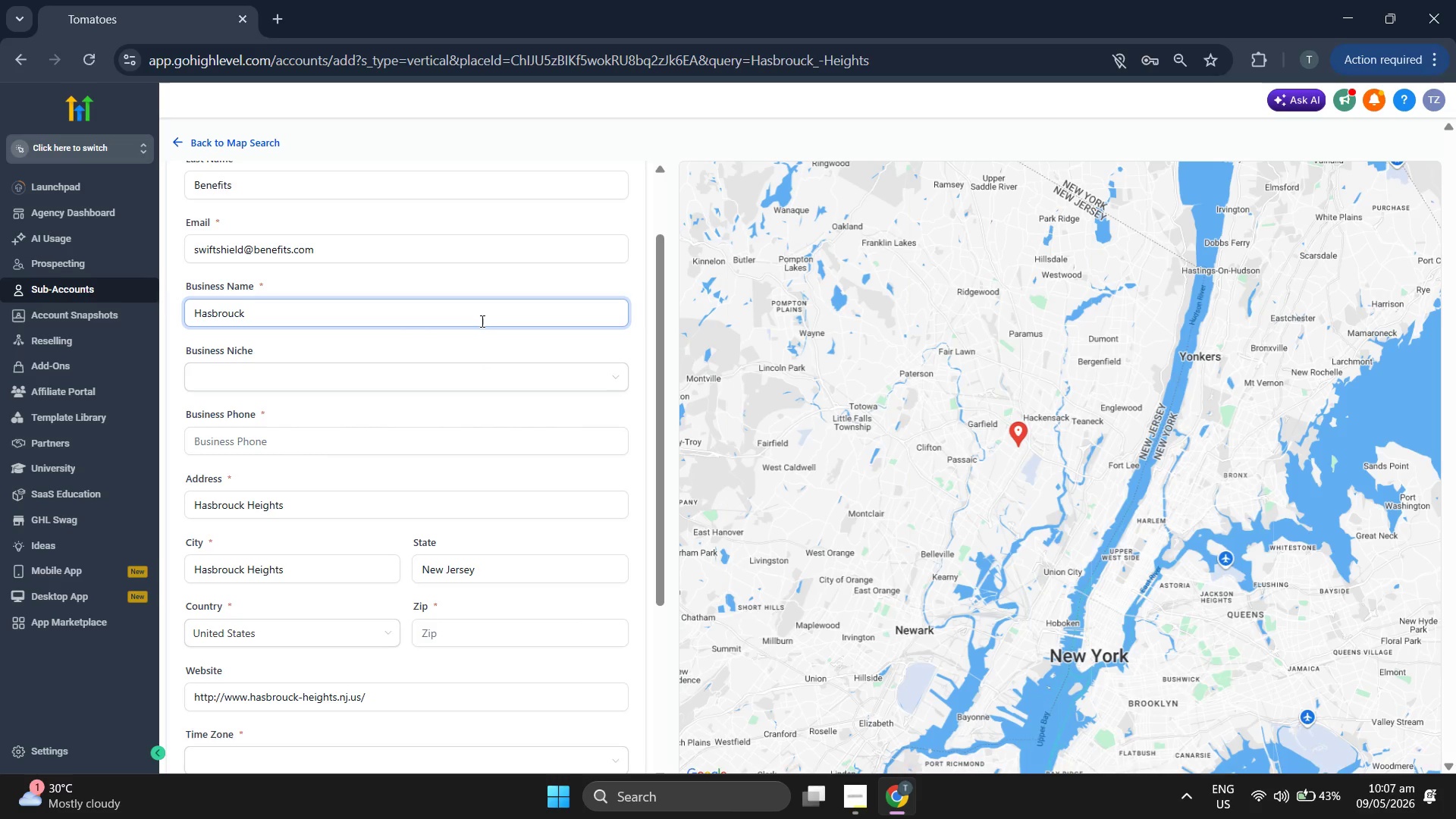 
key(Backspace)
 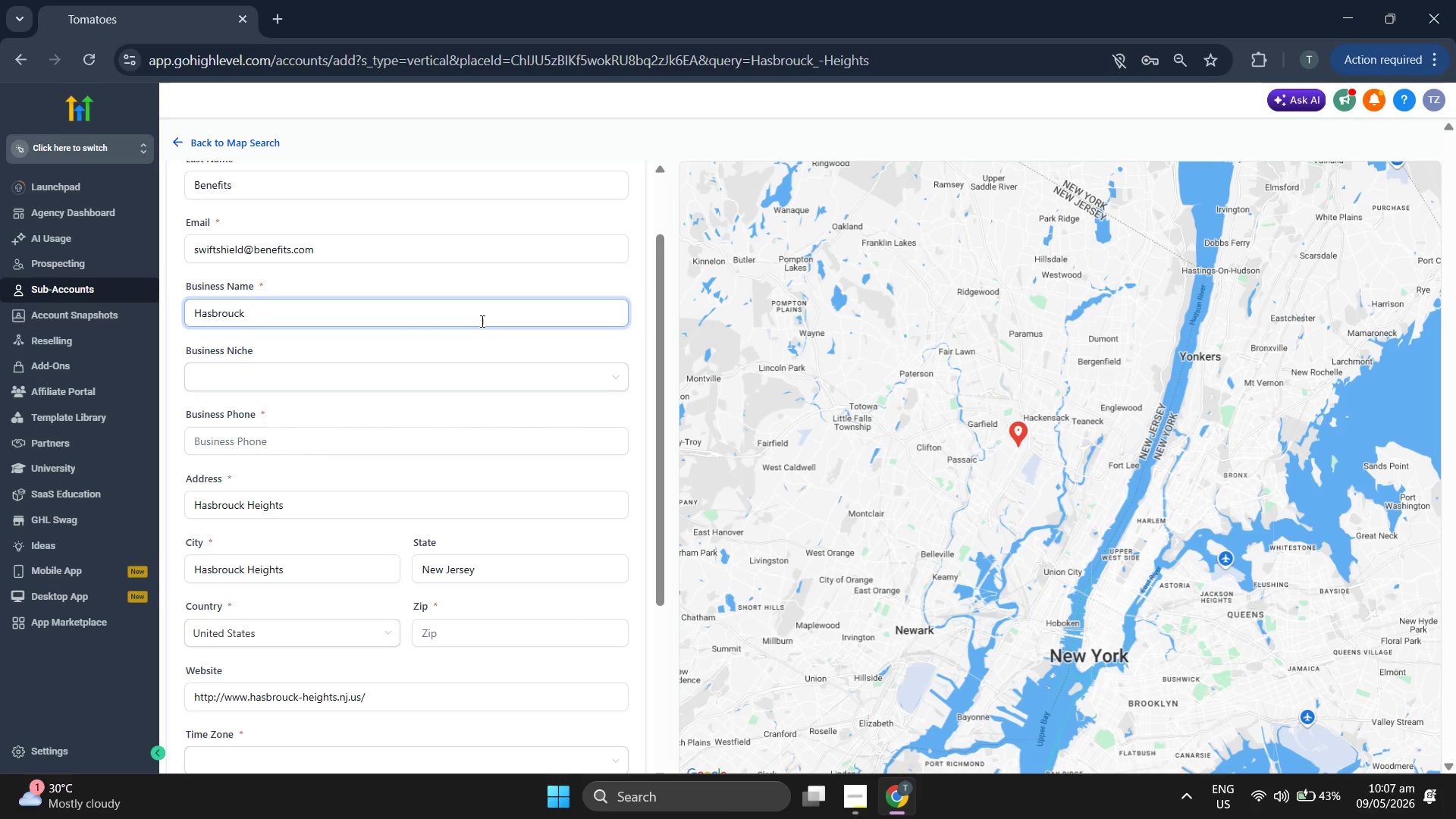 
key(Backspace)
 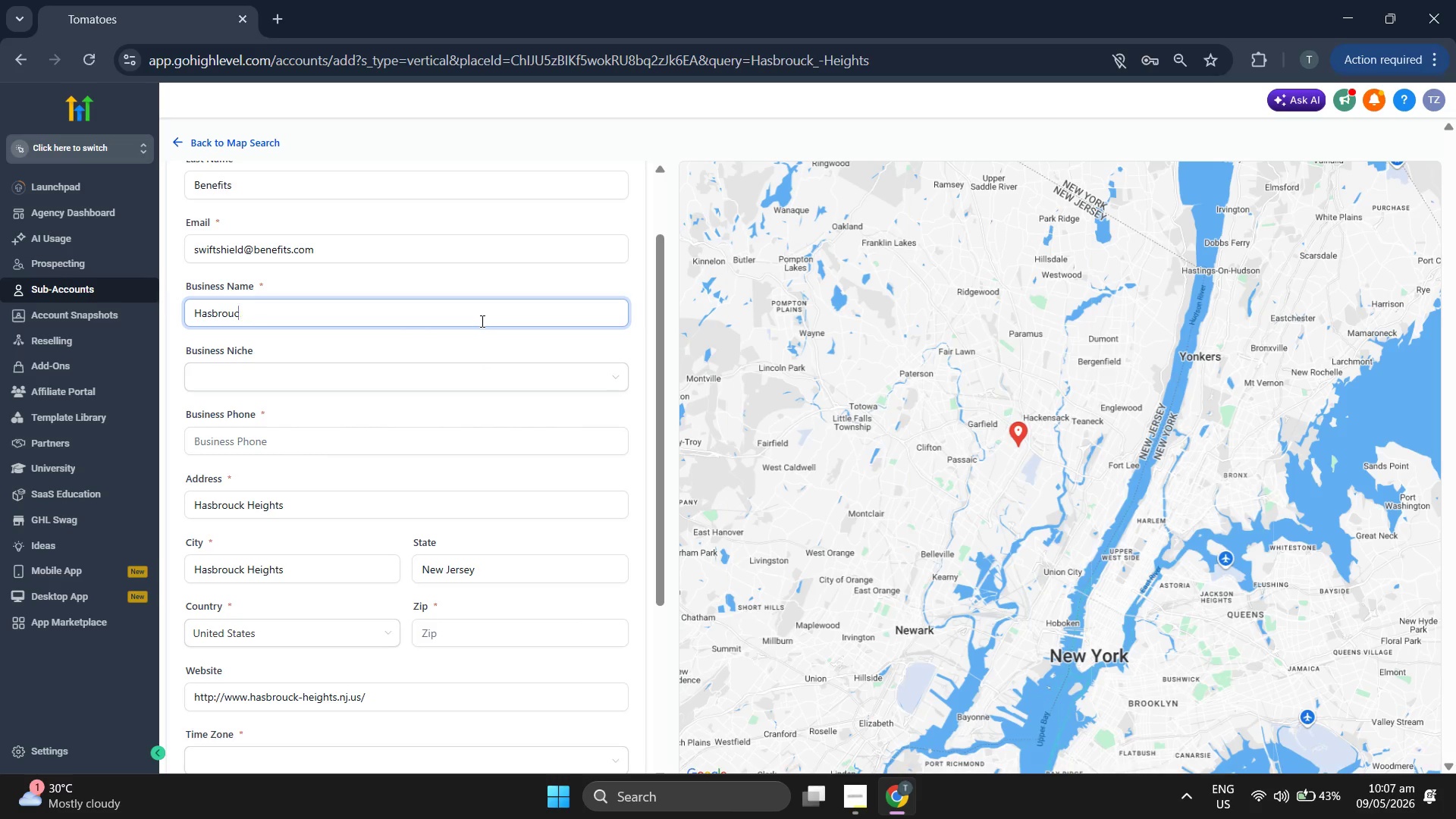 
key(Backspace)
 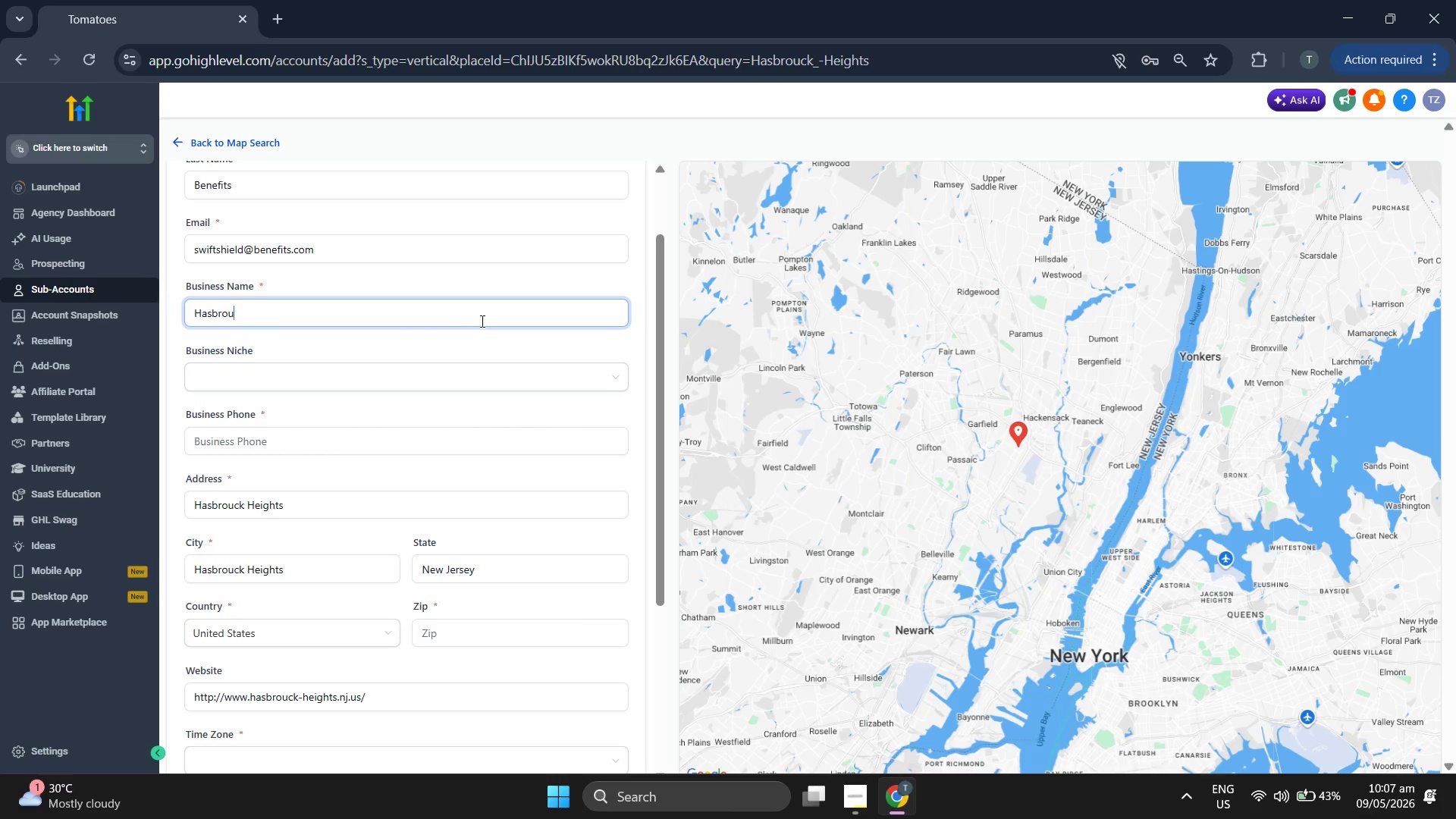 
key(Backspace)
 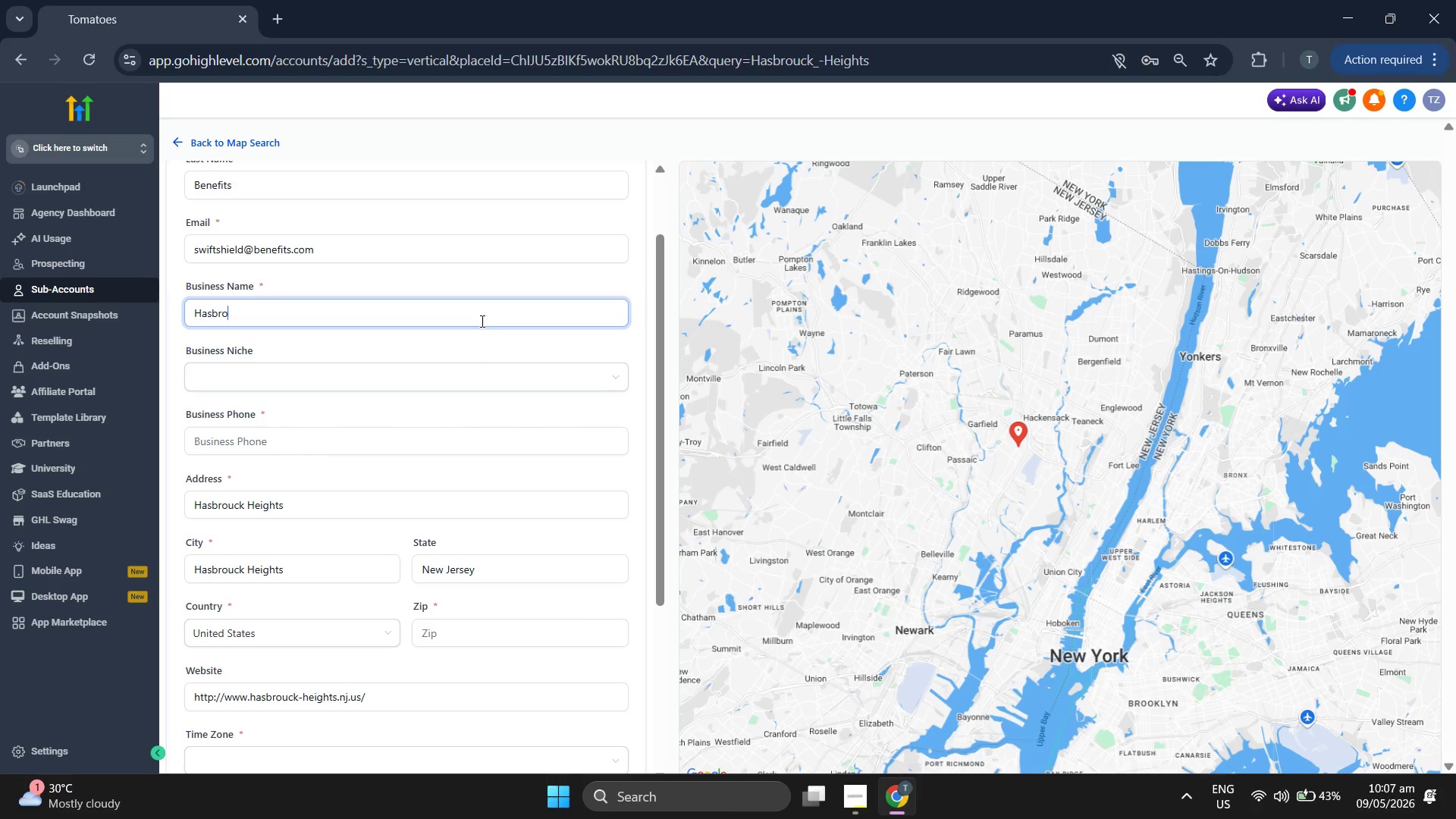 
key(Backspace)
 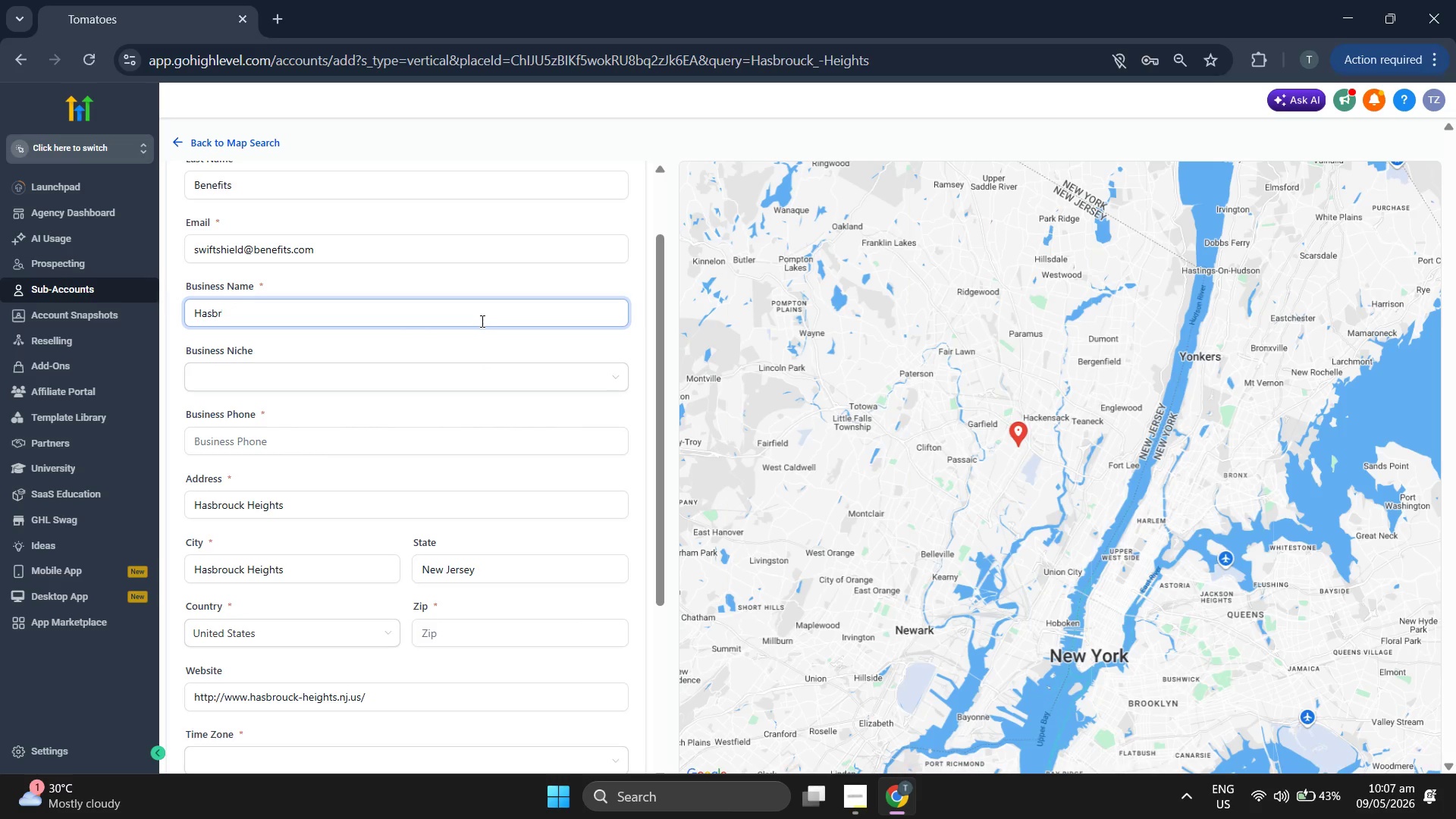 
key(Backspace)
 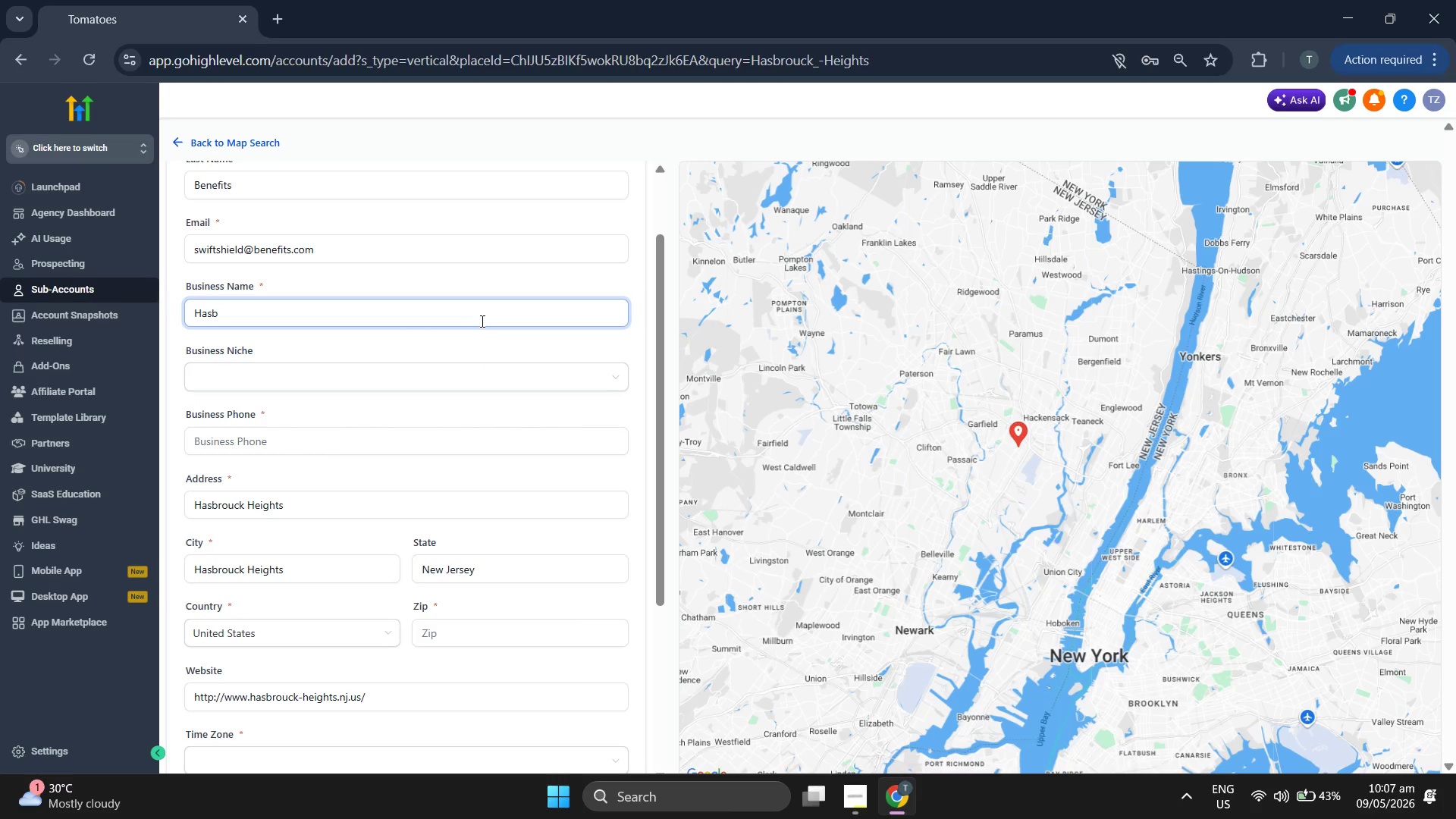 
key(Backspace)
 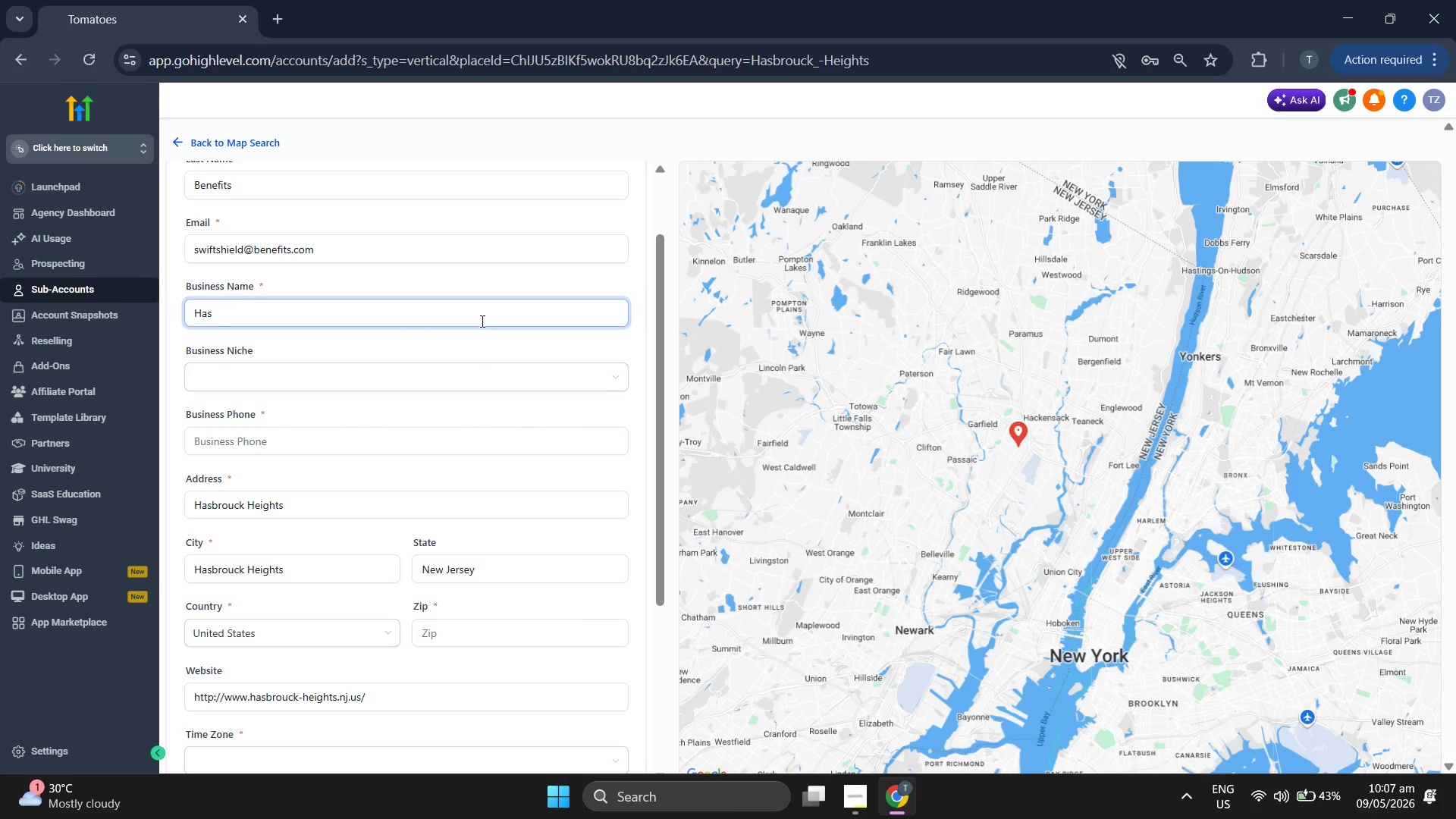 
key(Backspace)
 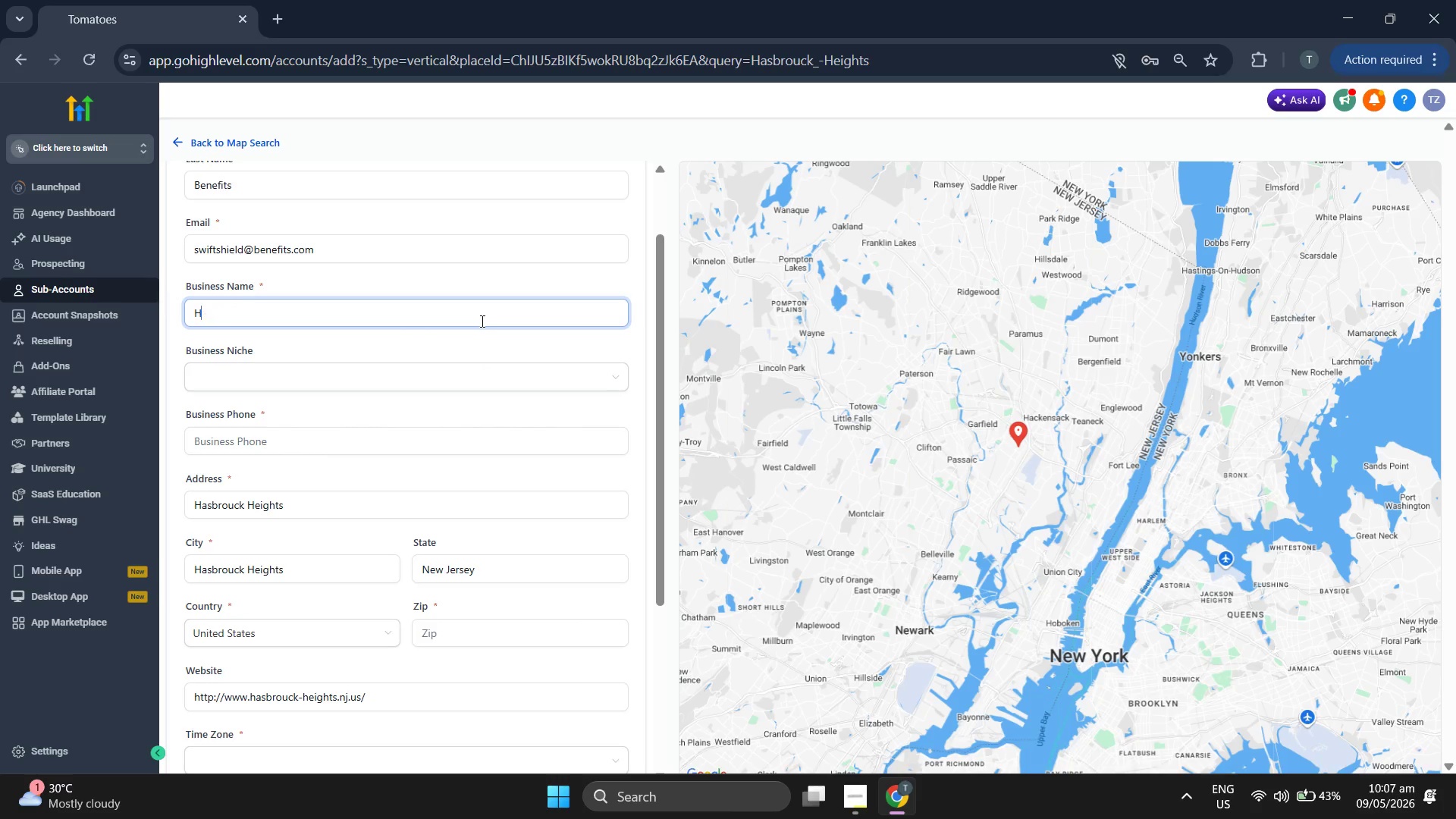 
key(Backspace)
 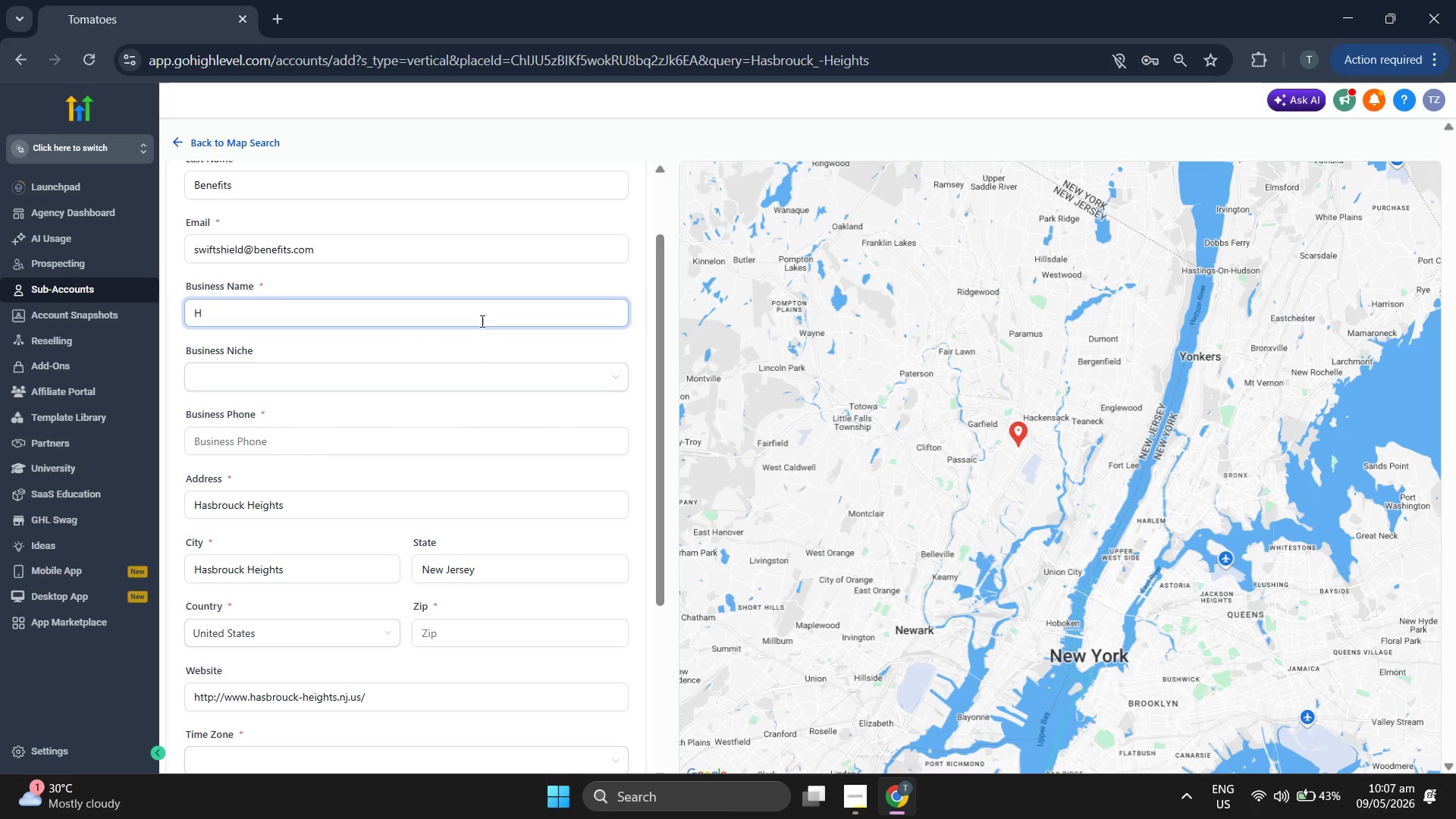 
key(Backspace)
 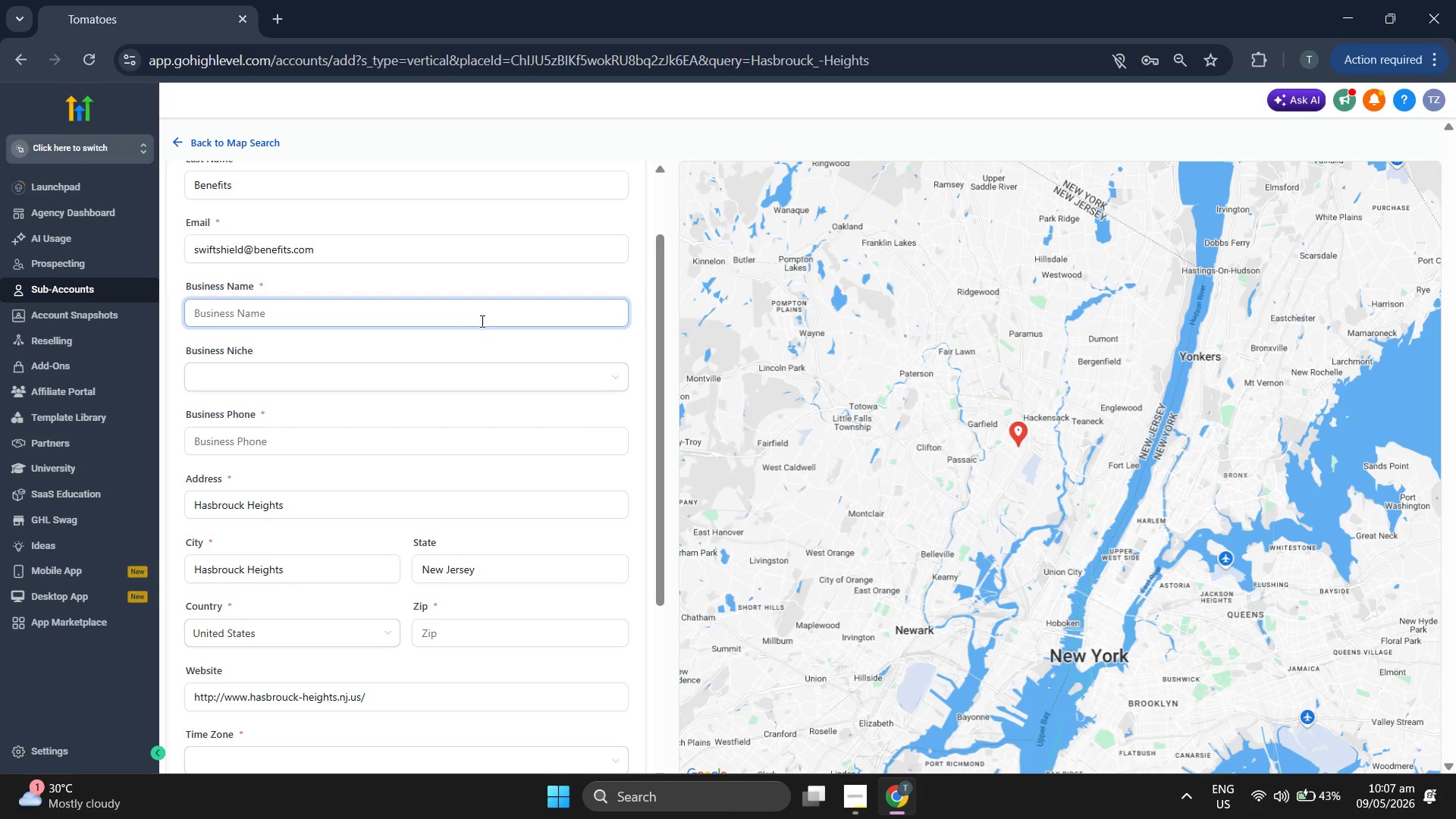 
wait(5.09)
 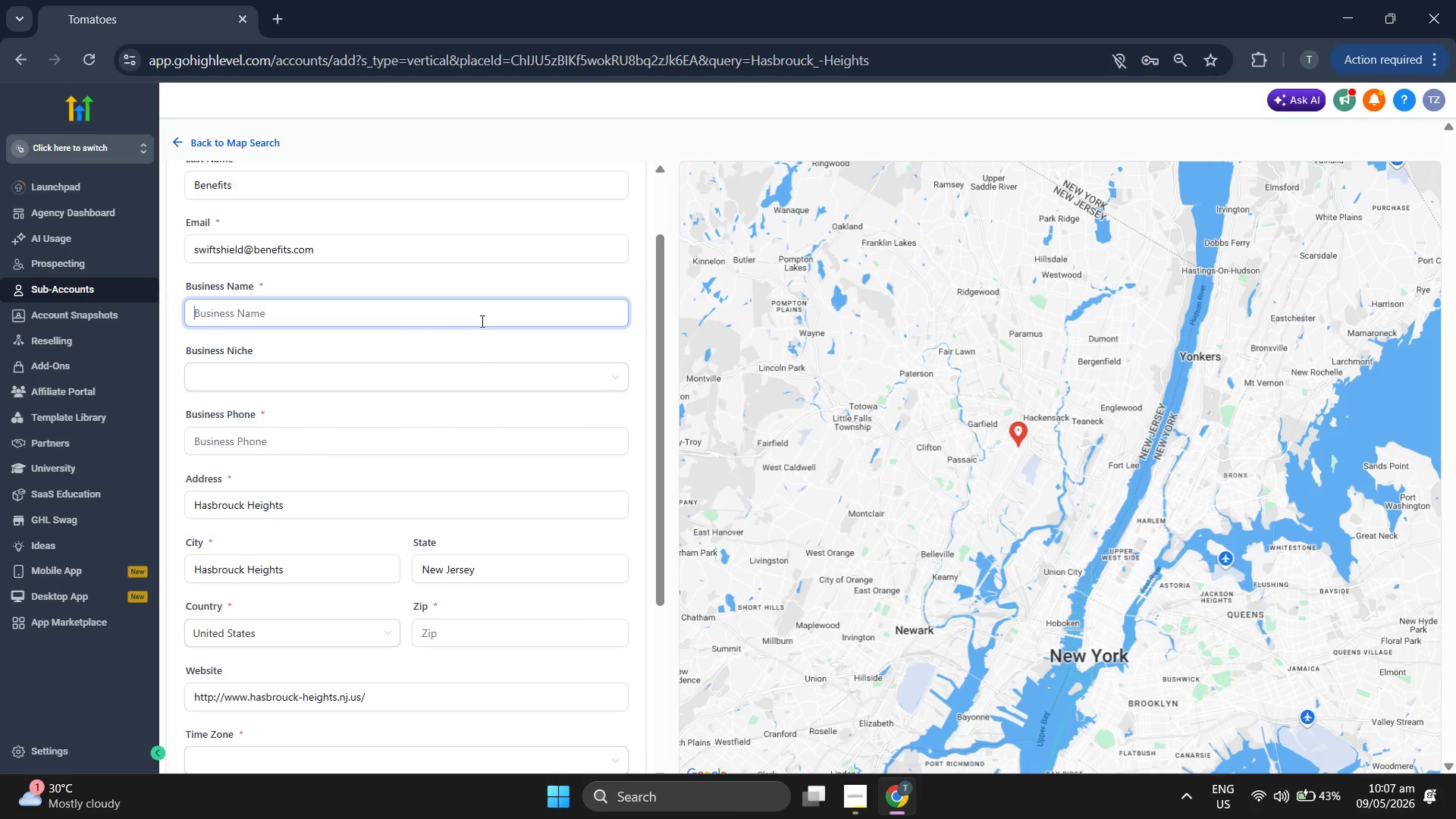 
type(s)
key(Backspace)
type(Shift)
 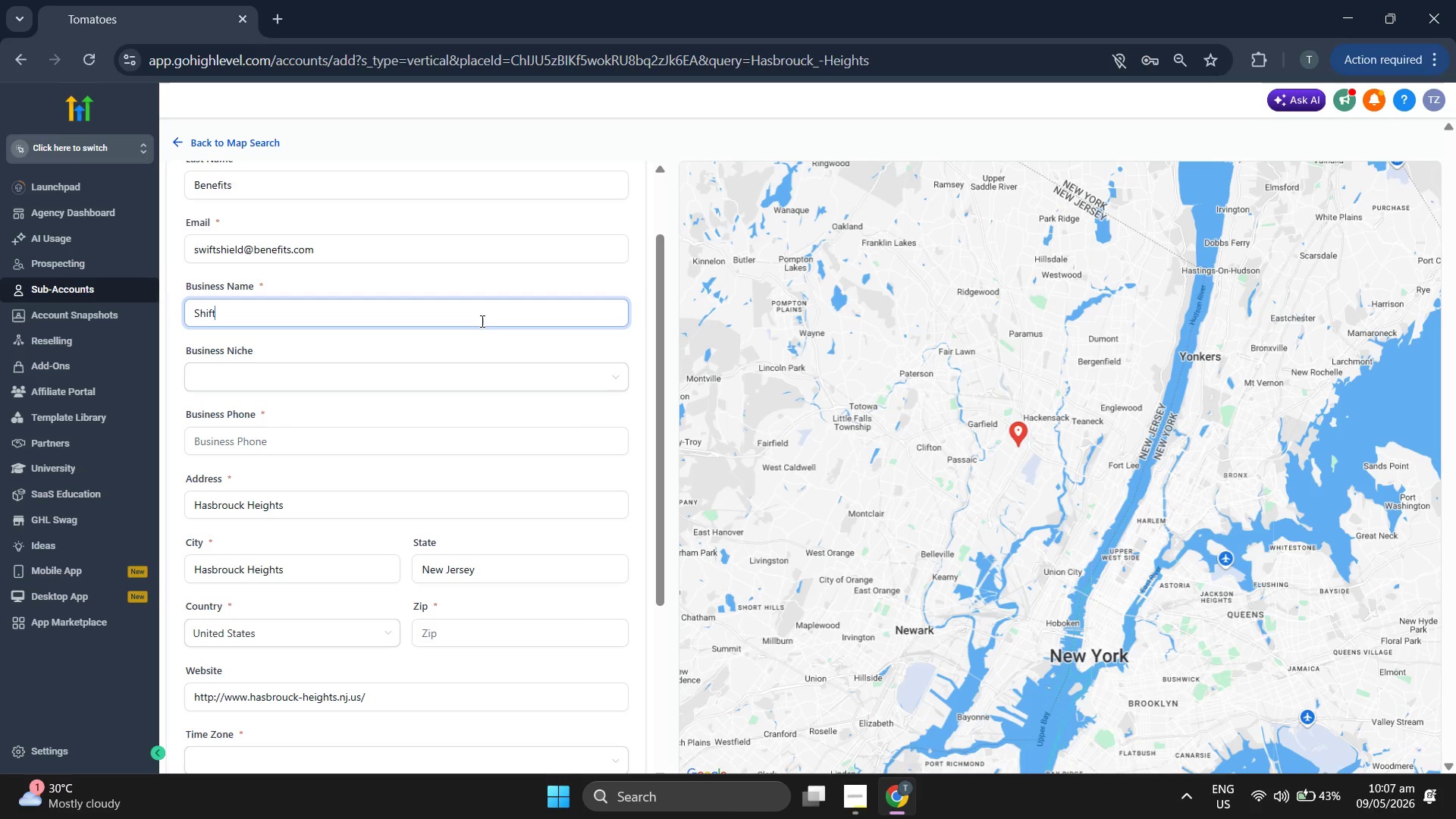 
type(S)
key(Backspace)
key(Backspace)
key(Backspace)
key(Backspace)
key(Backspace)
type(wiftShieldf)
 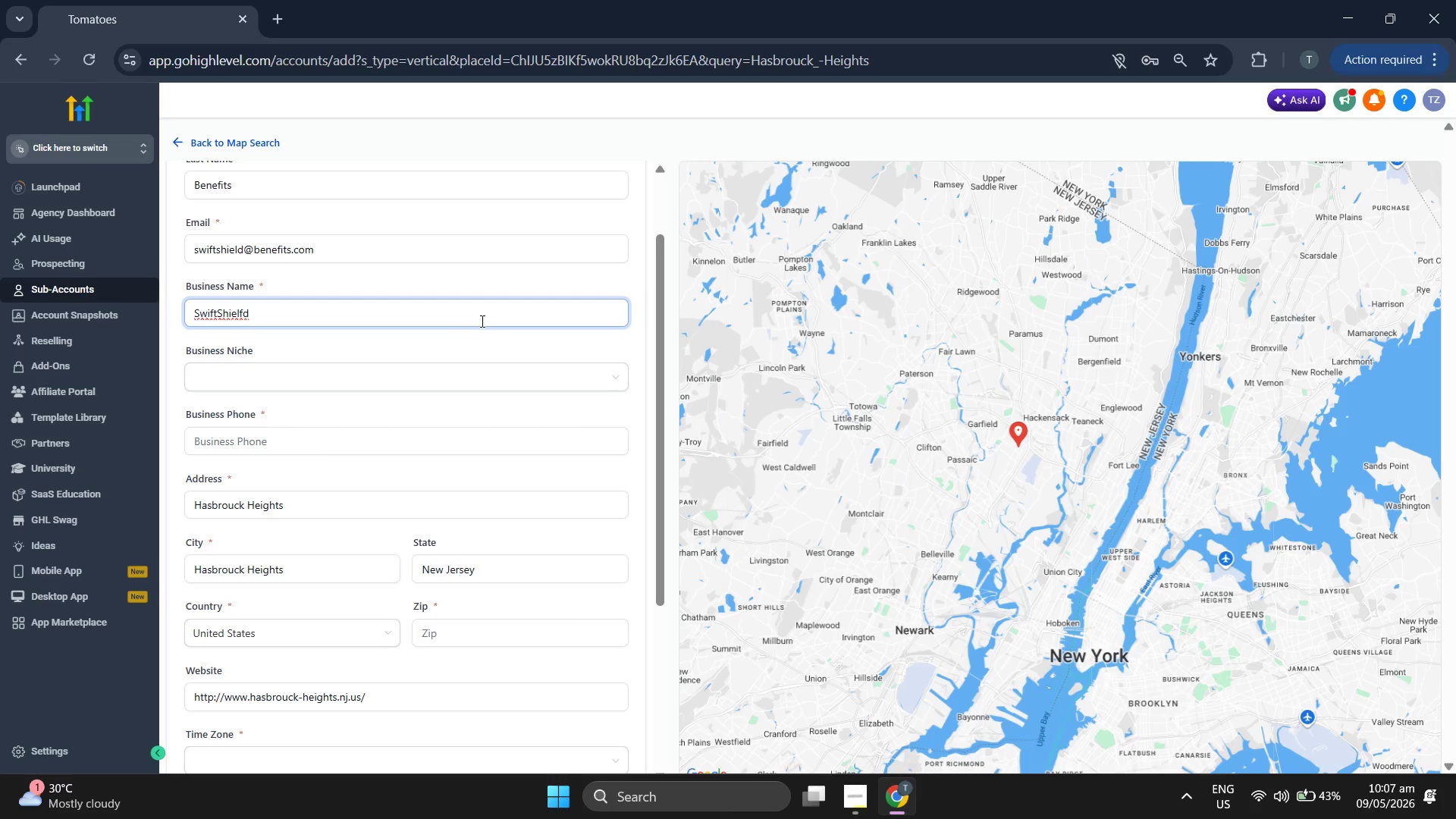 
key(Backspace)
key(Backspace)
type(d Benefi)
key(Backspace)
key(Backspace)
type(fits)
 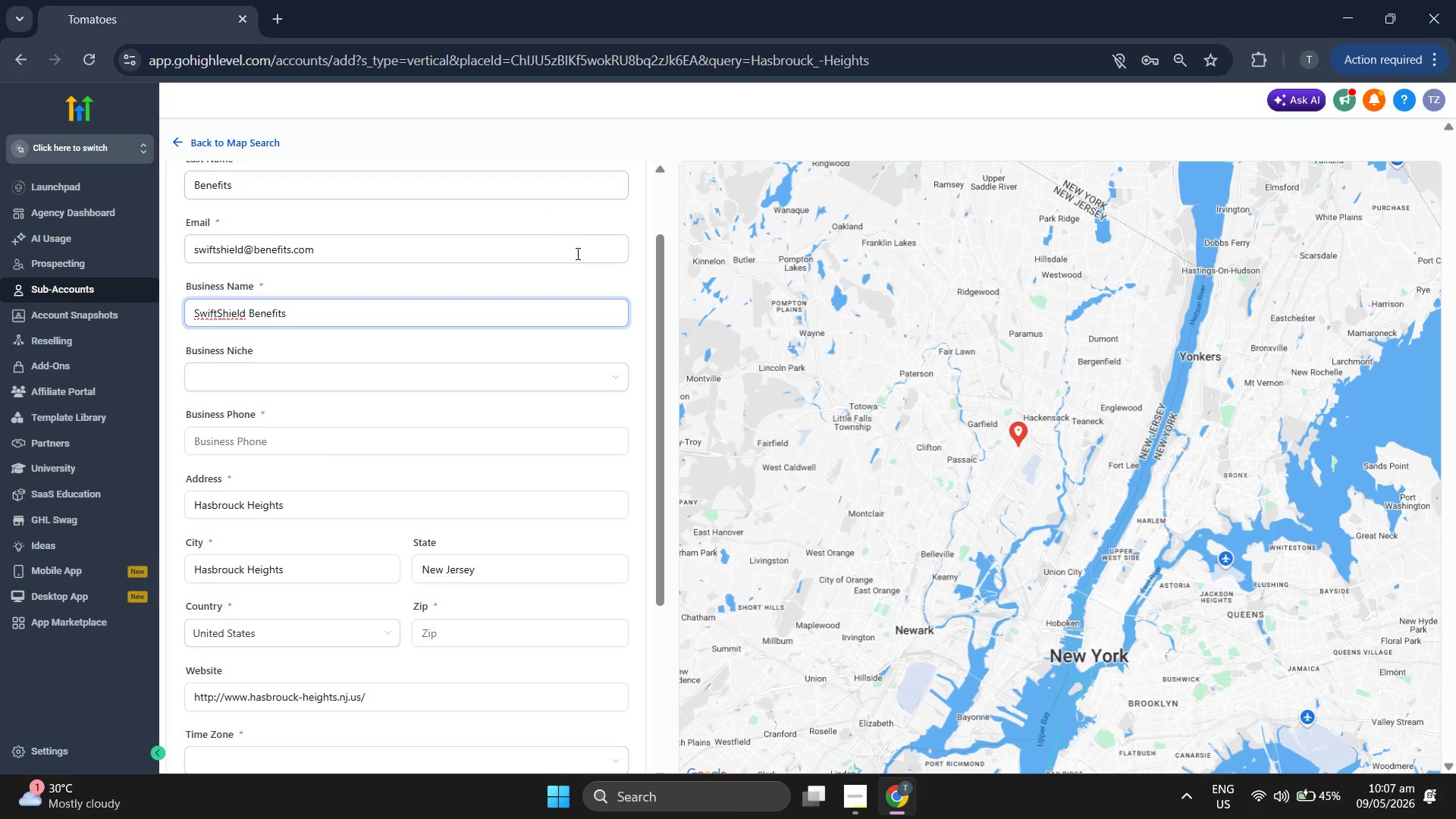 
left_click([623, 270])
 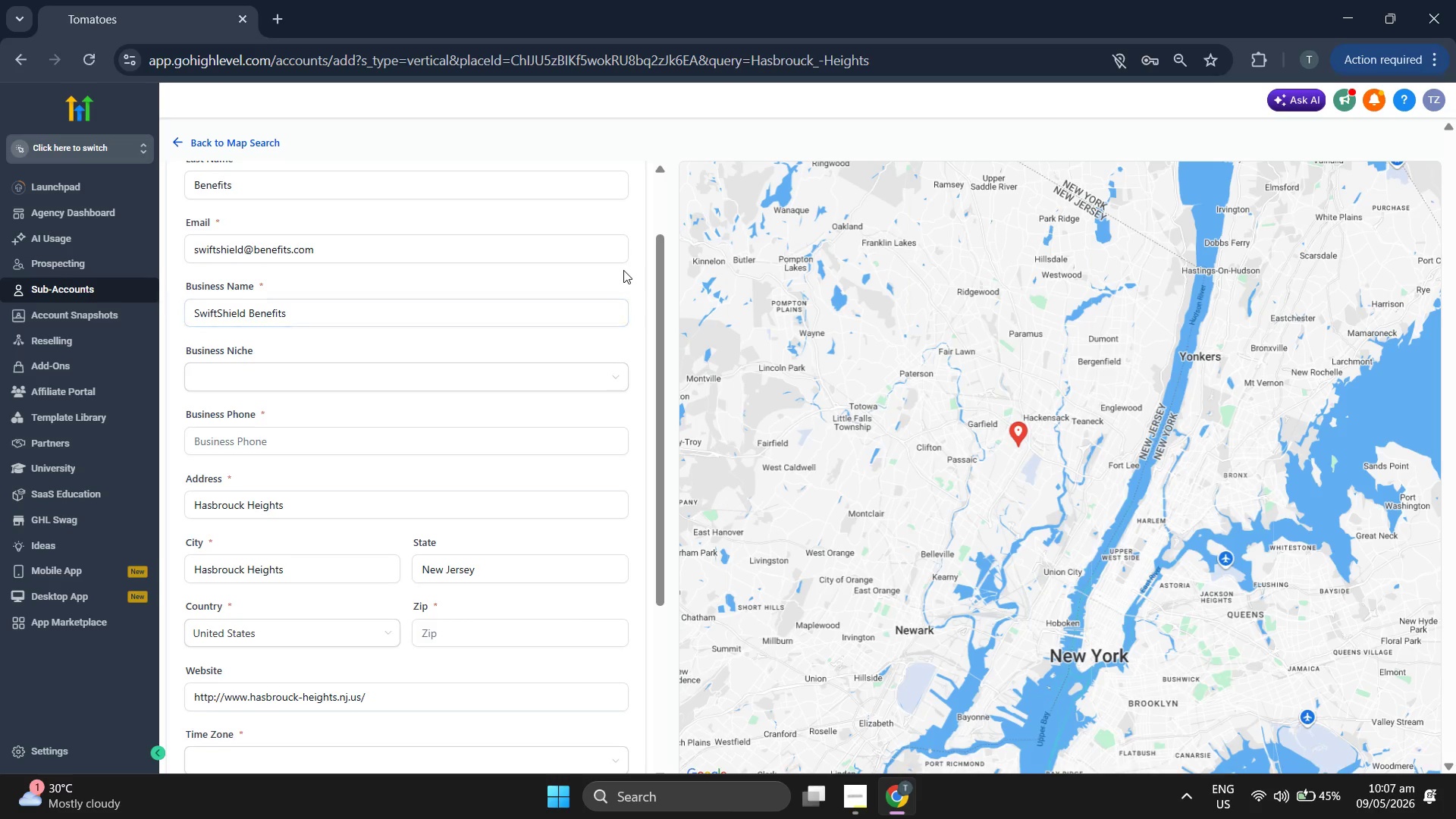 
scroll: coordinate [623, 270], scroll_direction: up, amount: 3.0
 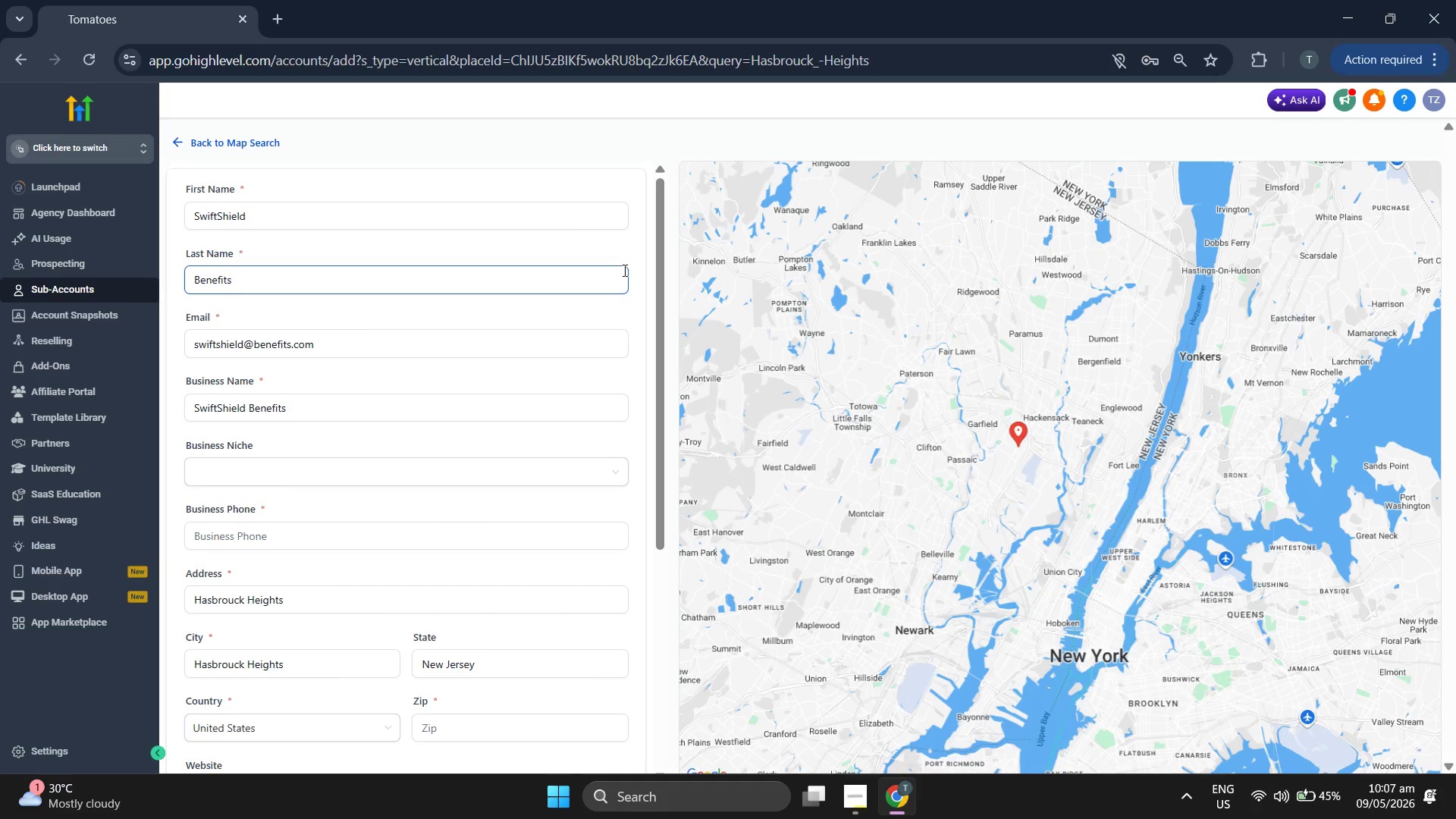 
scroll: coordinate [623, 270], scroll_direction: down, amount: 2.0
 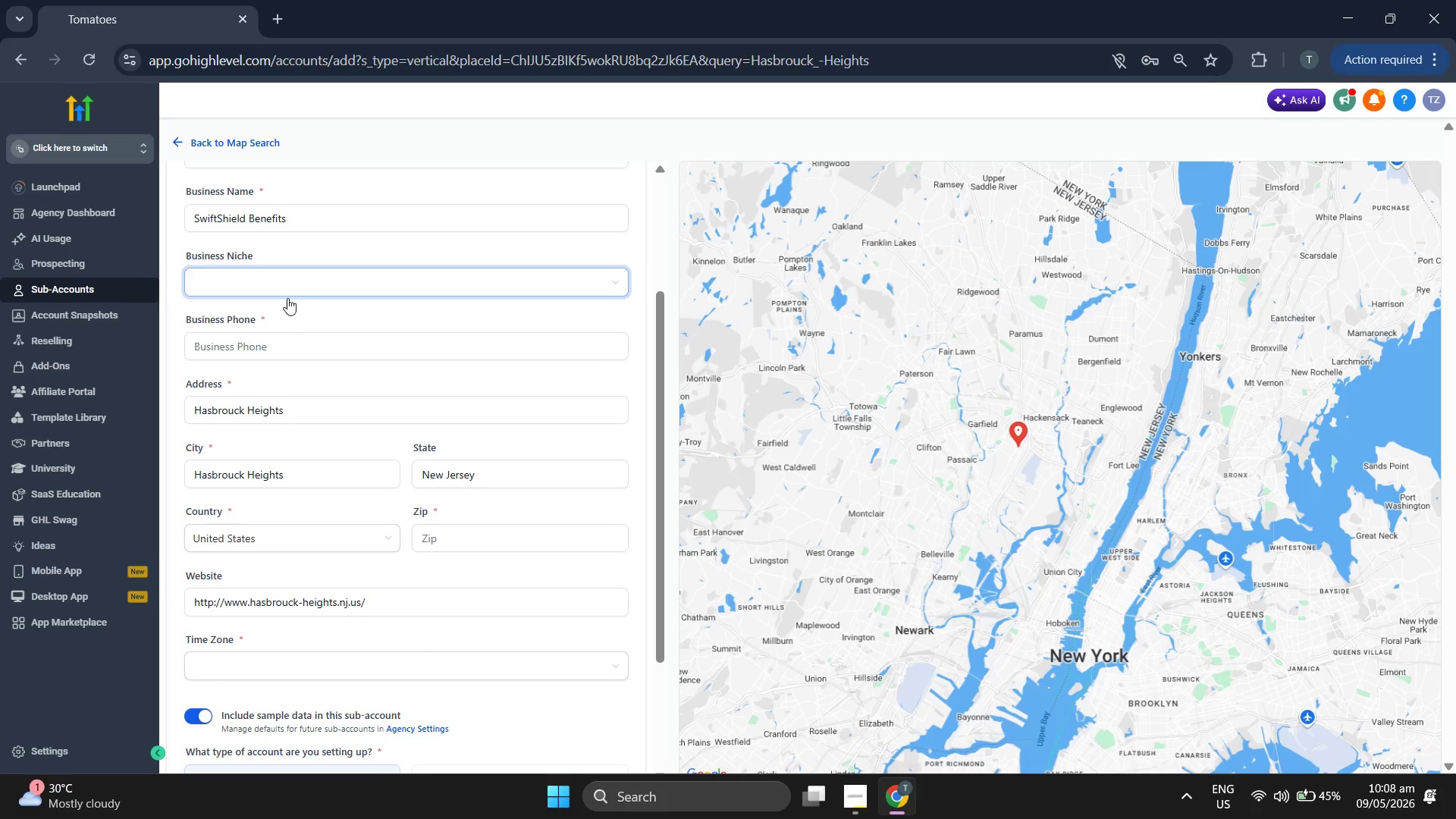 
left_click([306, 336])
 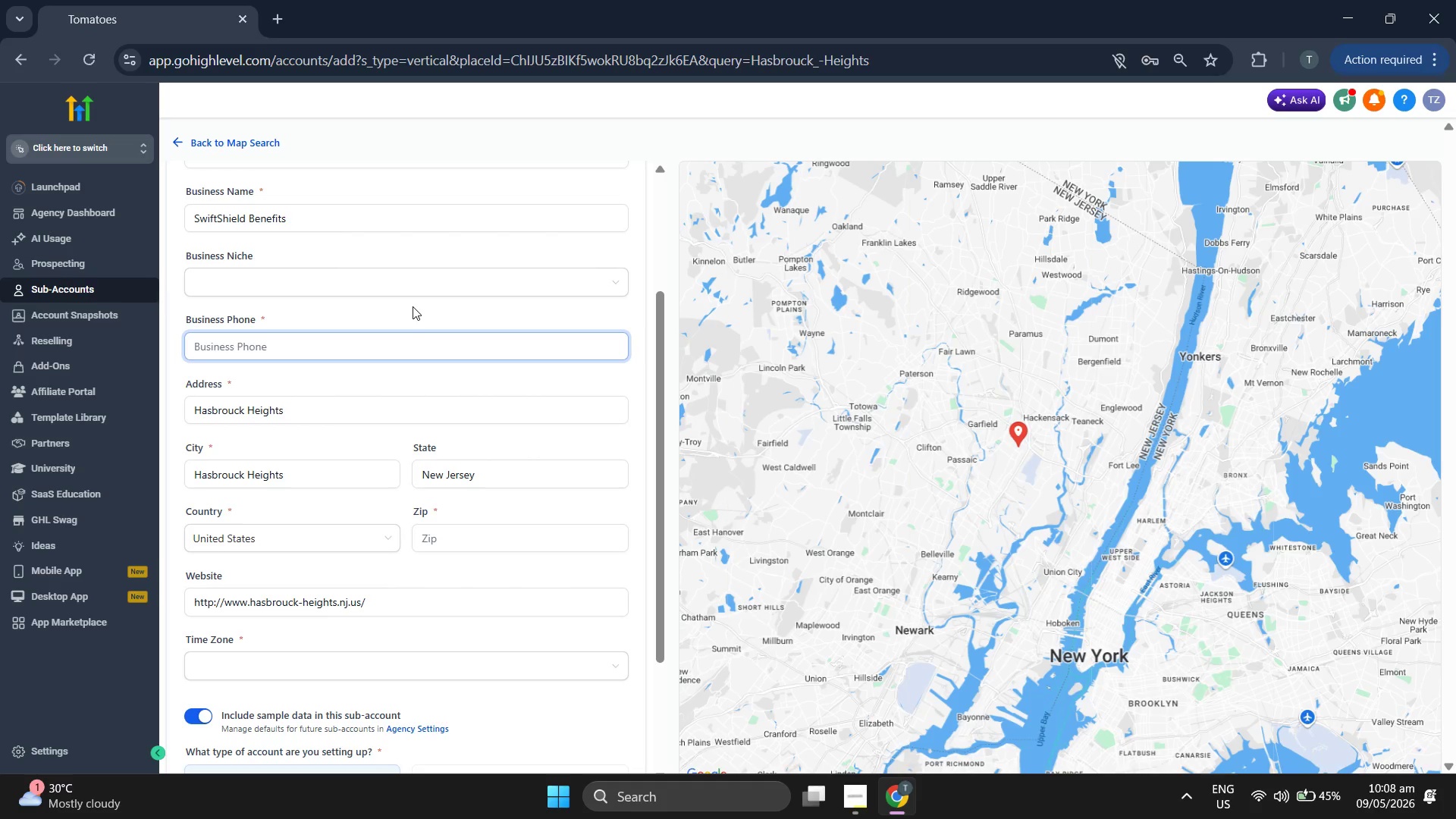 
type(224)
 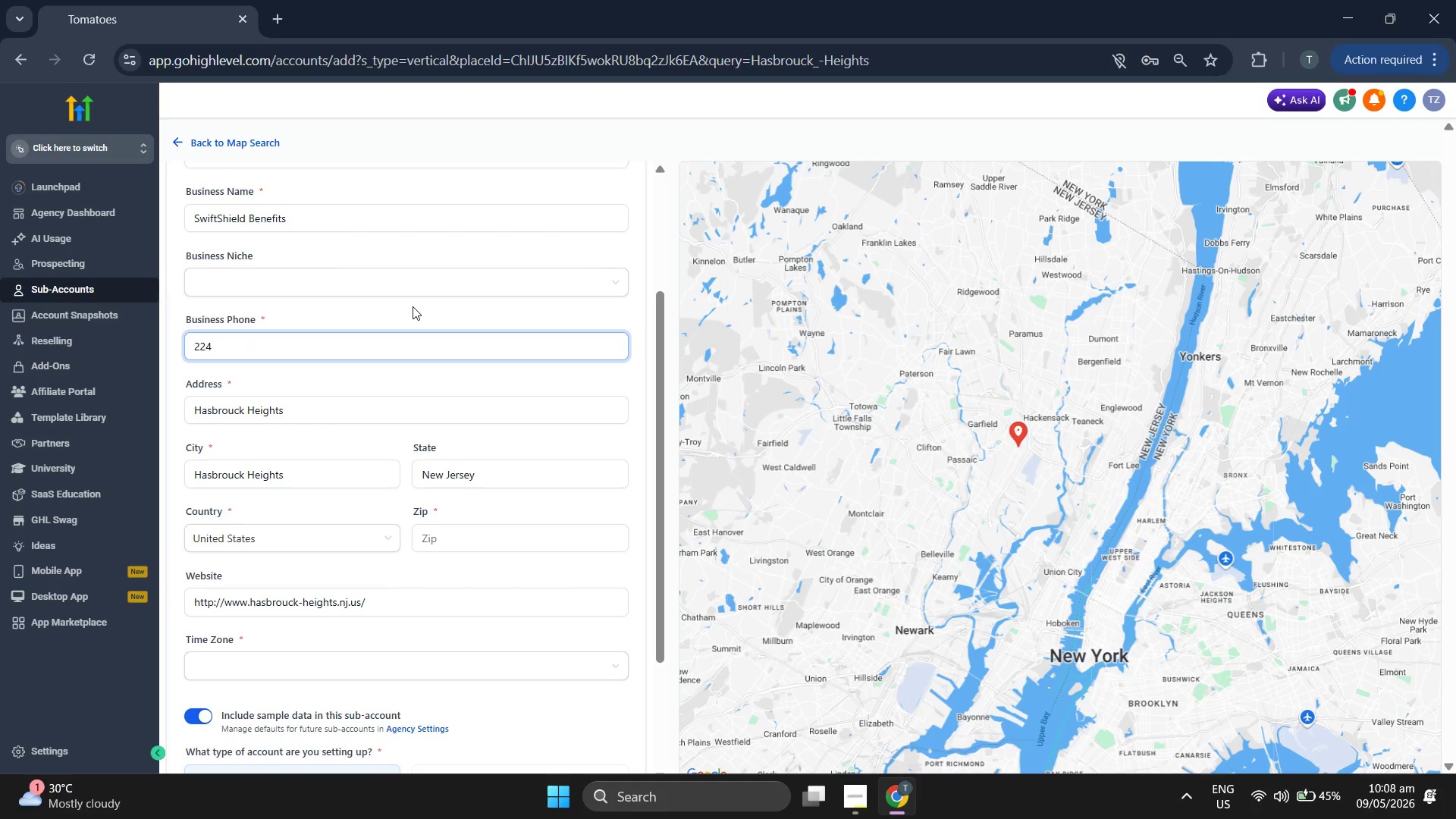 
key(Backspace)
type(1 4545 6887)
 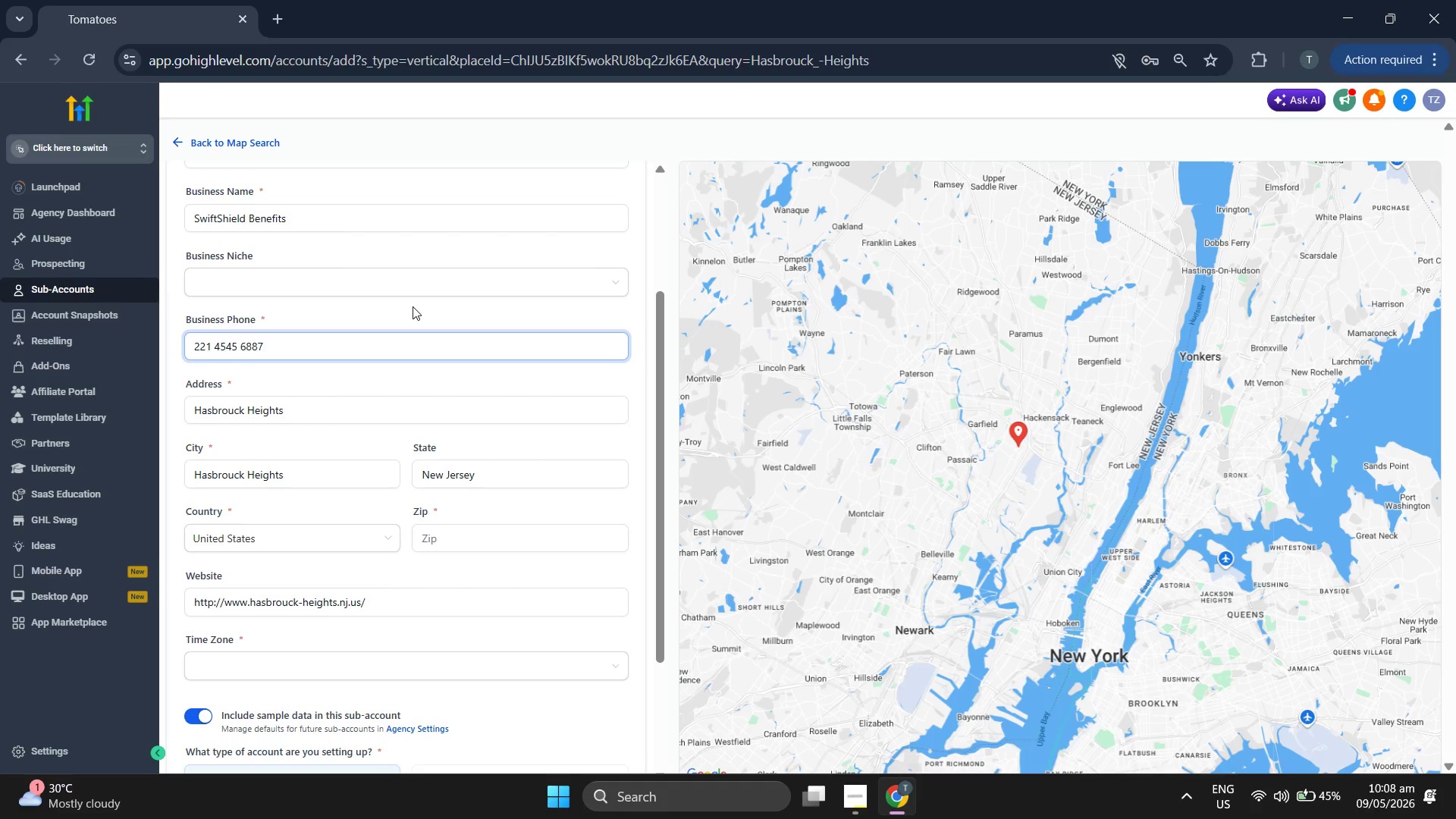 
key(ArrowLeft)
 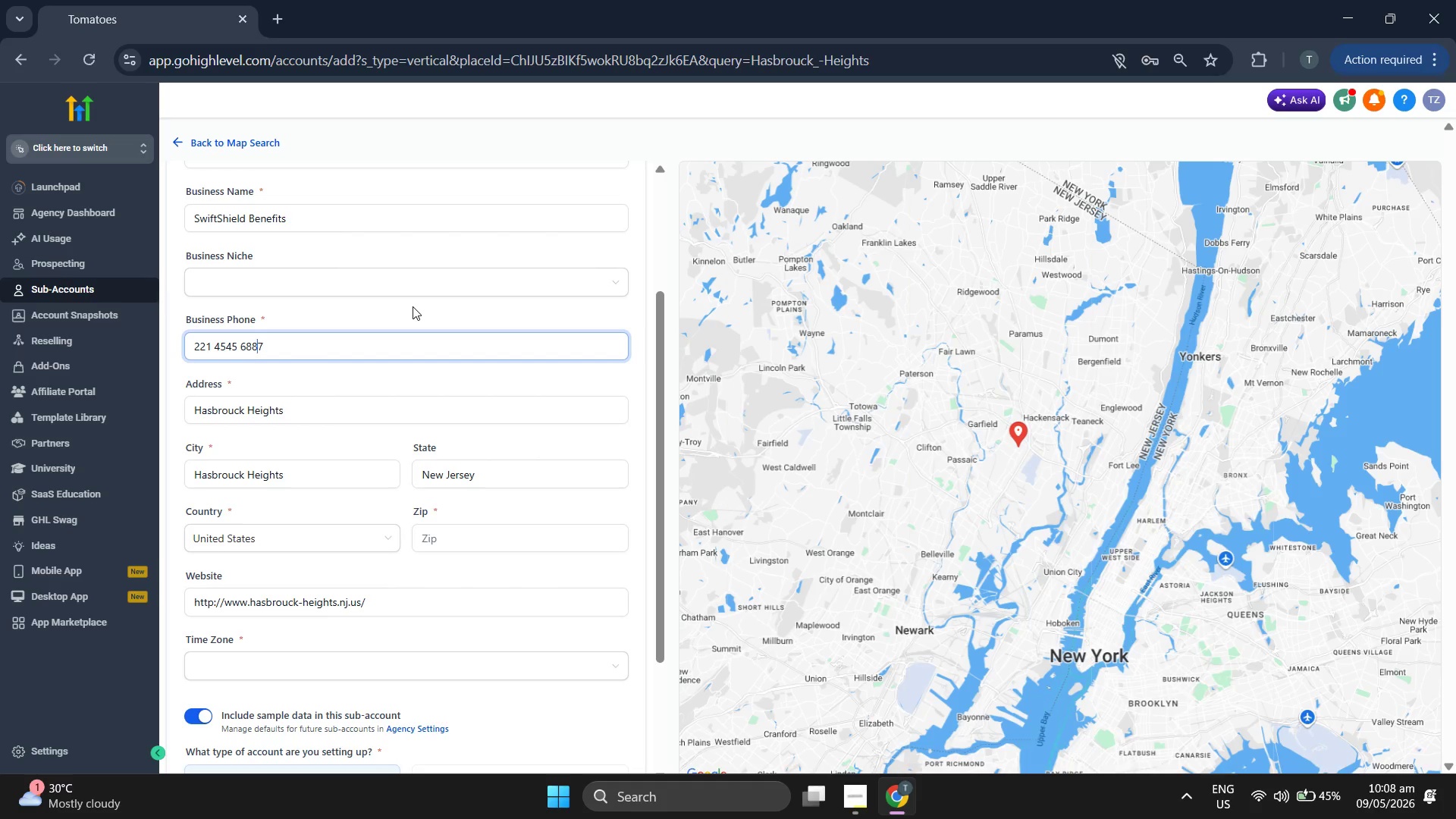 
key(ArrowLeft)
 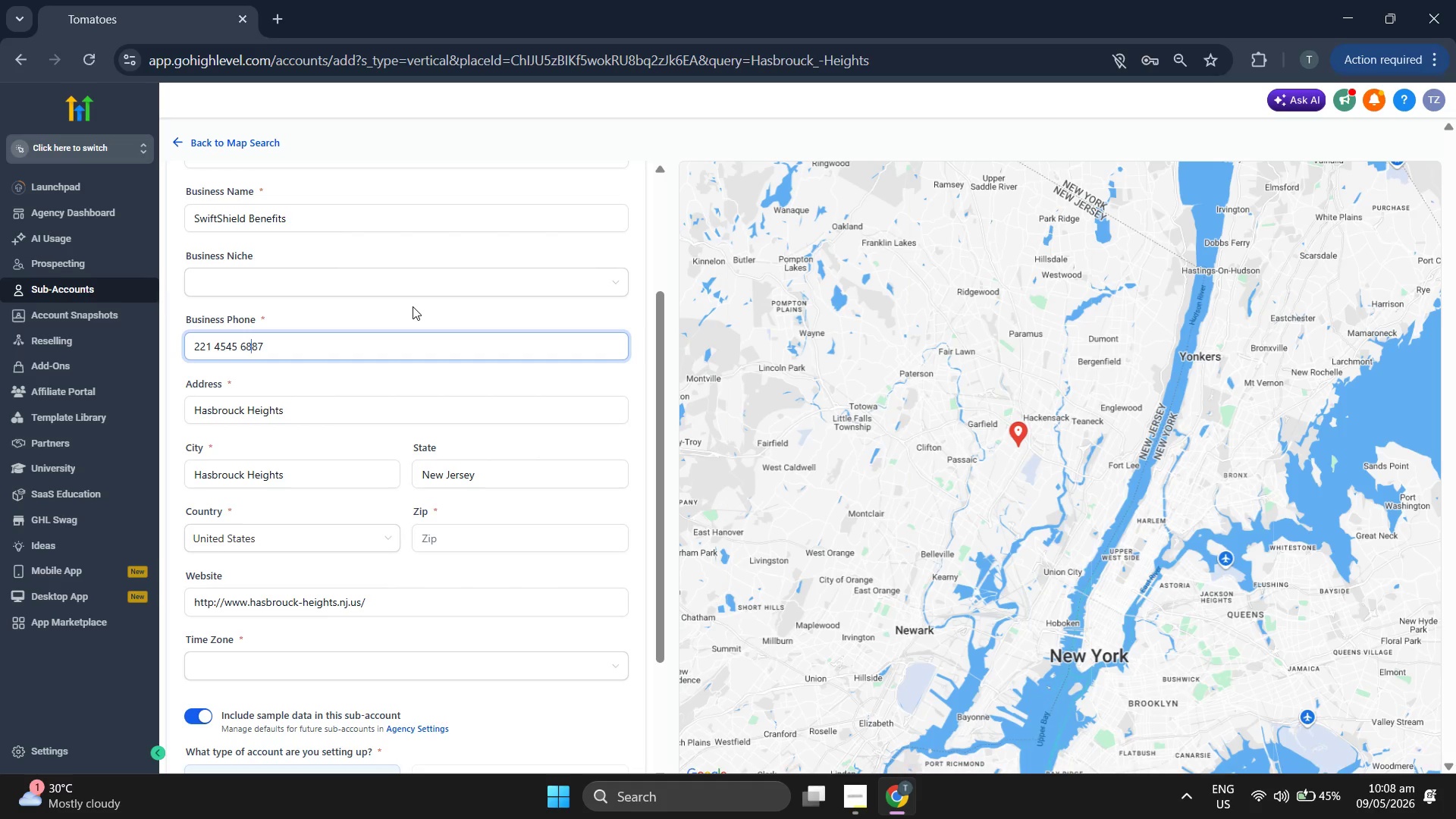 
key(ArrowLeft)
 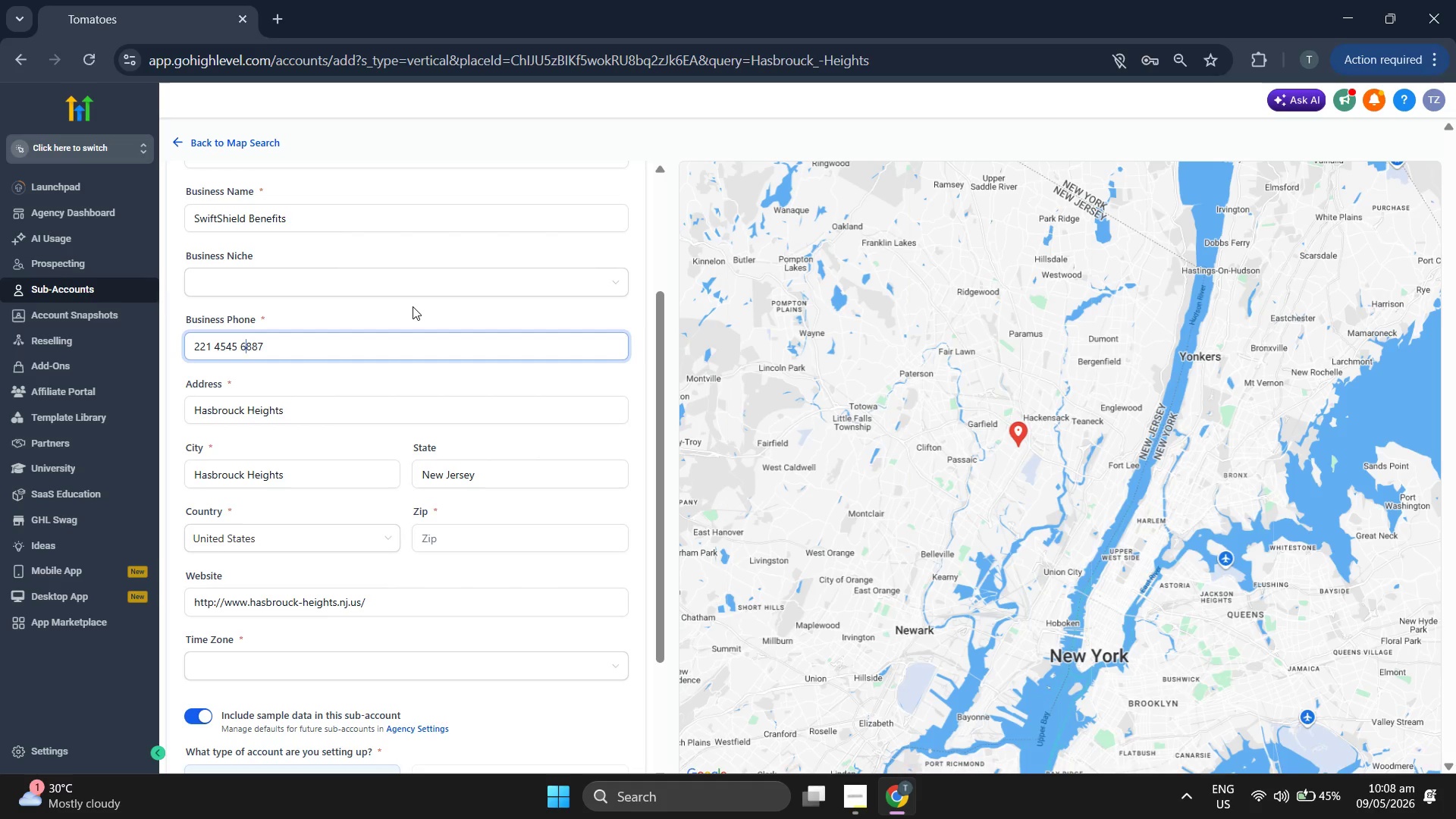 
key(ArrowLeft)
 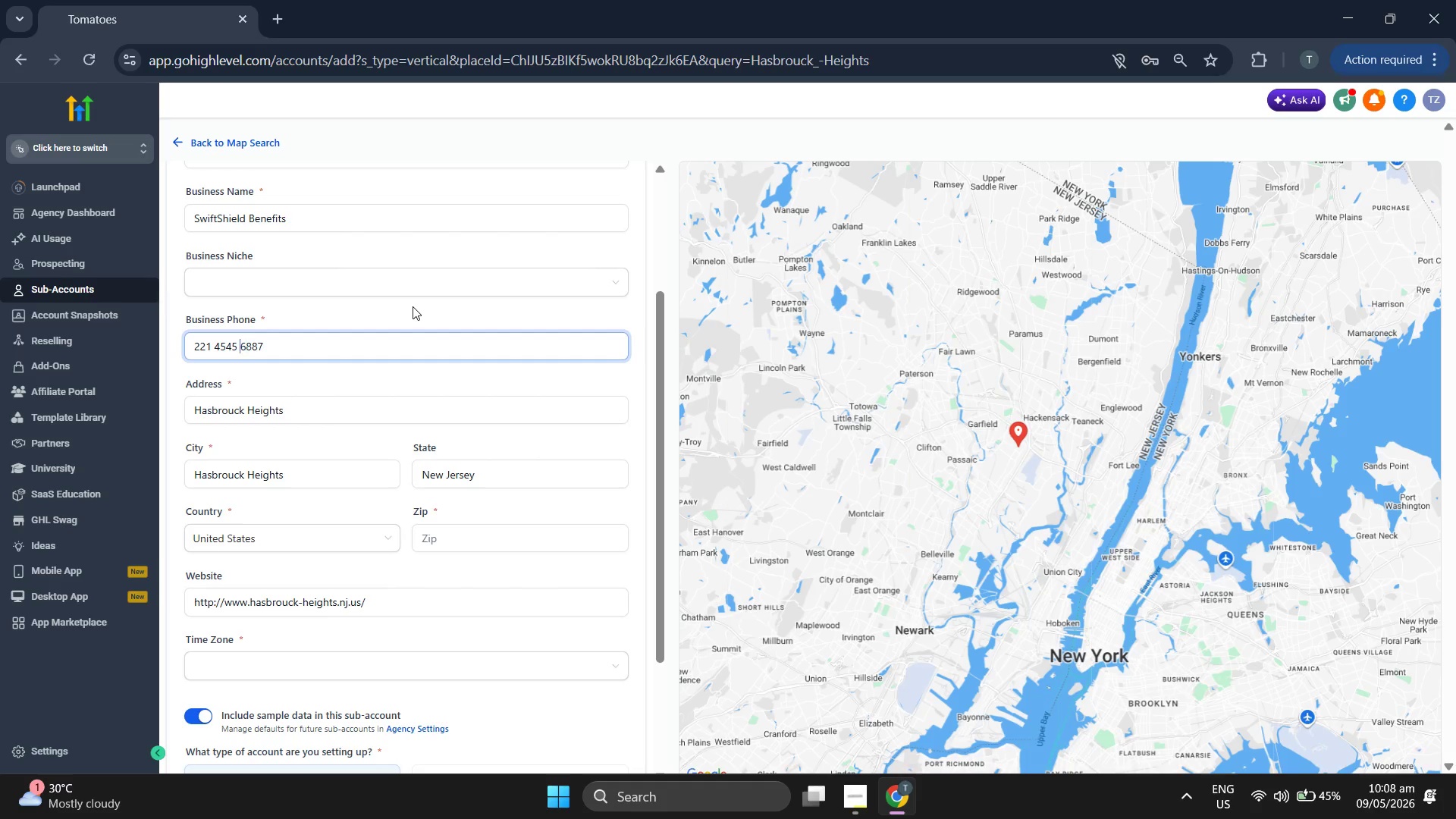 
key(ArrowLeft)
 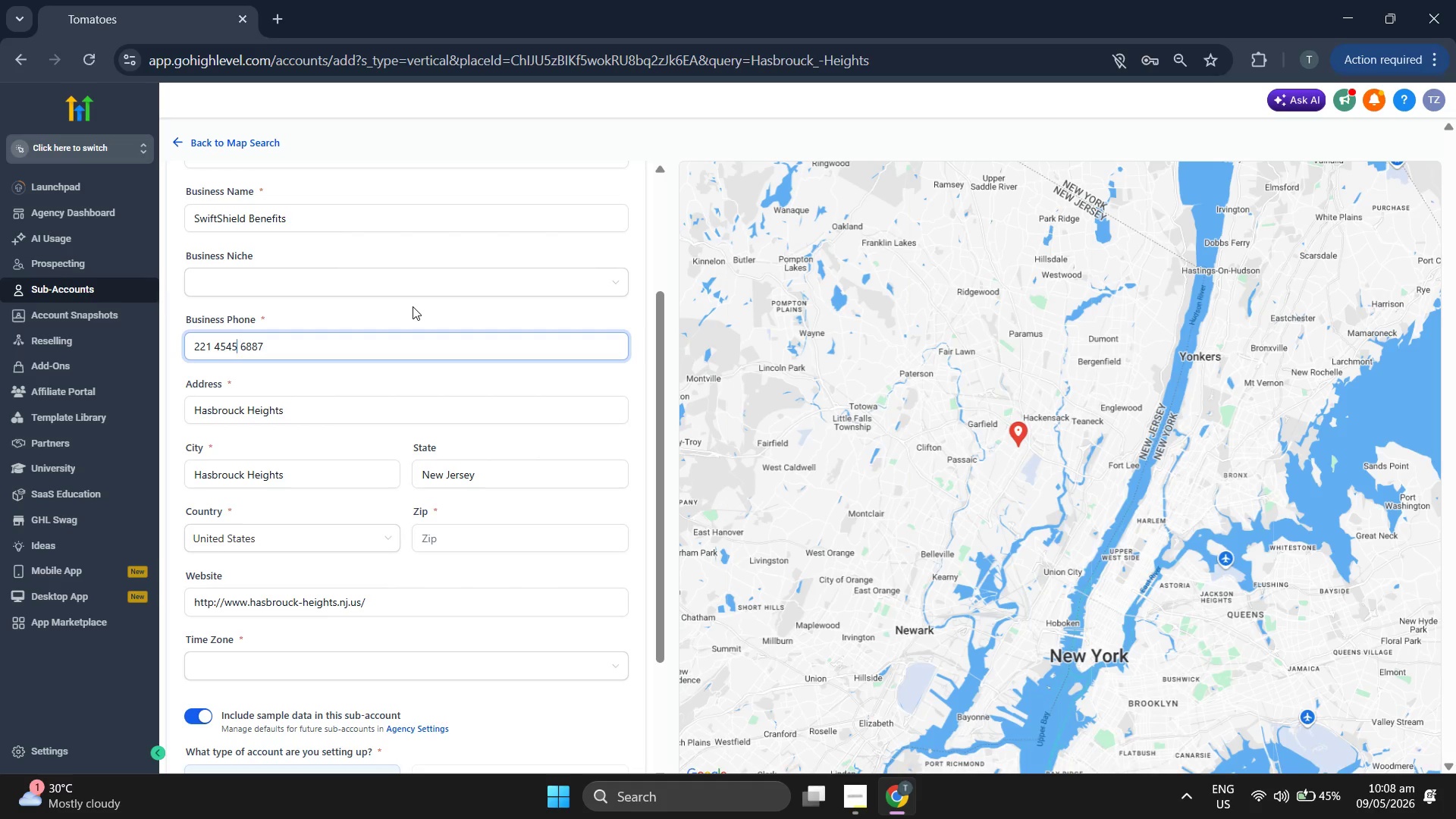 
key(ArrowLeft)
 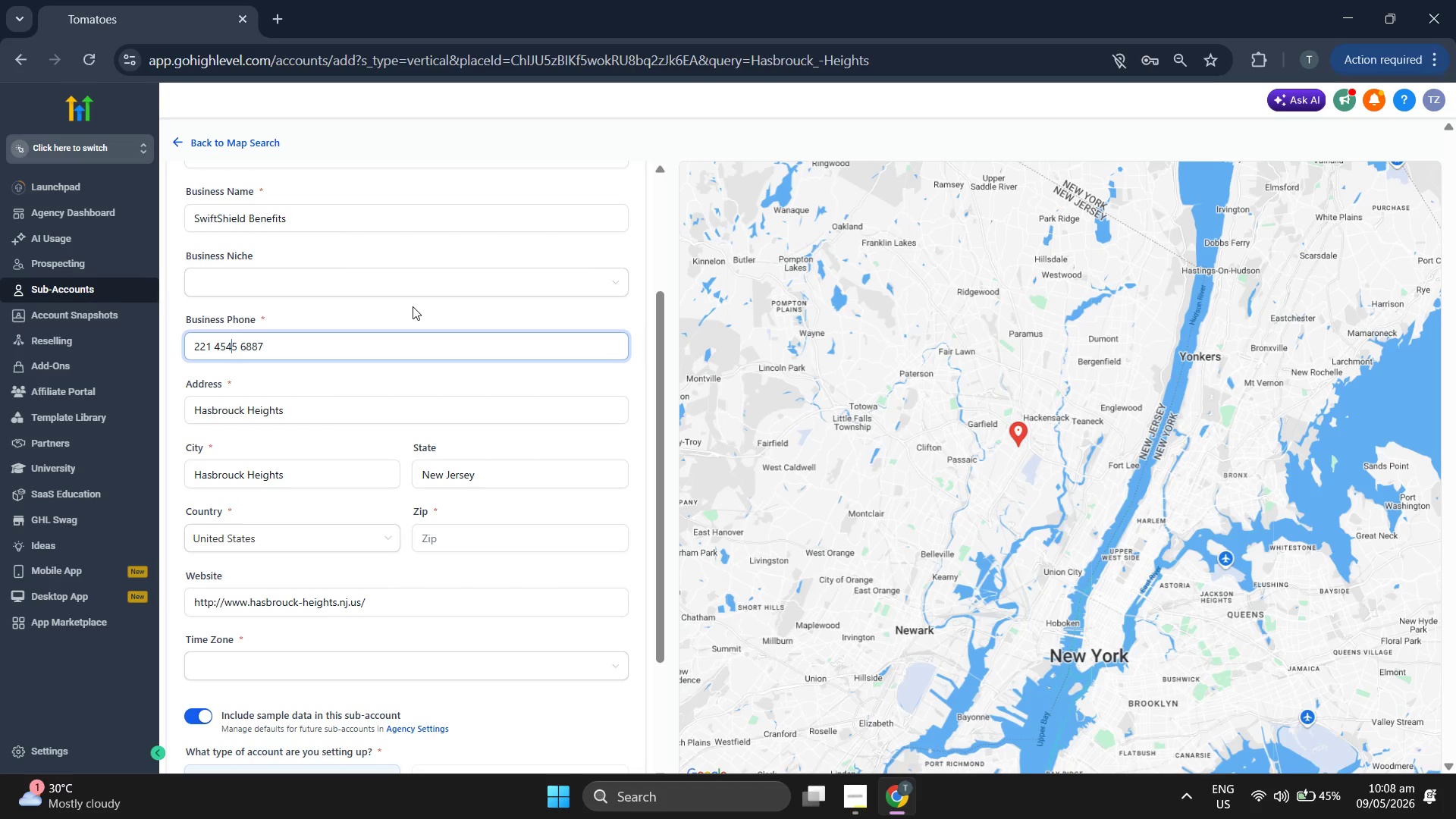 
key(ArrowLeft)
 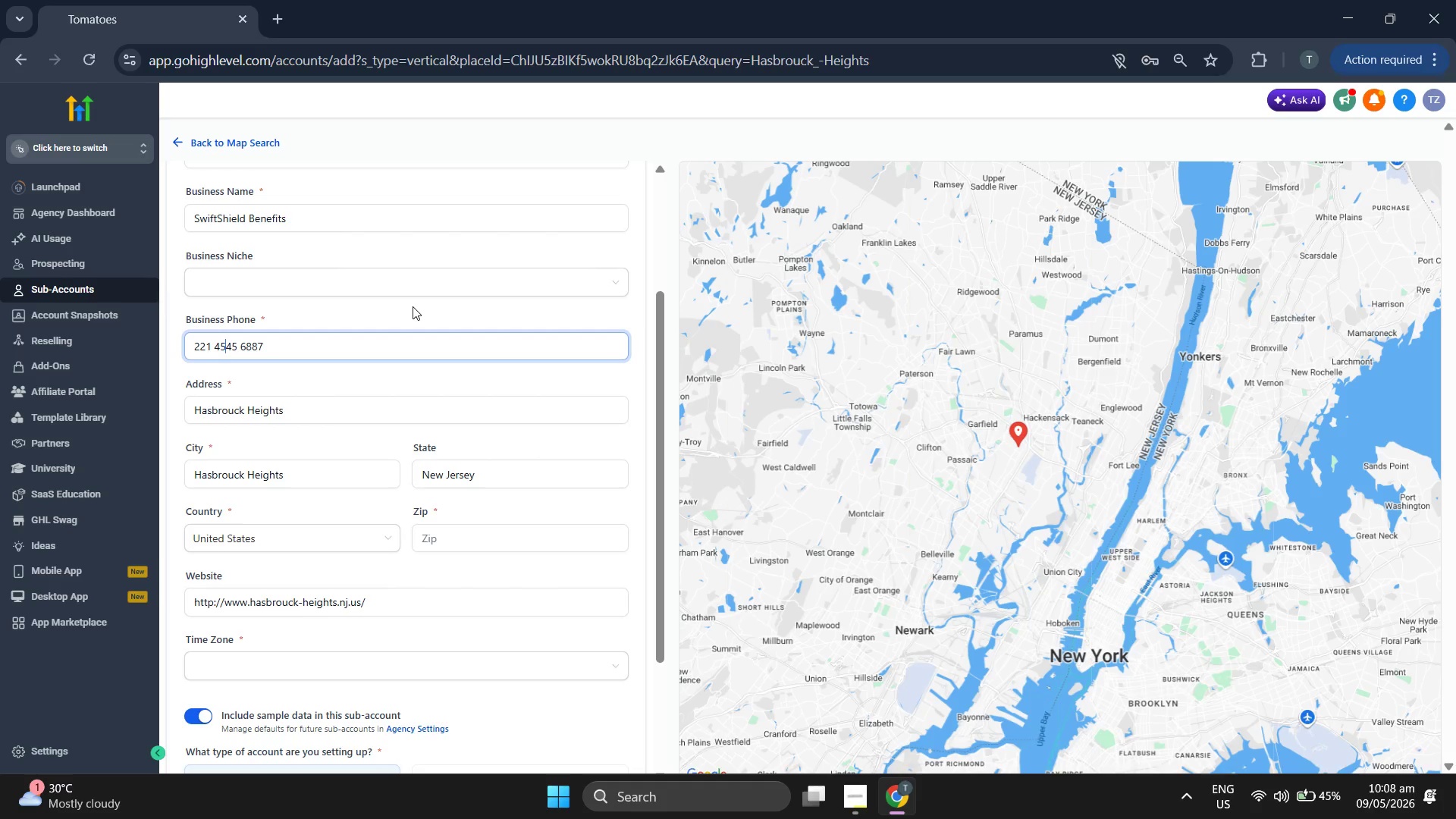 
key(ArrowLeft)
 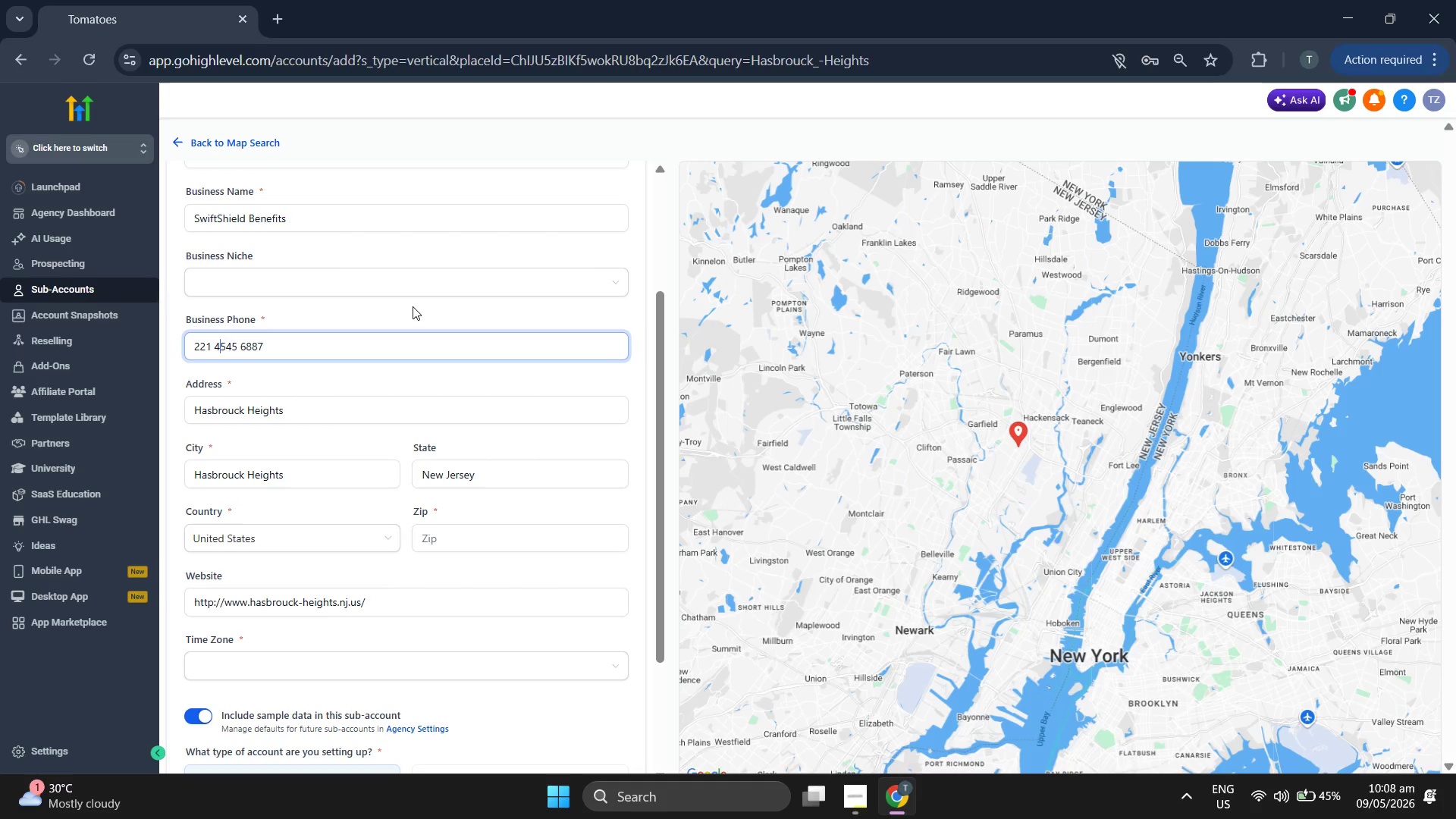 
key(ArrowLeft)
 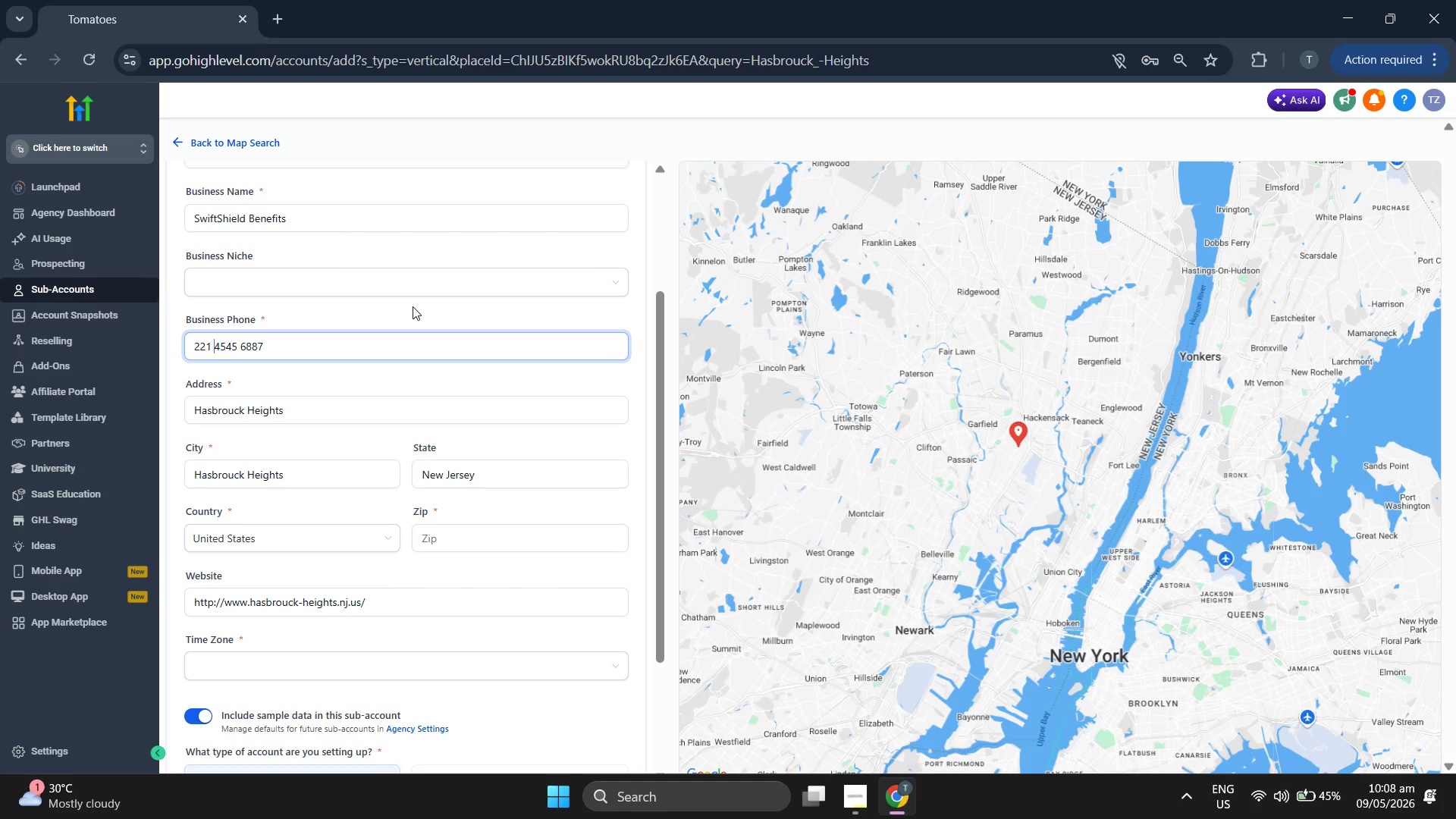 
key(ArrowLeft)
 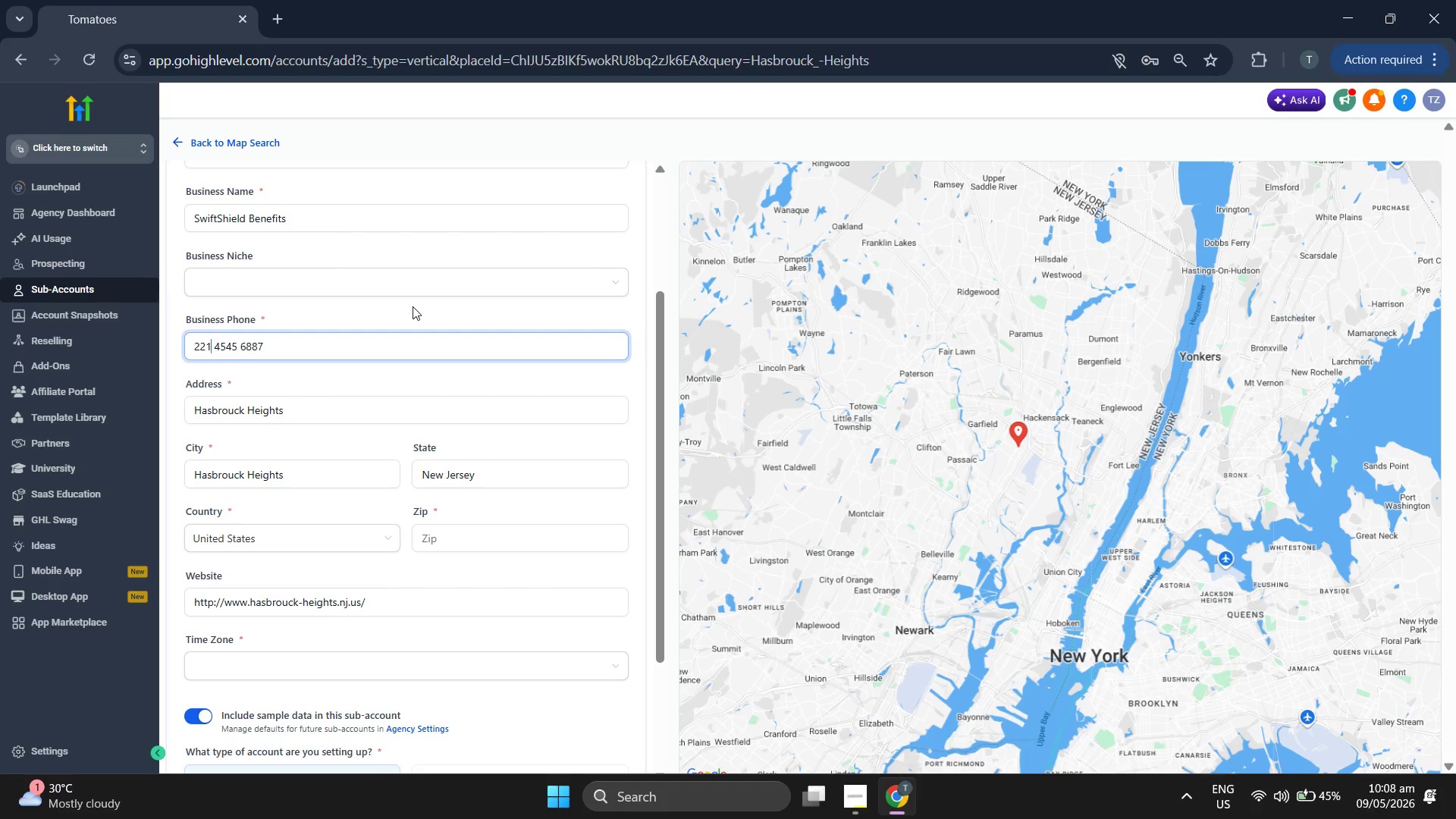 
key(ArrowLeft)
 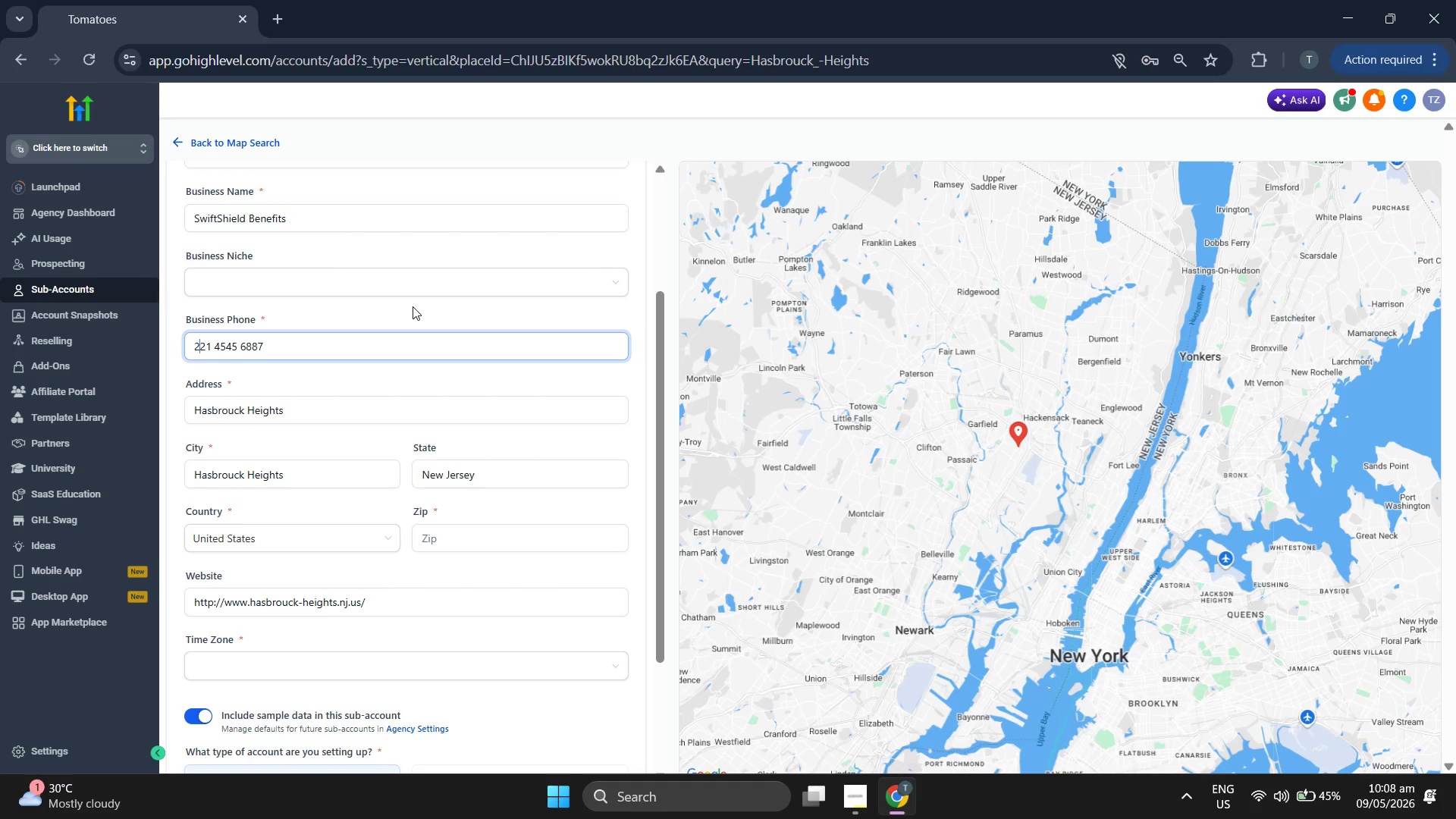 
key(ArrowLeft)
 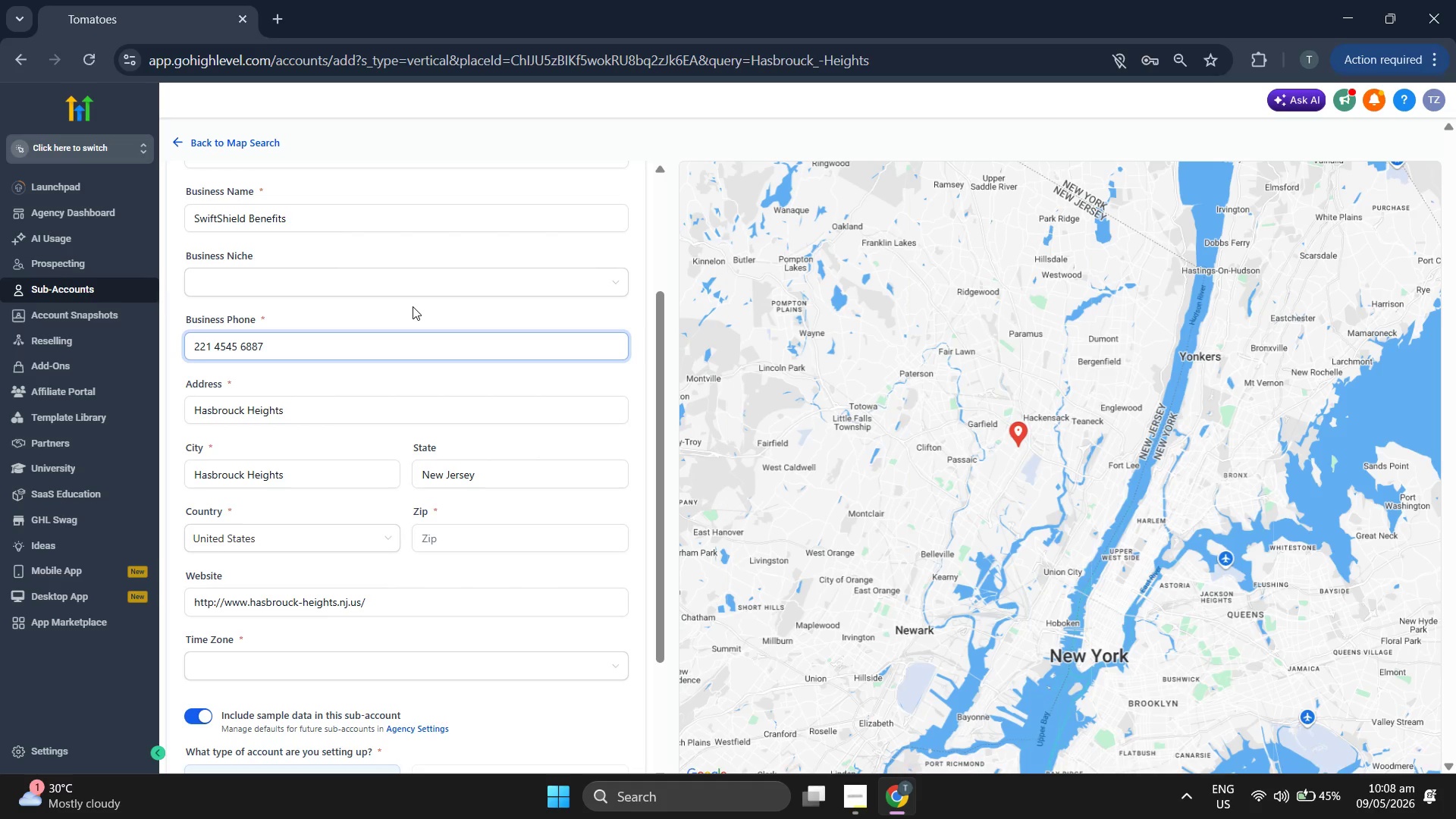 
key(ArrowLeft)
 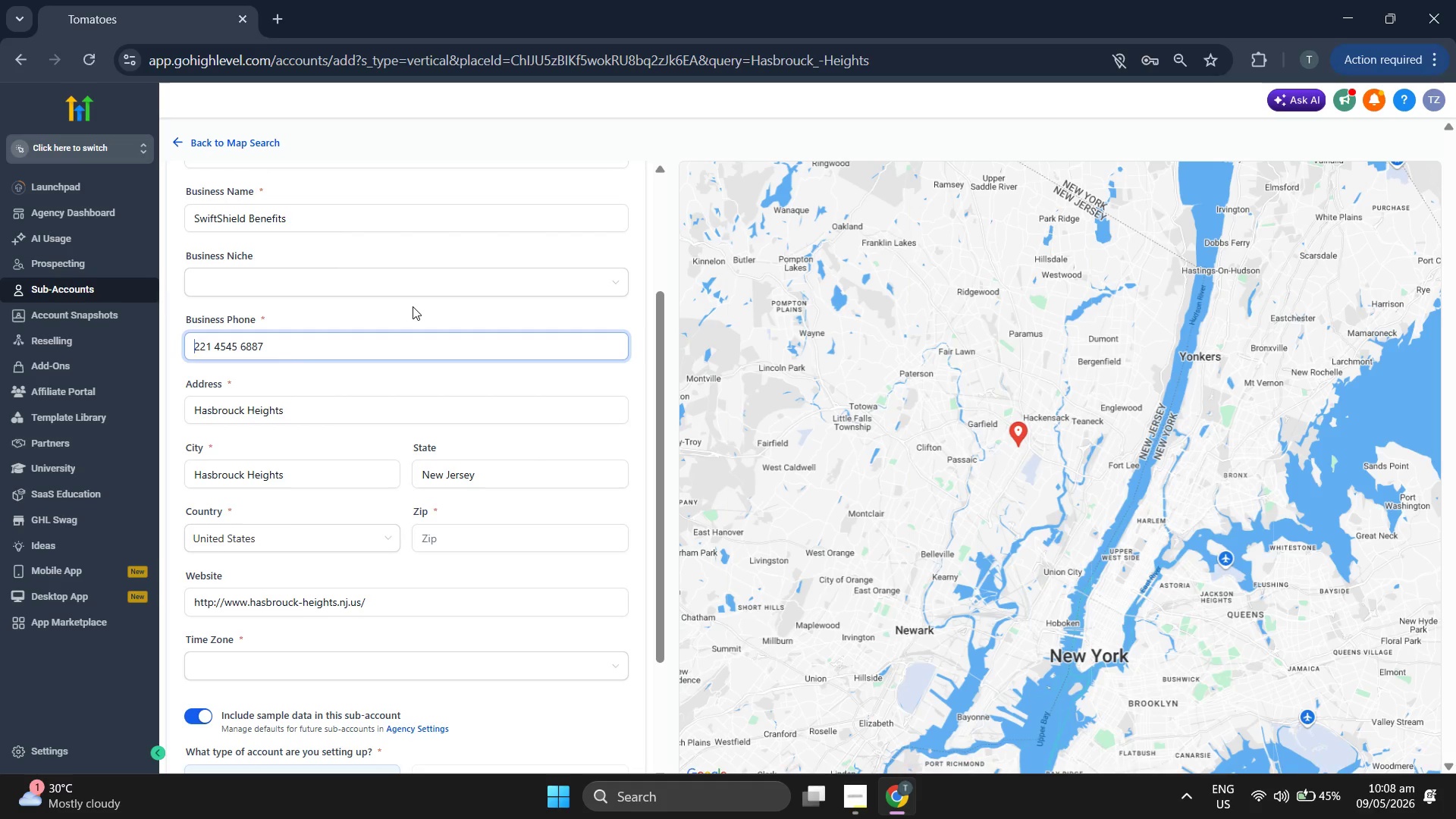 
key(Shift+Equal)
 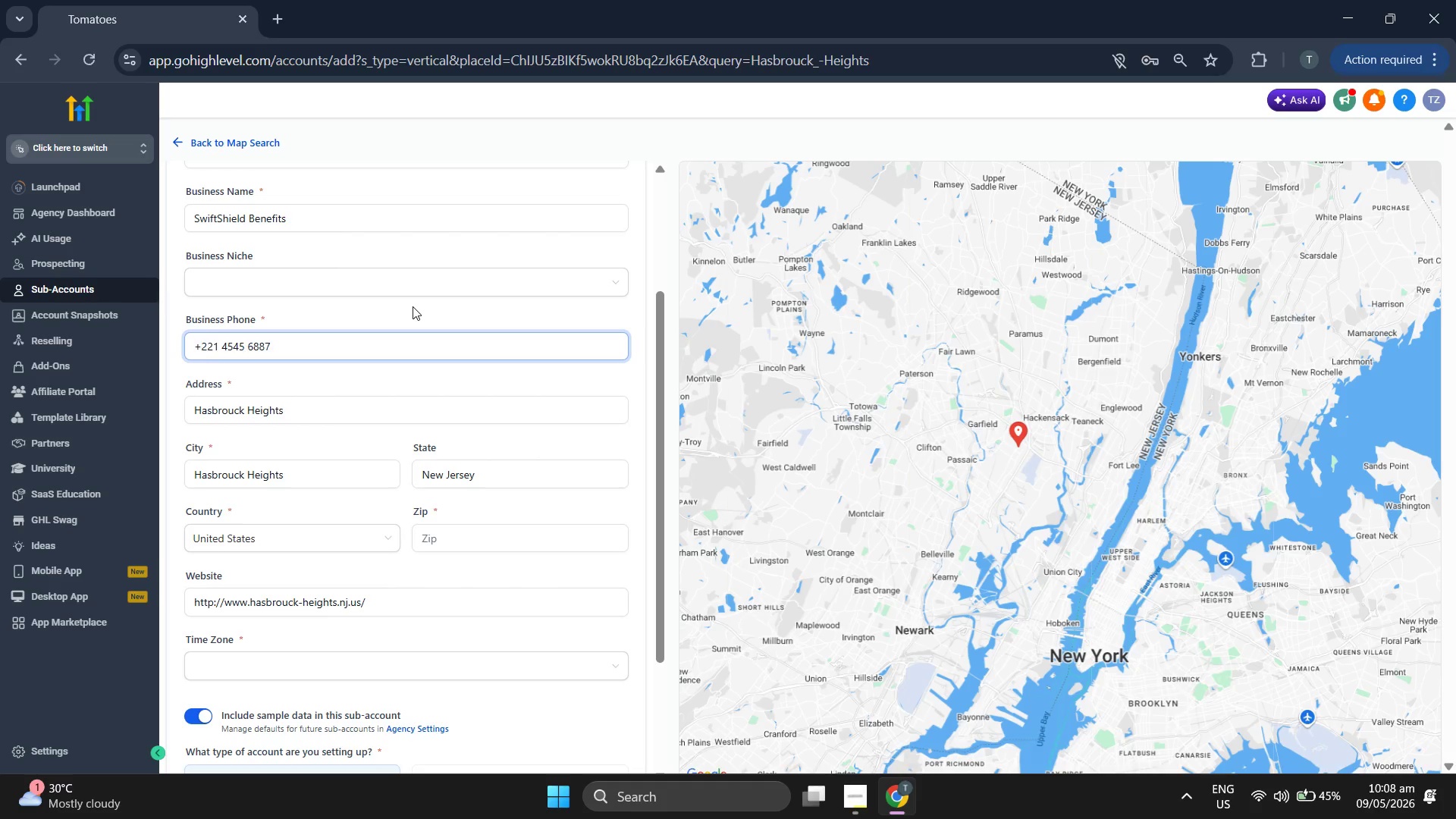 
key(1)
 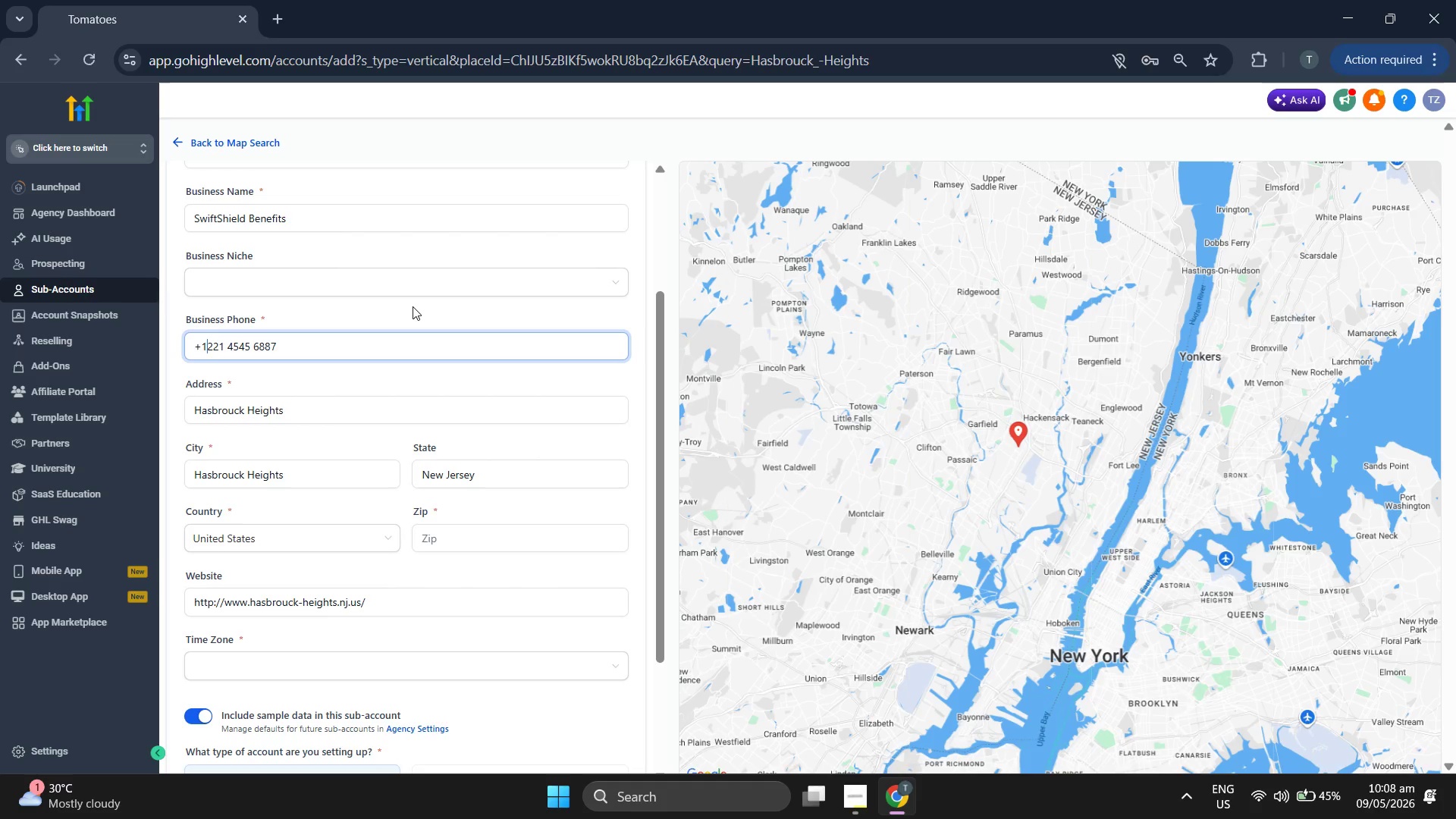 
key(Space)
 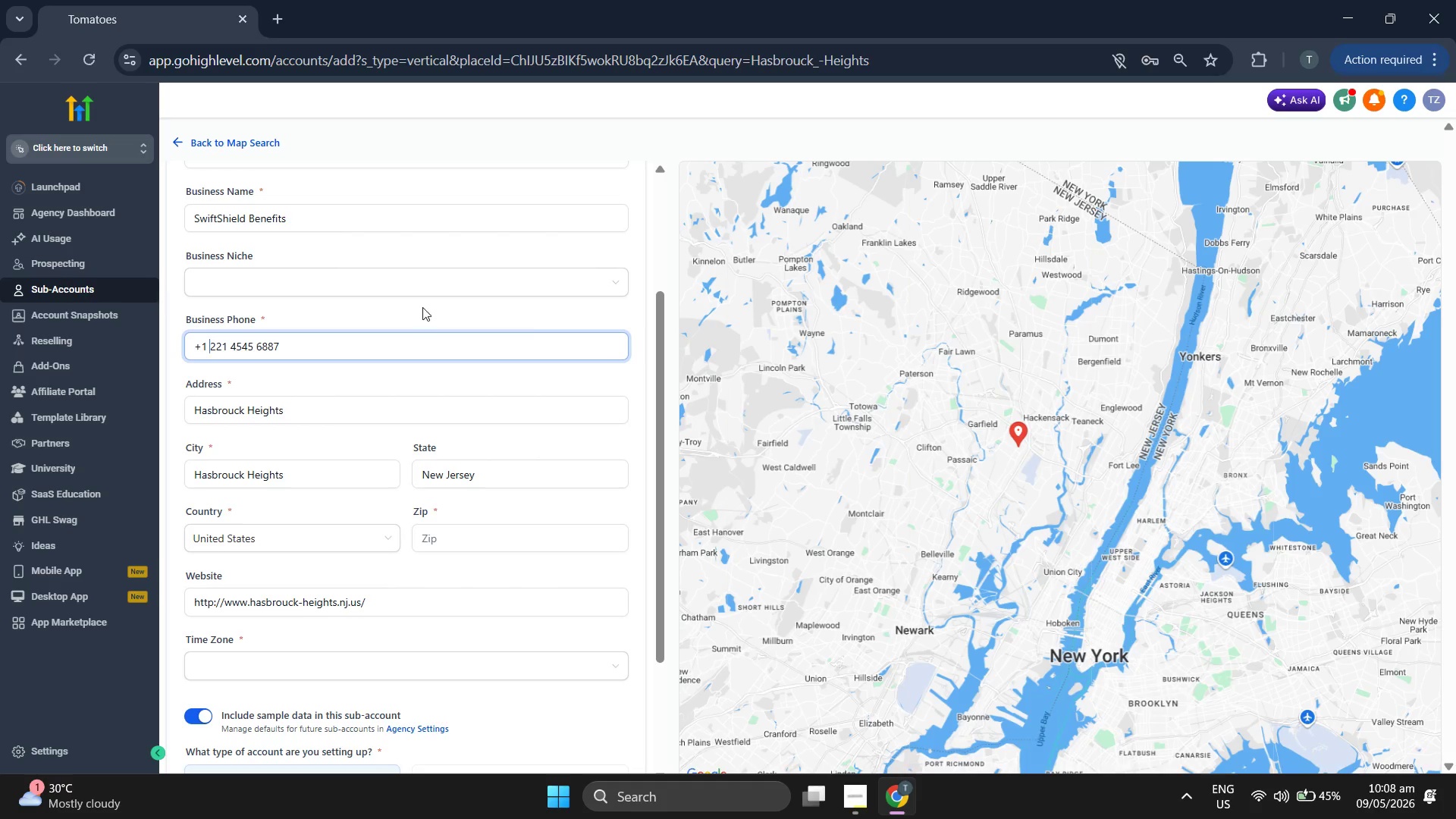 
scroll: coordinate [546, 328], scroll_direction: down, amount: 1.0
 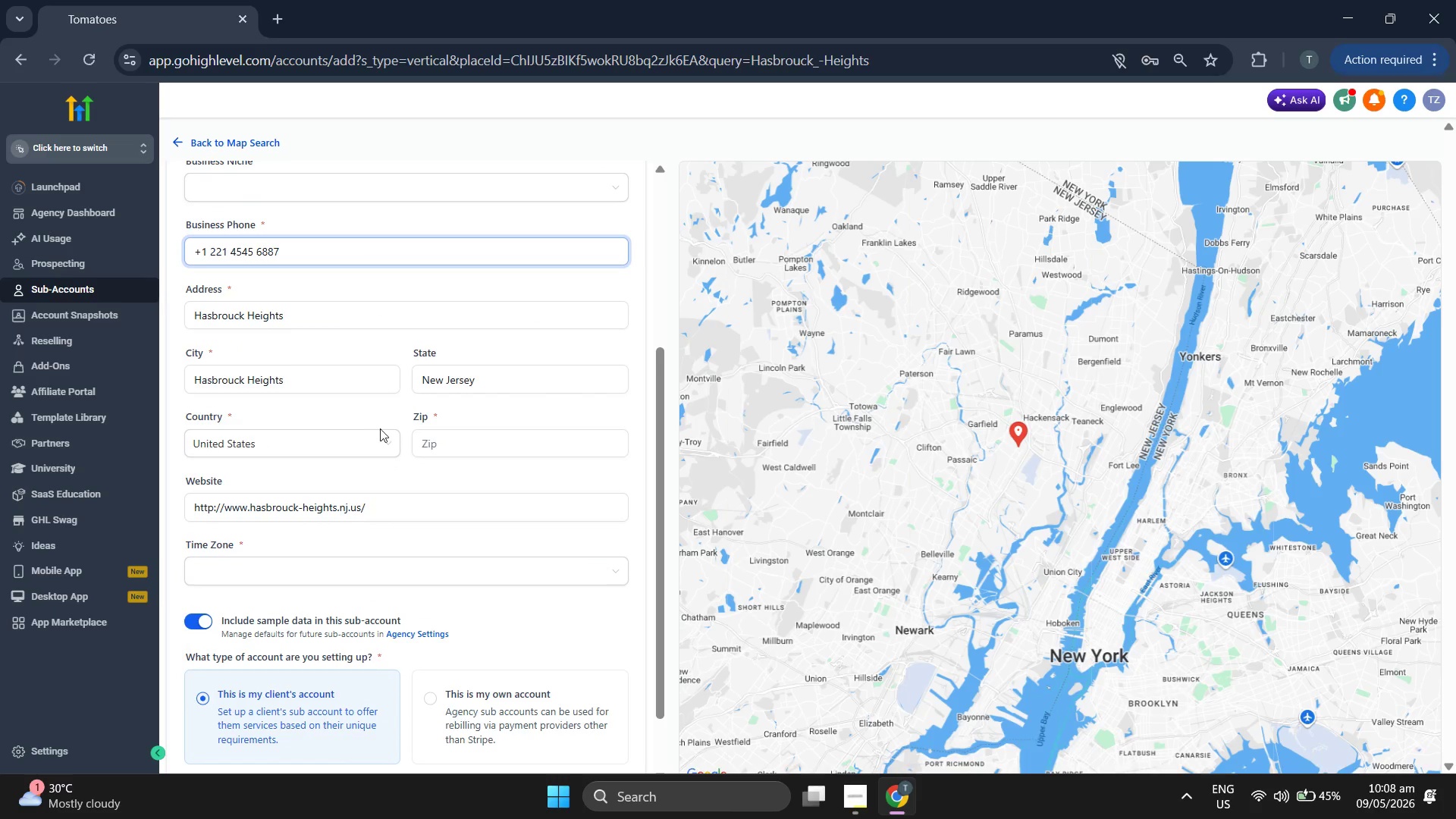 
left_click([457, 444])
 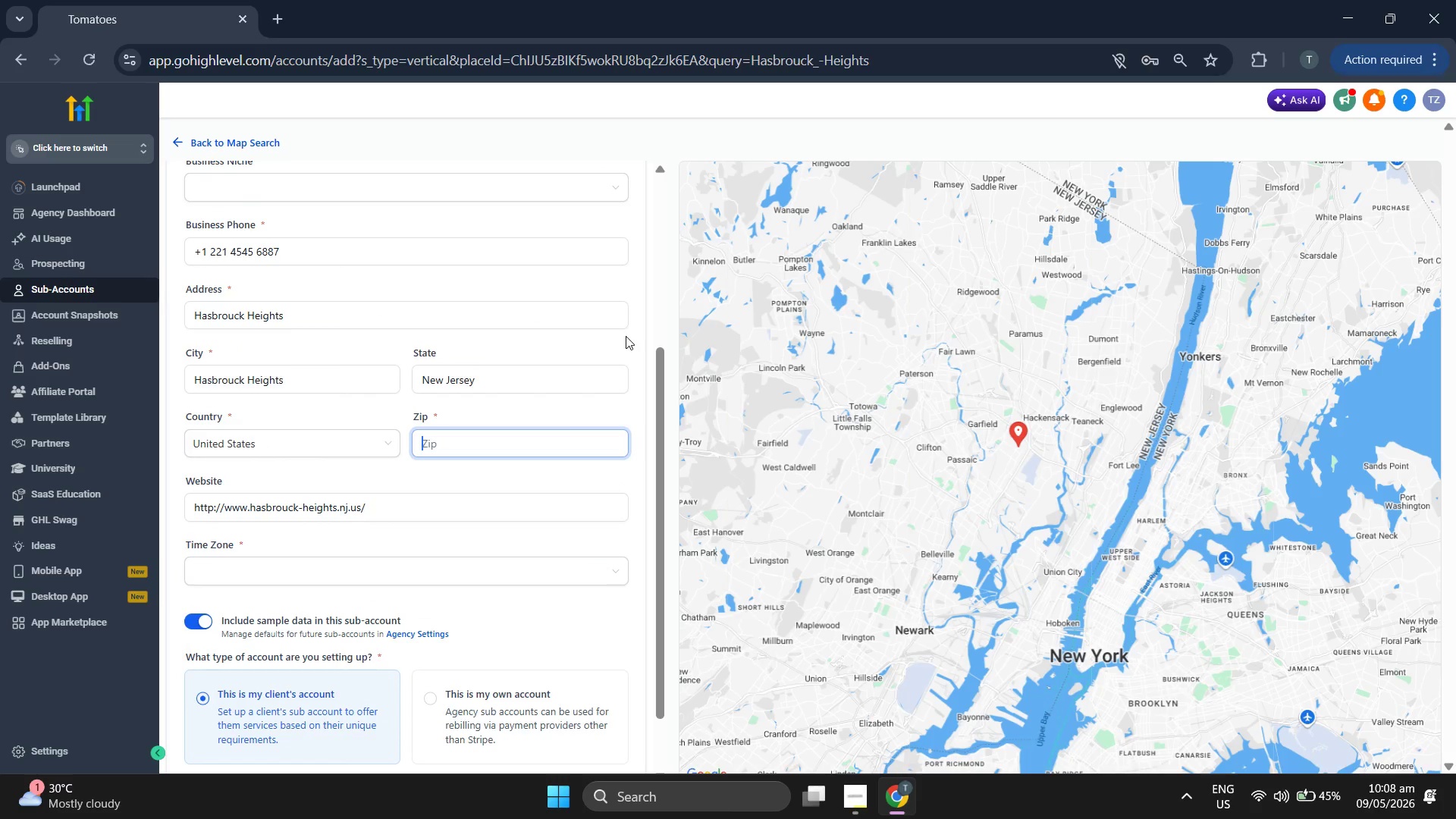 
type(72890)
 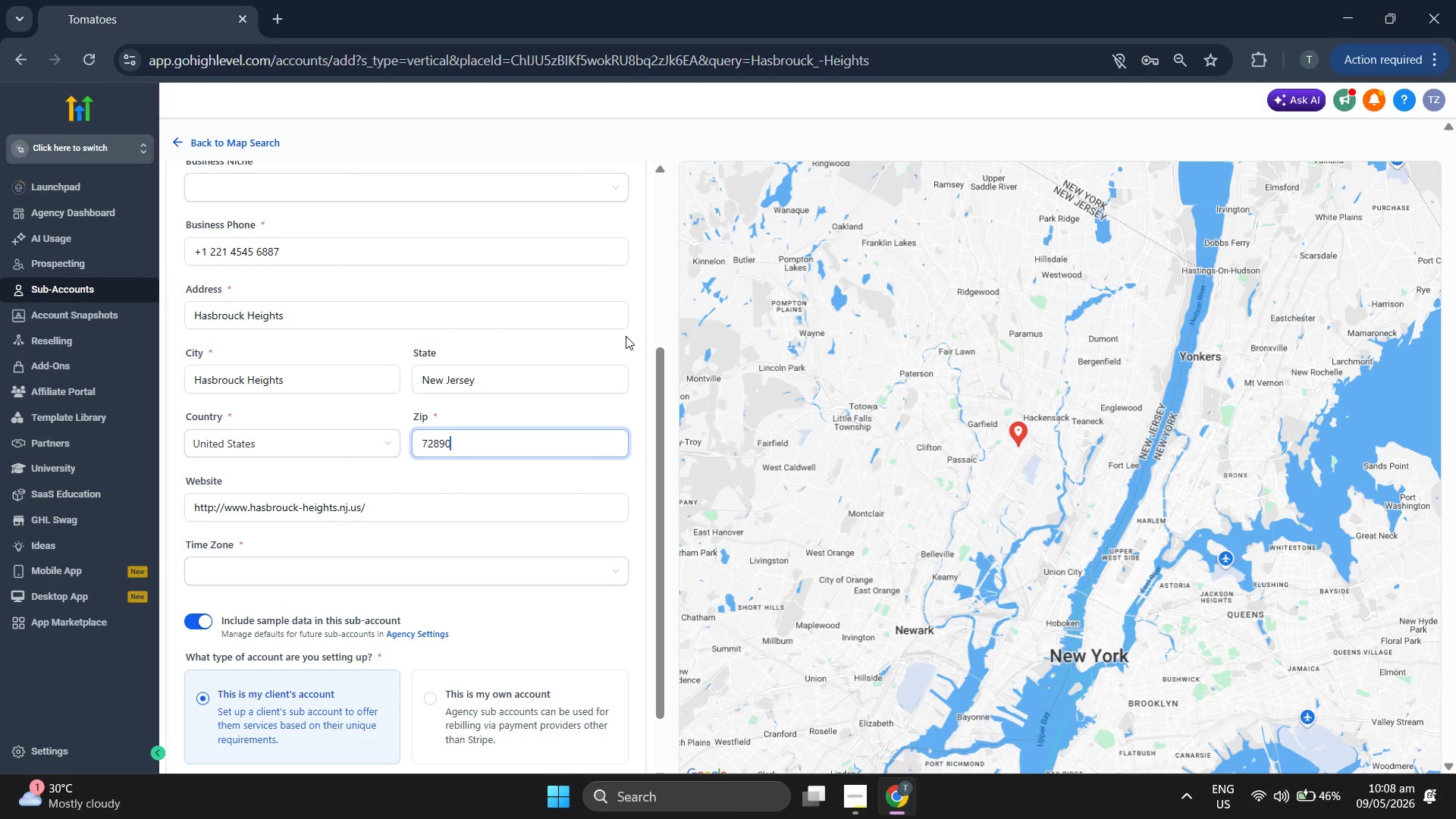 
double_click([454, 516])
 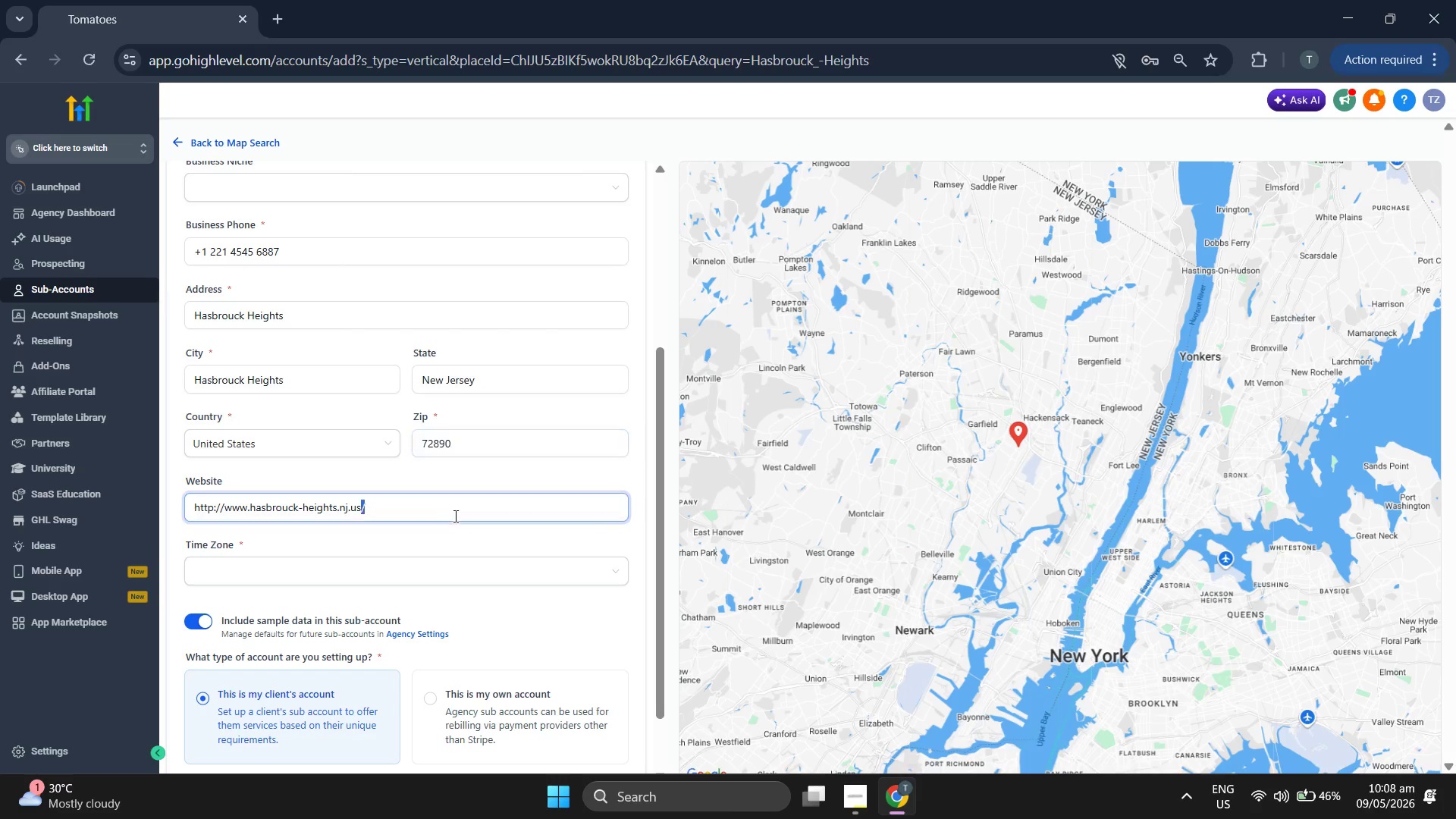 
triple_click([454, 516])
 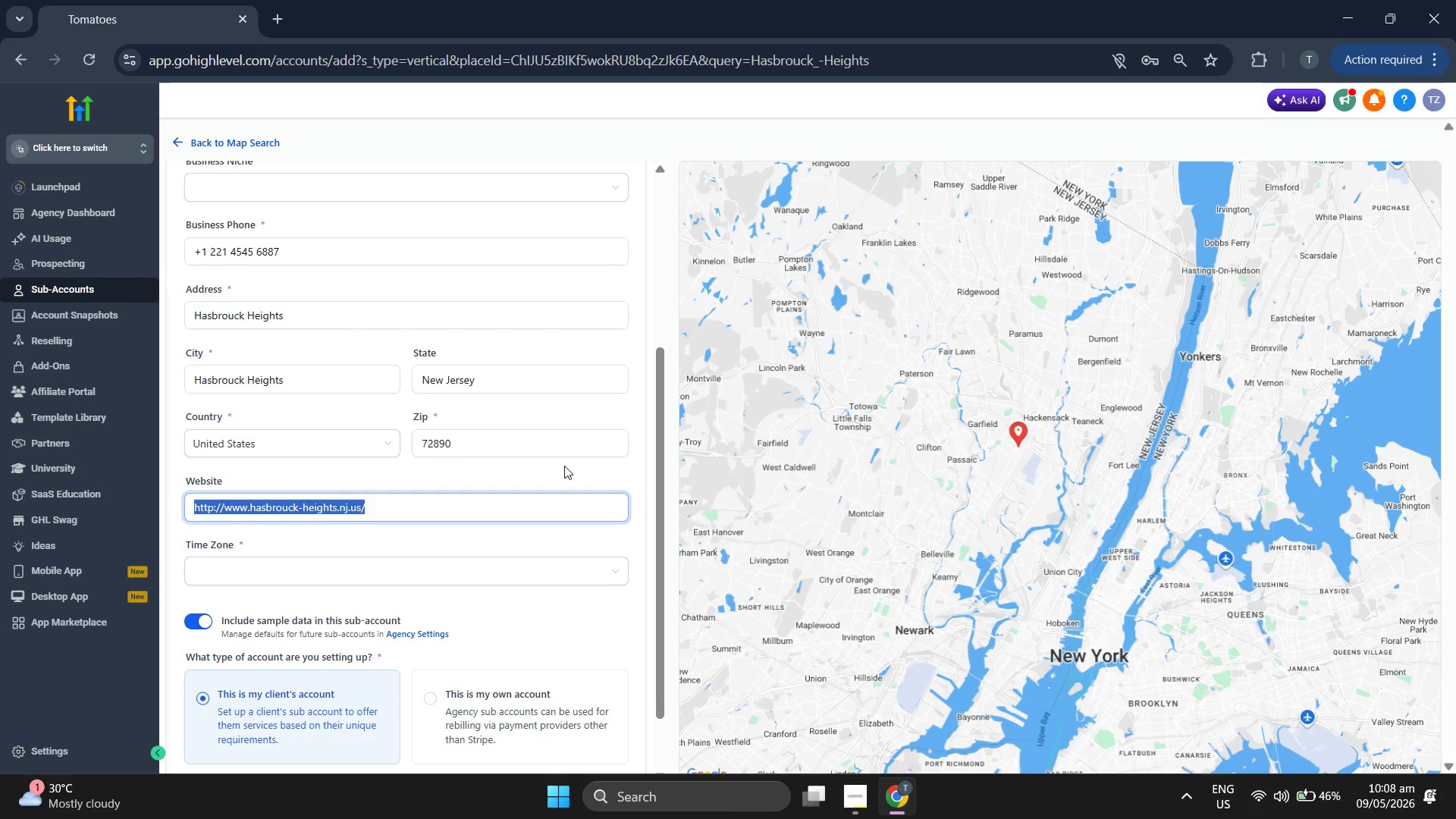 
key(Backspace)
 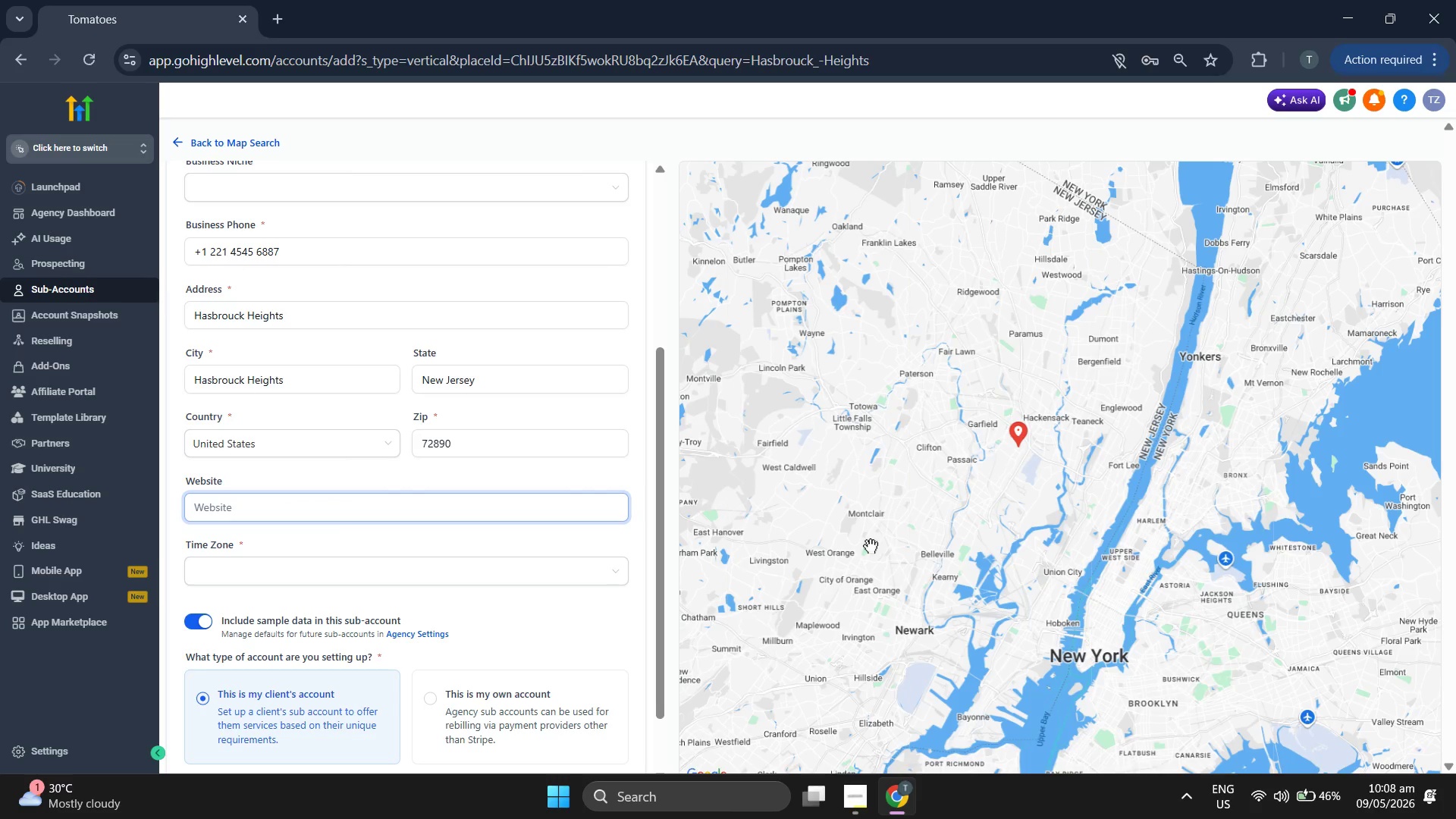 
scroll: coordinate [877, 533], scroll_direction: up, amount: 1.0
 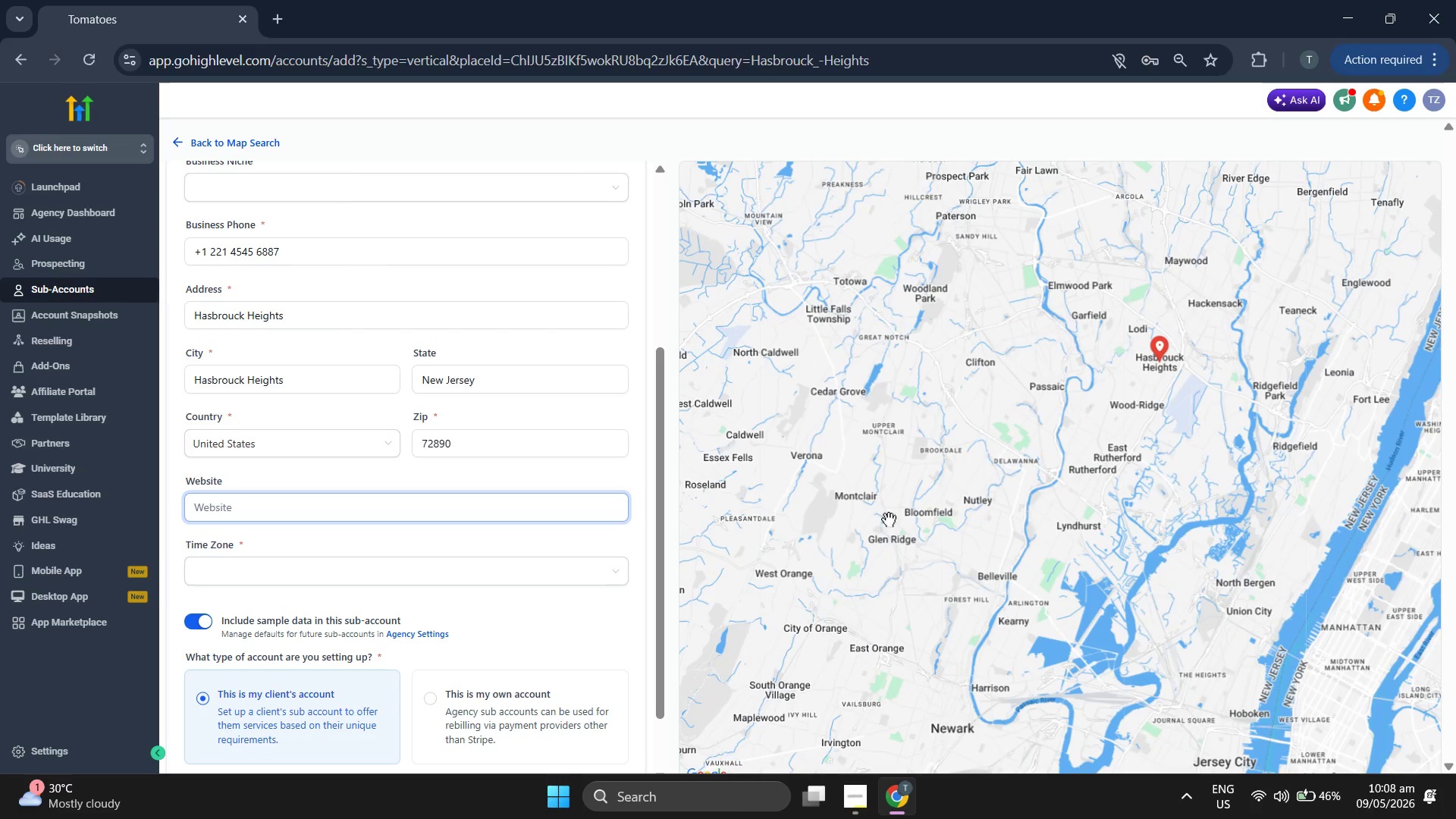 
left_click_drag(start_coordinate=[987, 447], to_coordinate=[868, 448])
 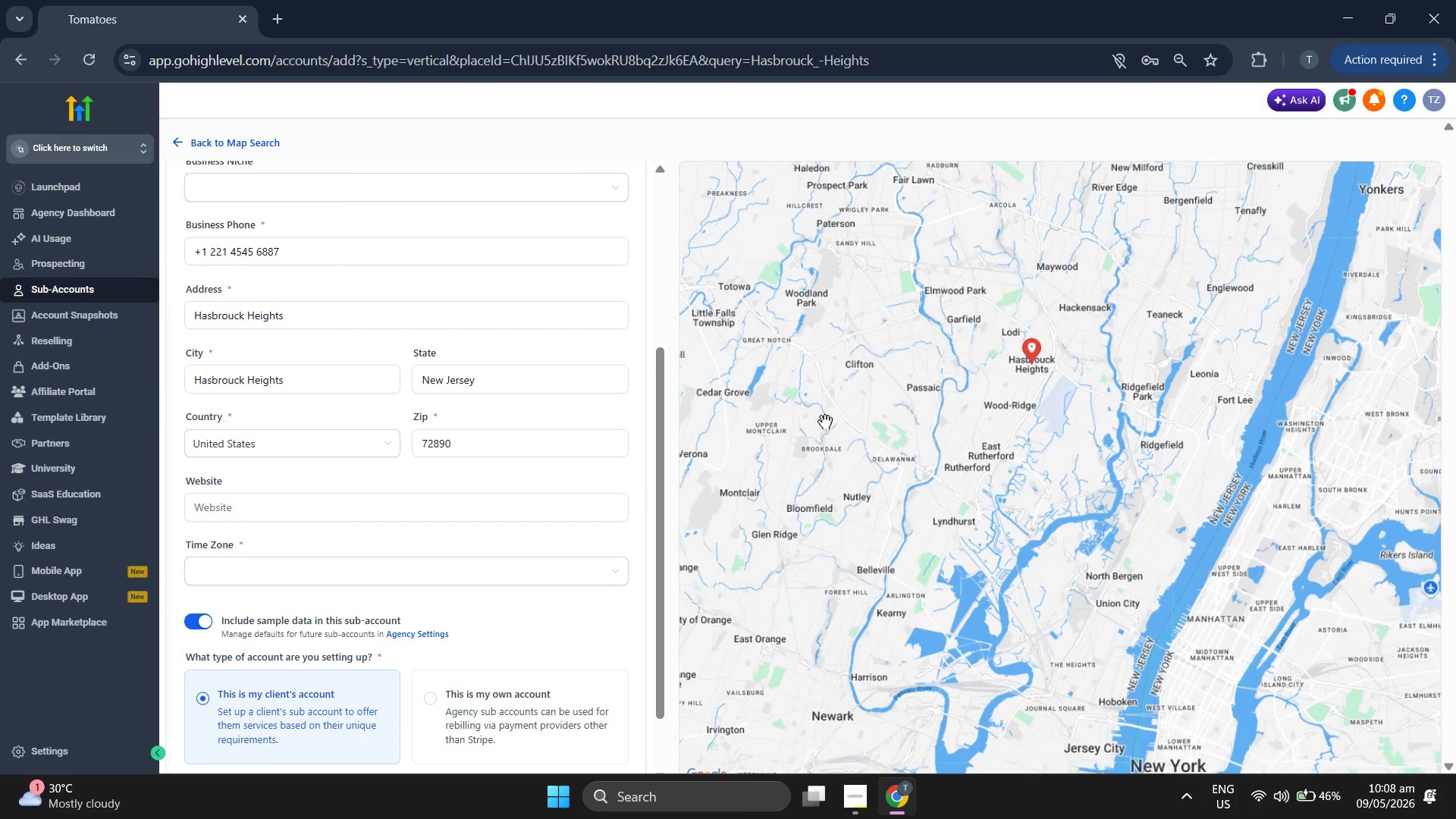 
scroll: coordinate [825, 422], scroll_direction: down, amount: 1.0
 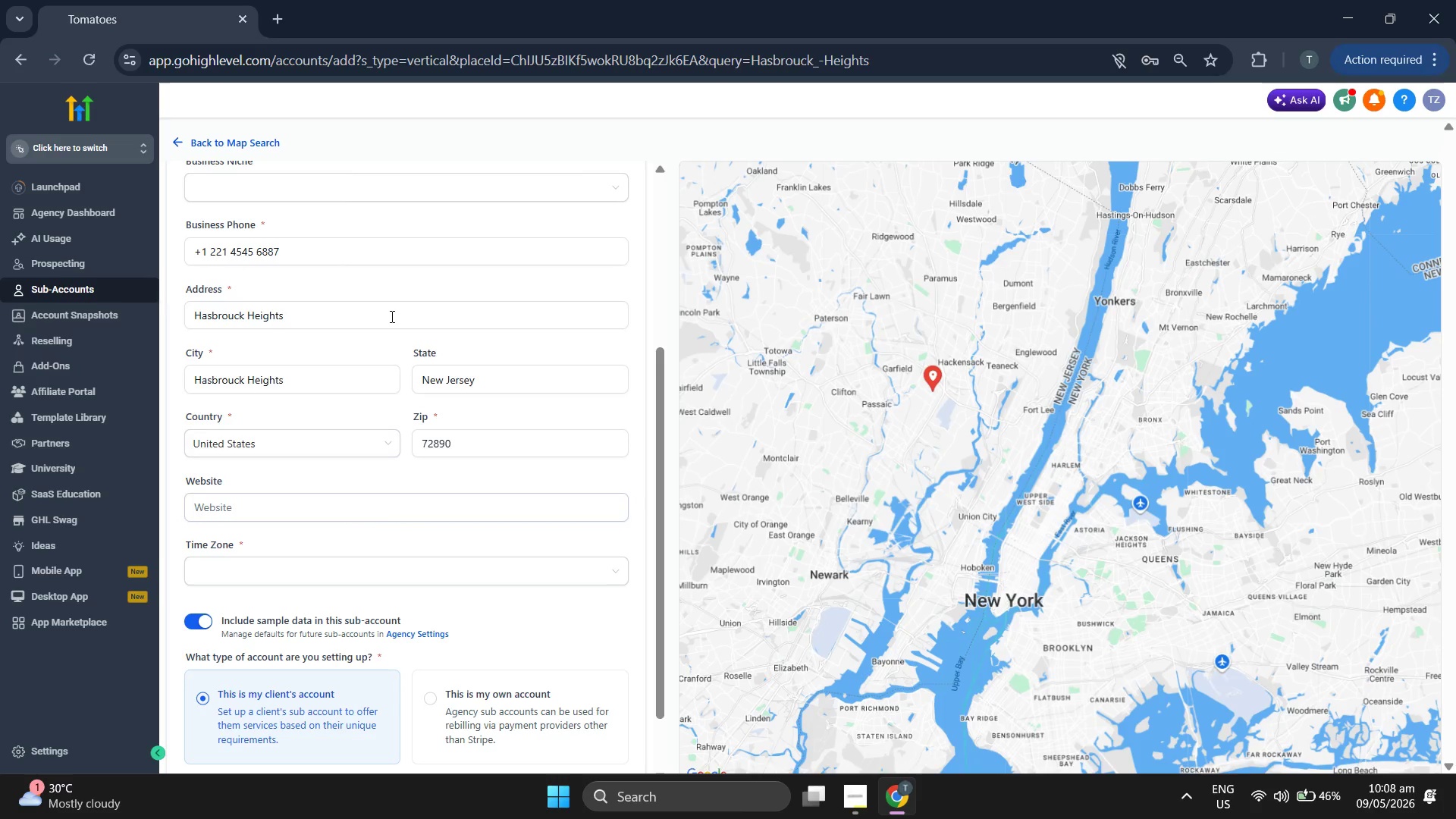 
scroll: coordinate [399, 316], scroll_direction: up, amount: 1.0
 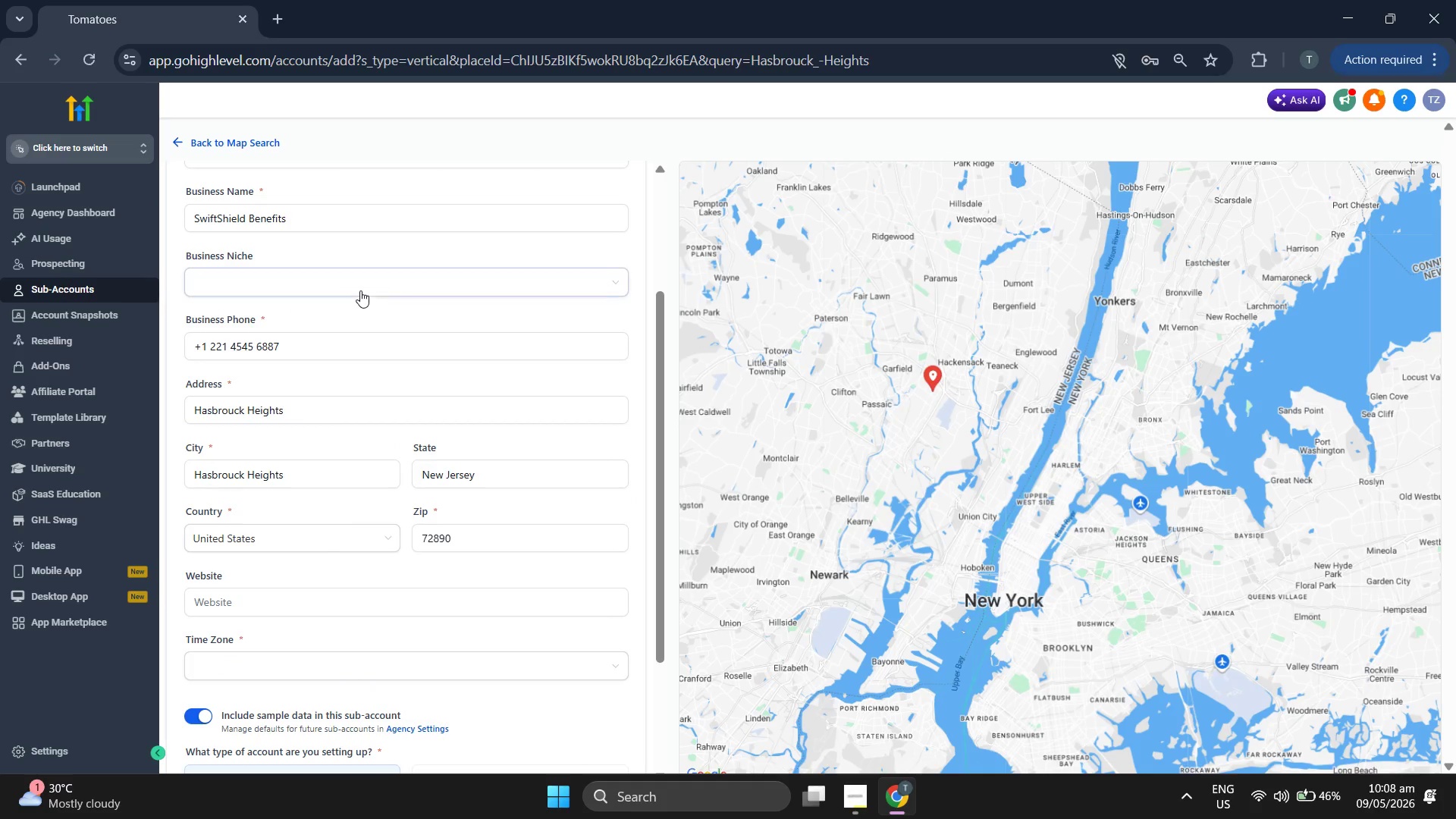 
left_click([360, 290])
 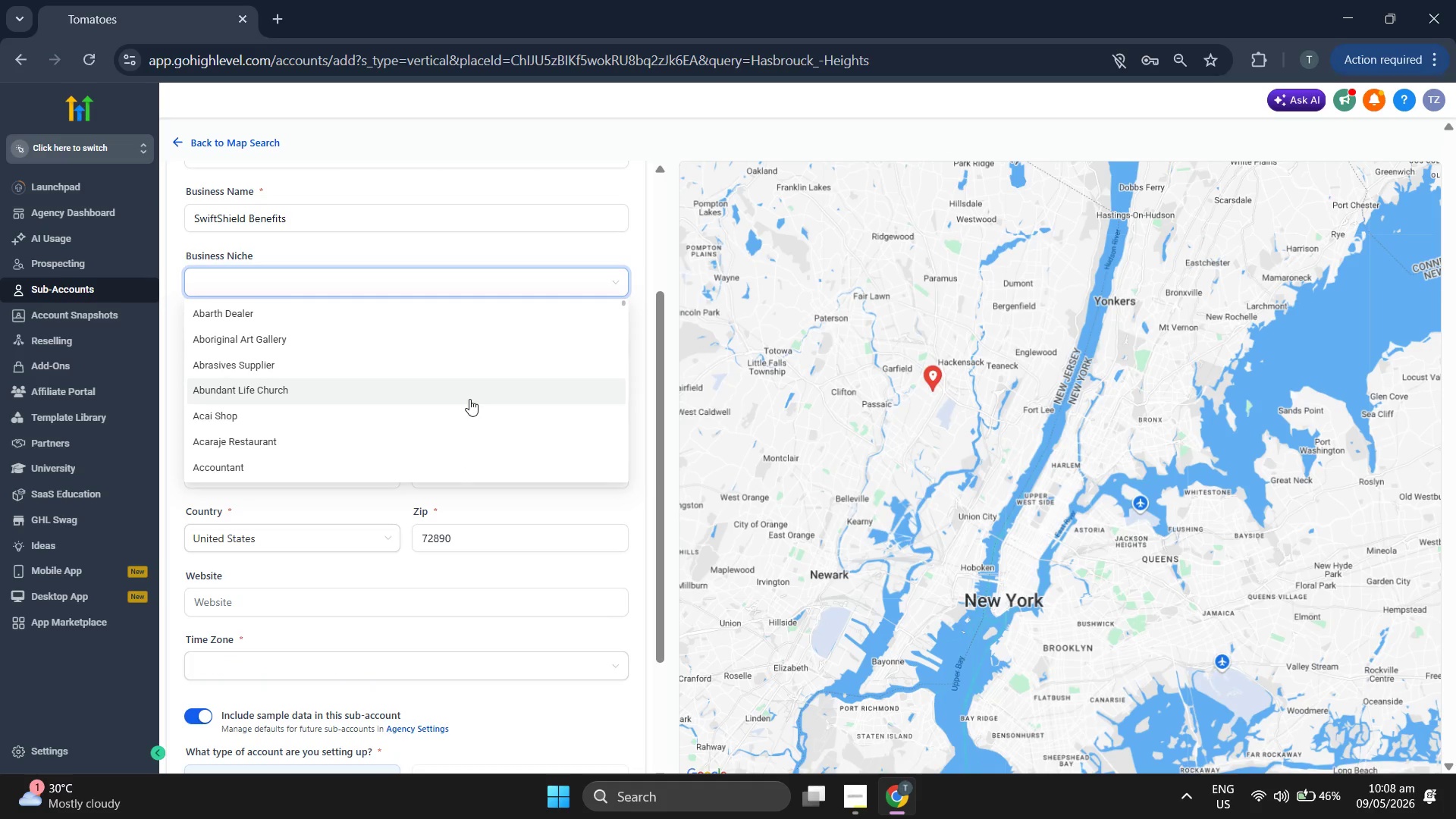 
scroll: coordinate [470, 397], scroll_direction: down, amount: 30.0
 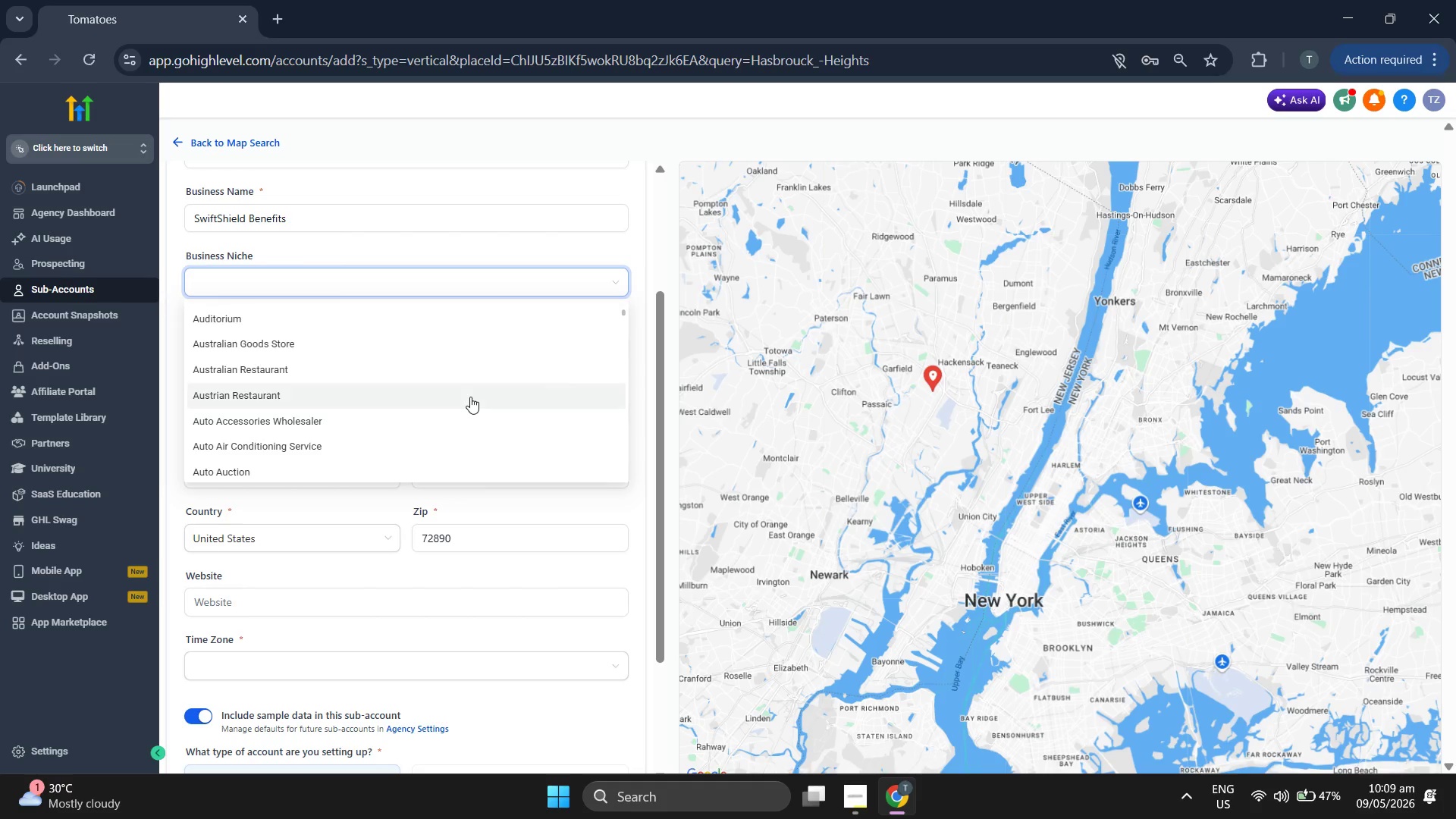 
scroll: coordinate [470, 397], scroll_direction: down, amount: 3.0
 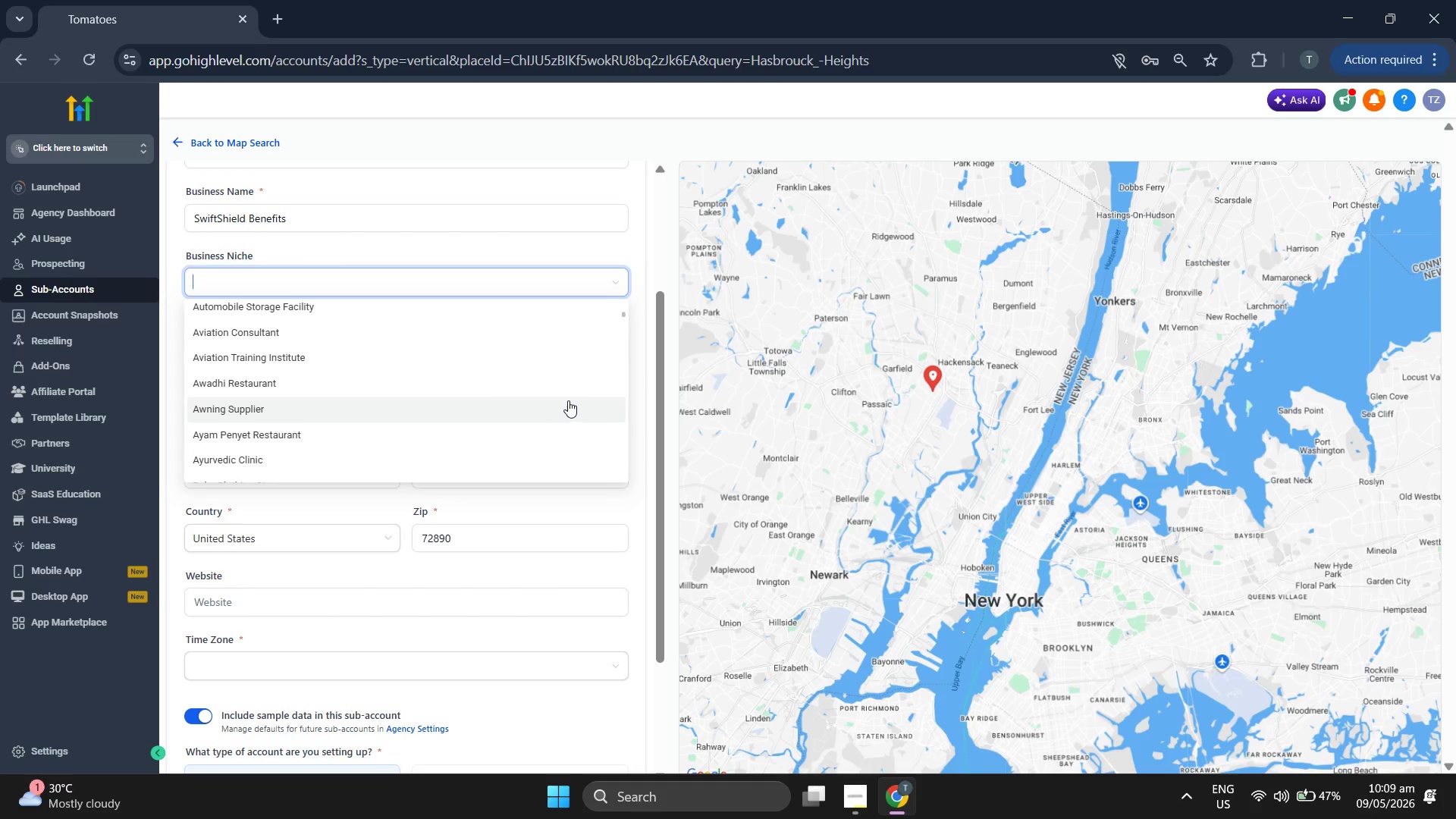 
left_click([639, 399])
 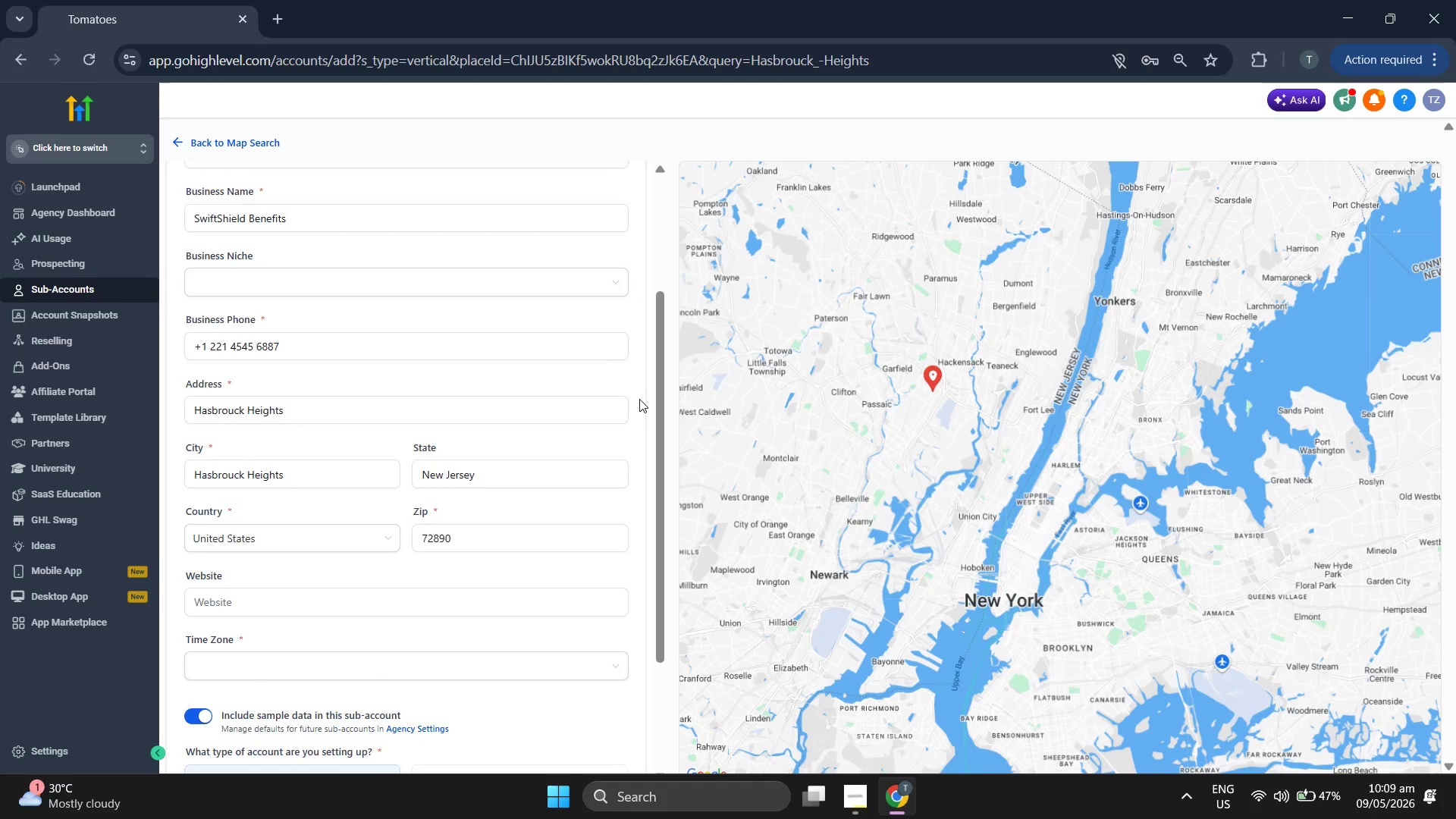 
scroll: coordinate [639, 399], scroll_direction: down, amount: 1.0
 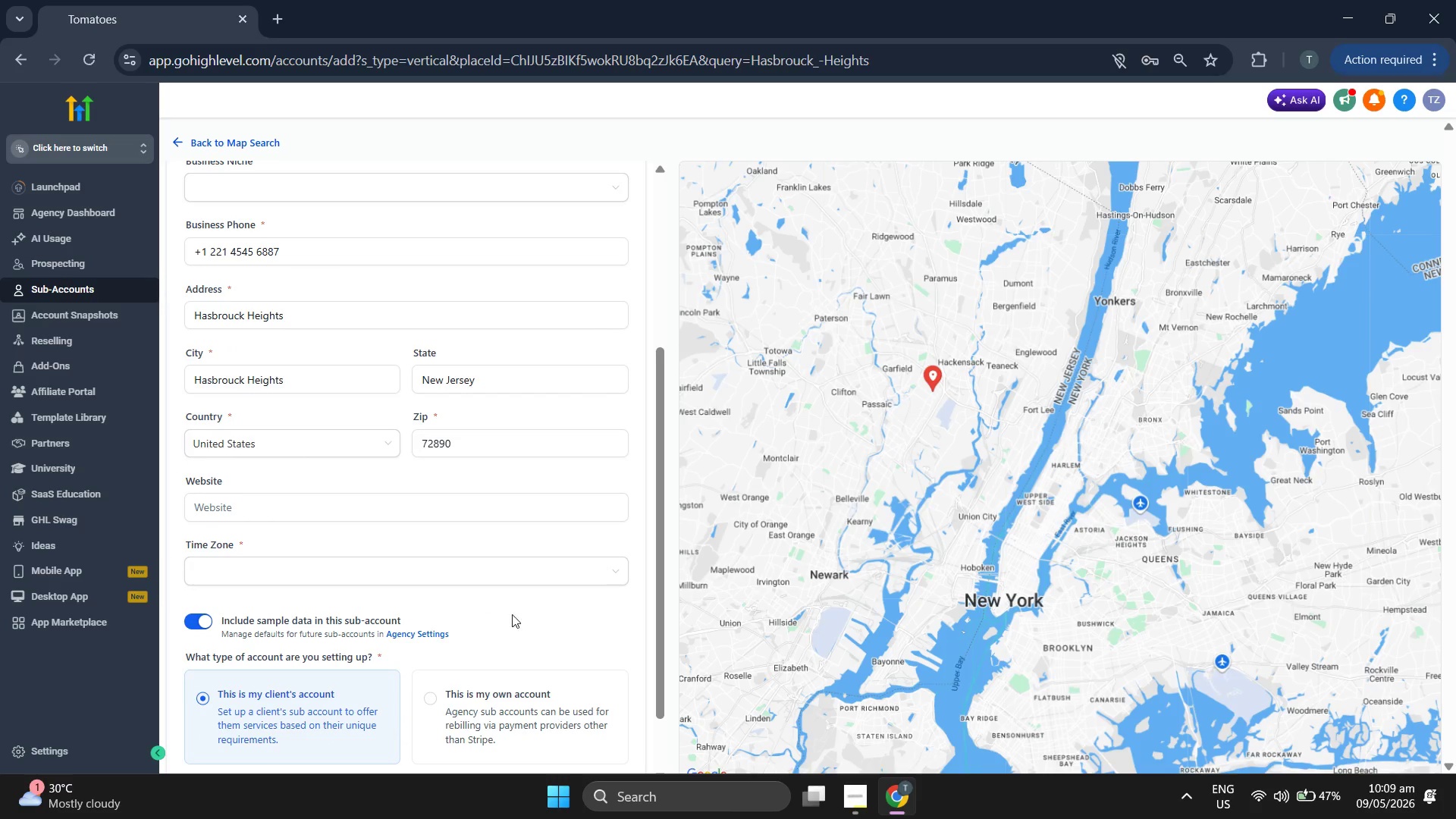 
left_click([493, 584])
 